 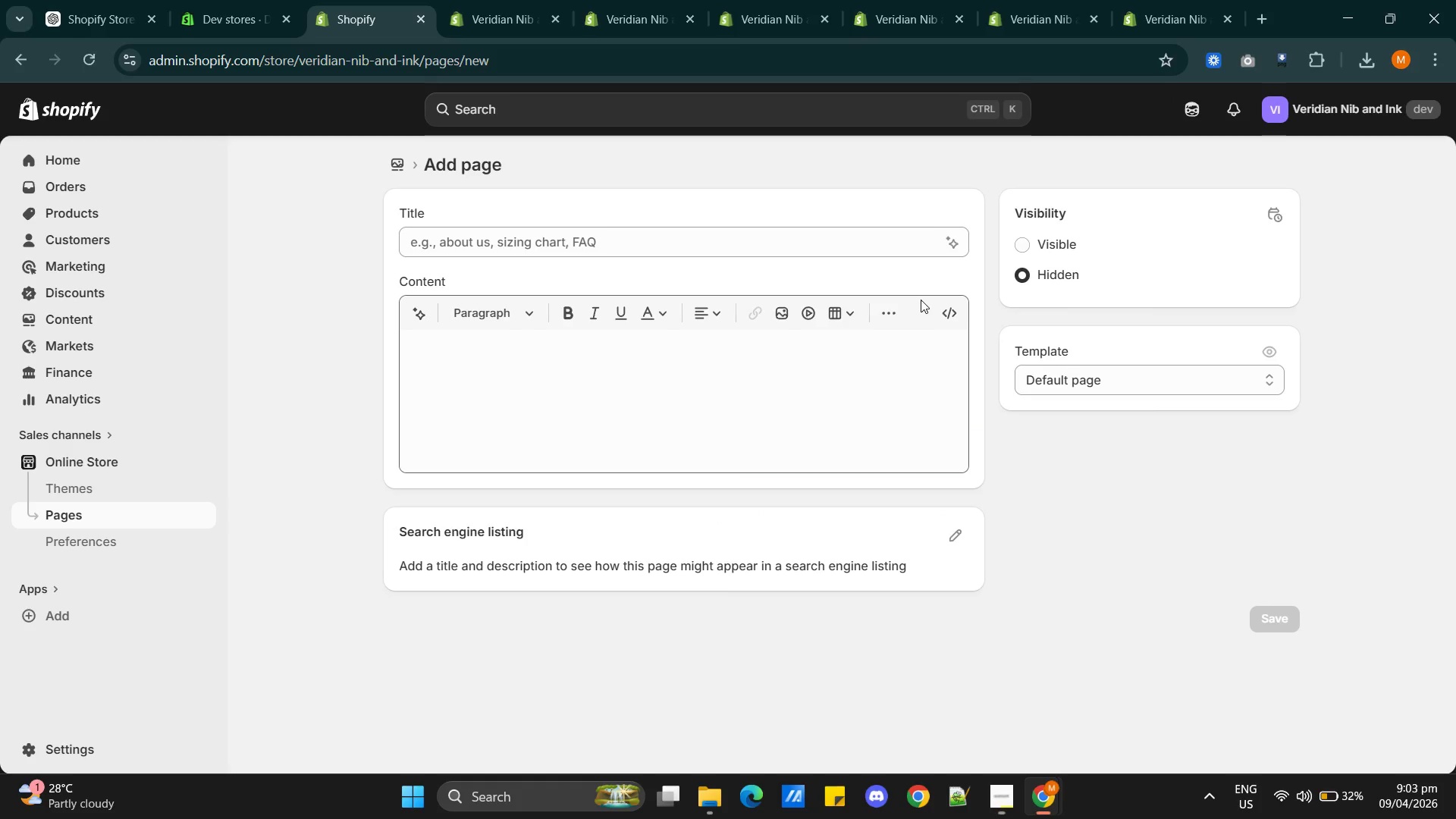 
key(Alt+Tab)
 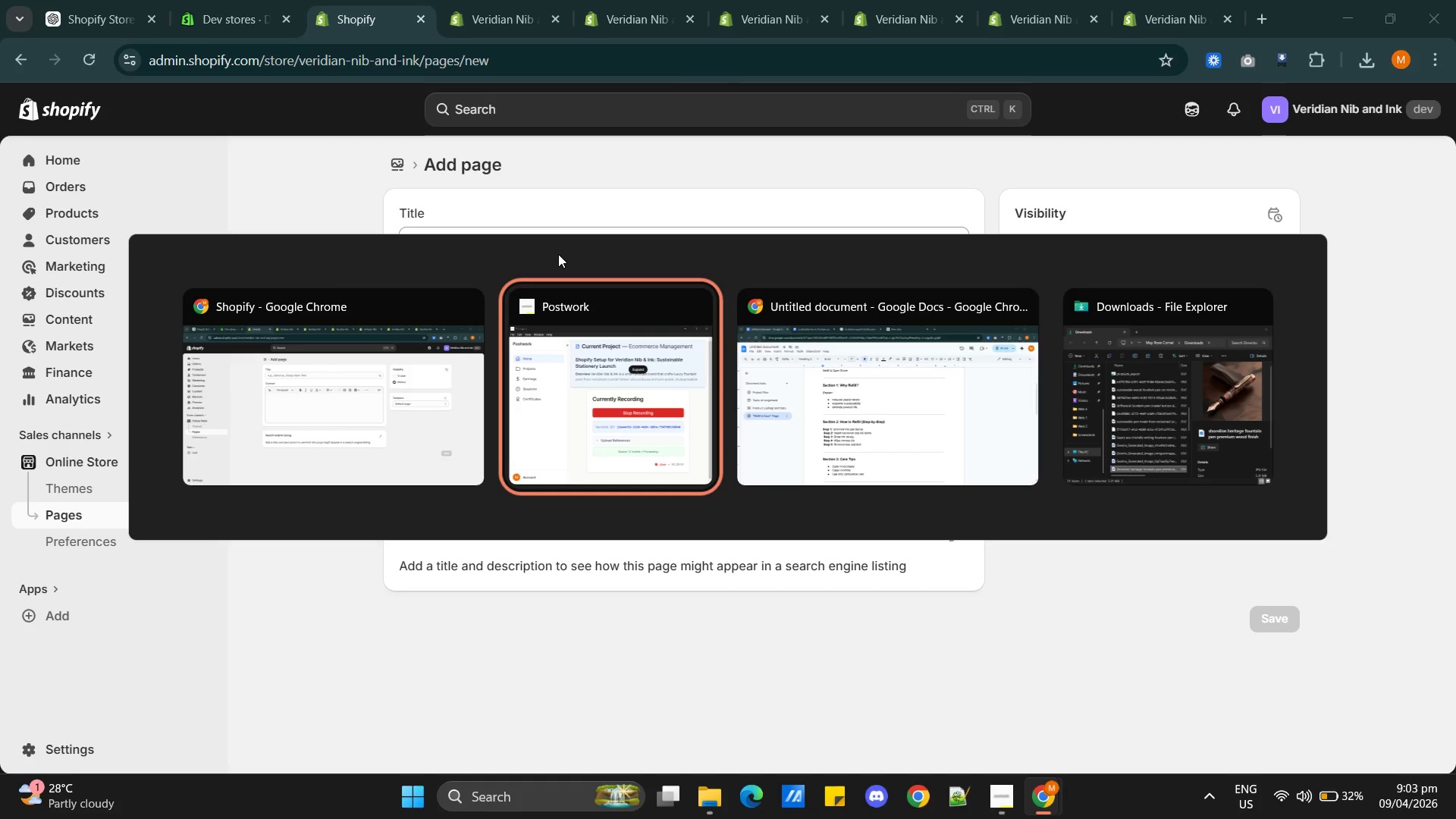 
key(Alt+Tab)
 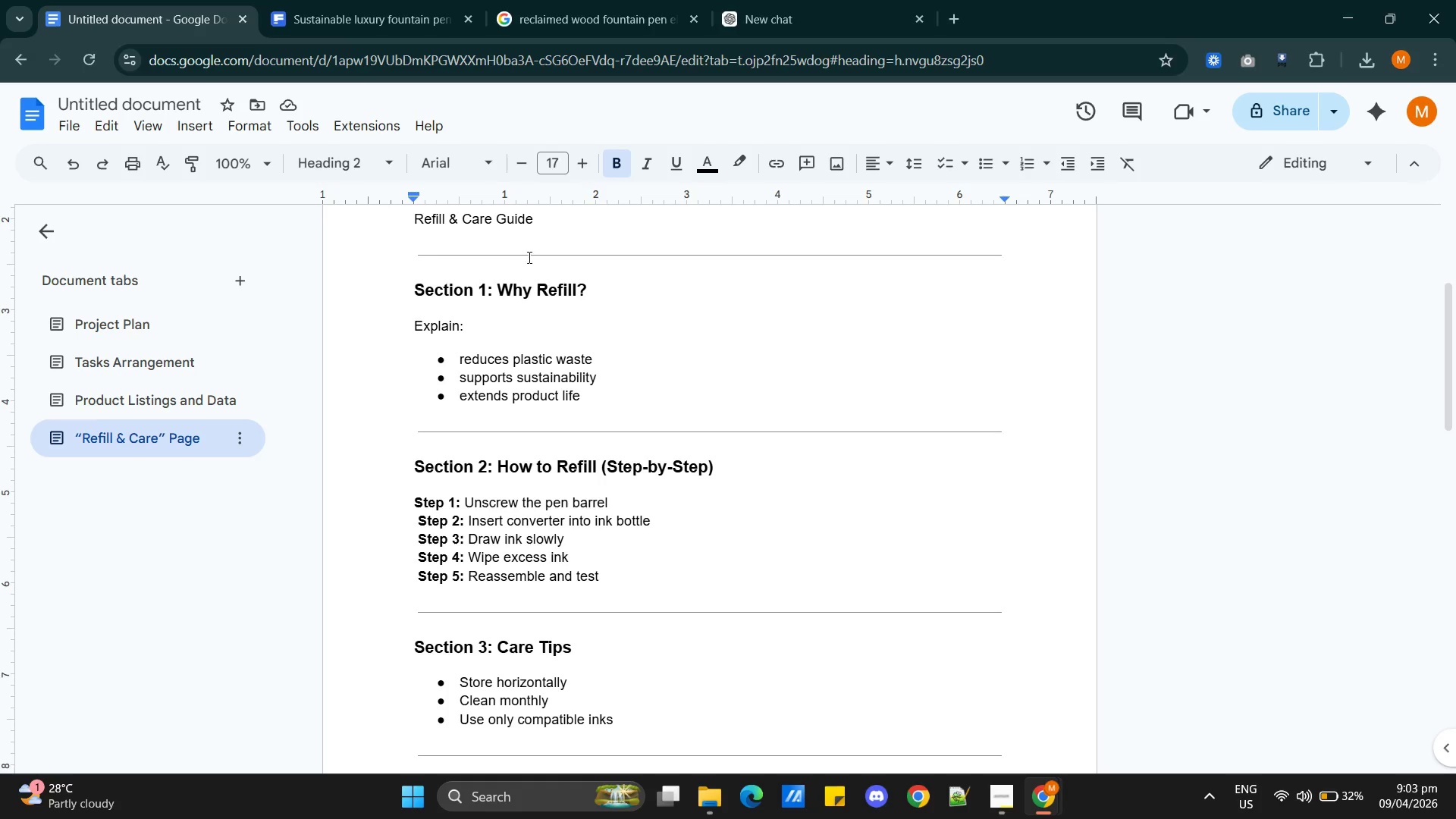 
scroll: coordinate [670, 369], scroll_direction: up, amount: 3.0
 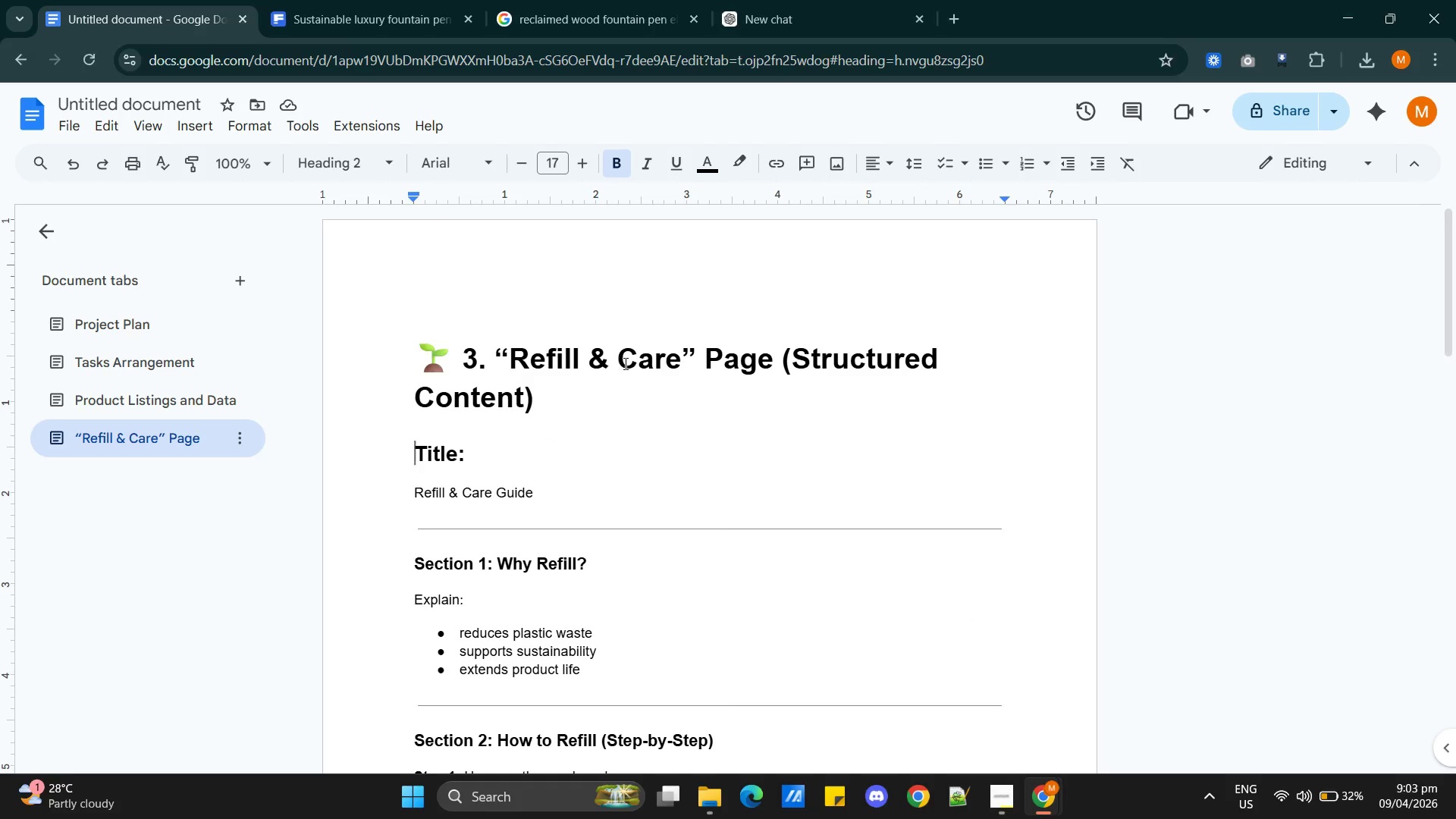 
scroll: coordinate [551, 459], scroll_direction: down, amount: 2.0
 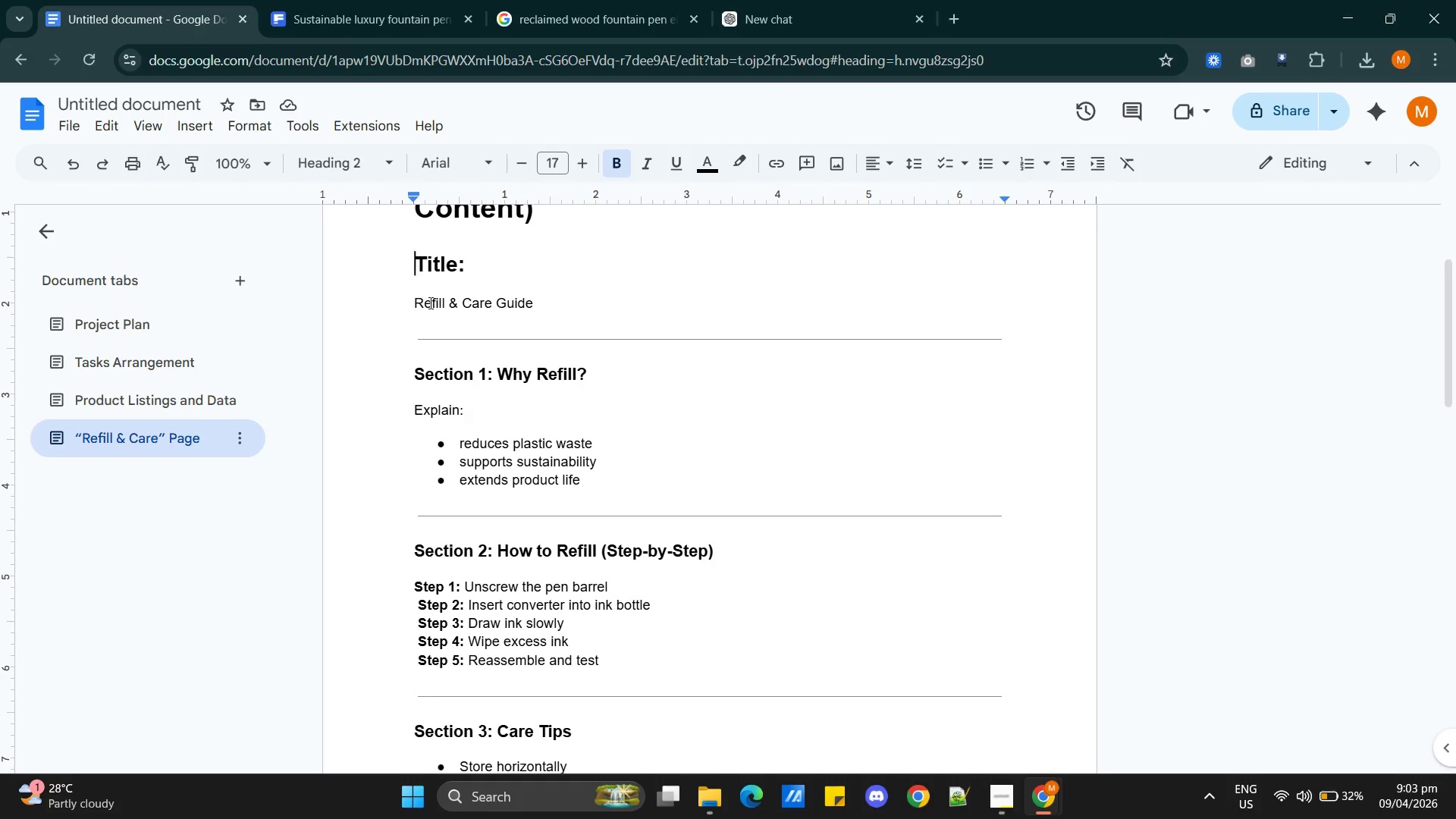 
double_click([439, 303])
 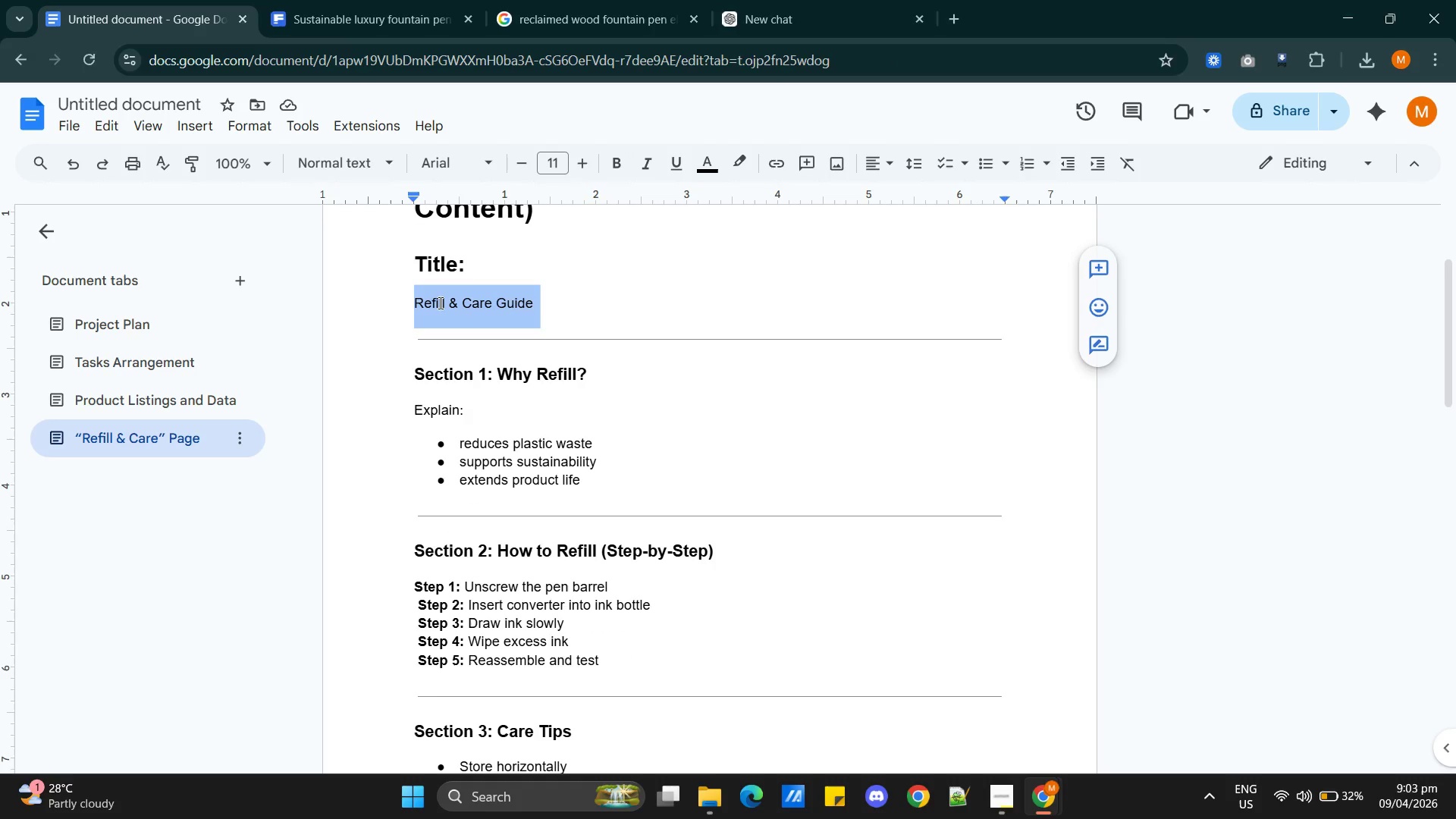 
triple_click([439, 303])
 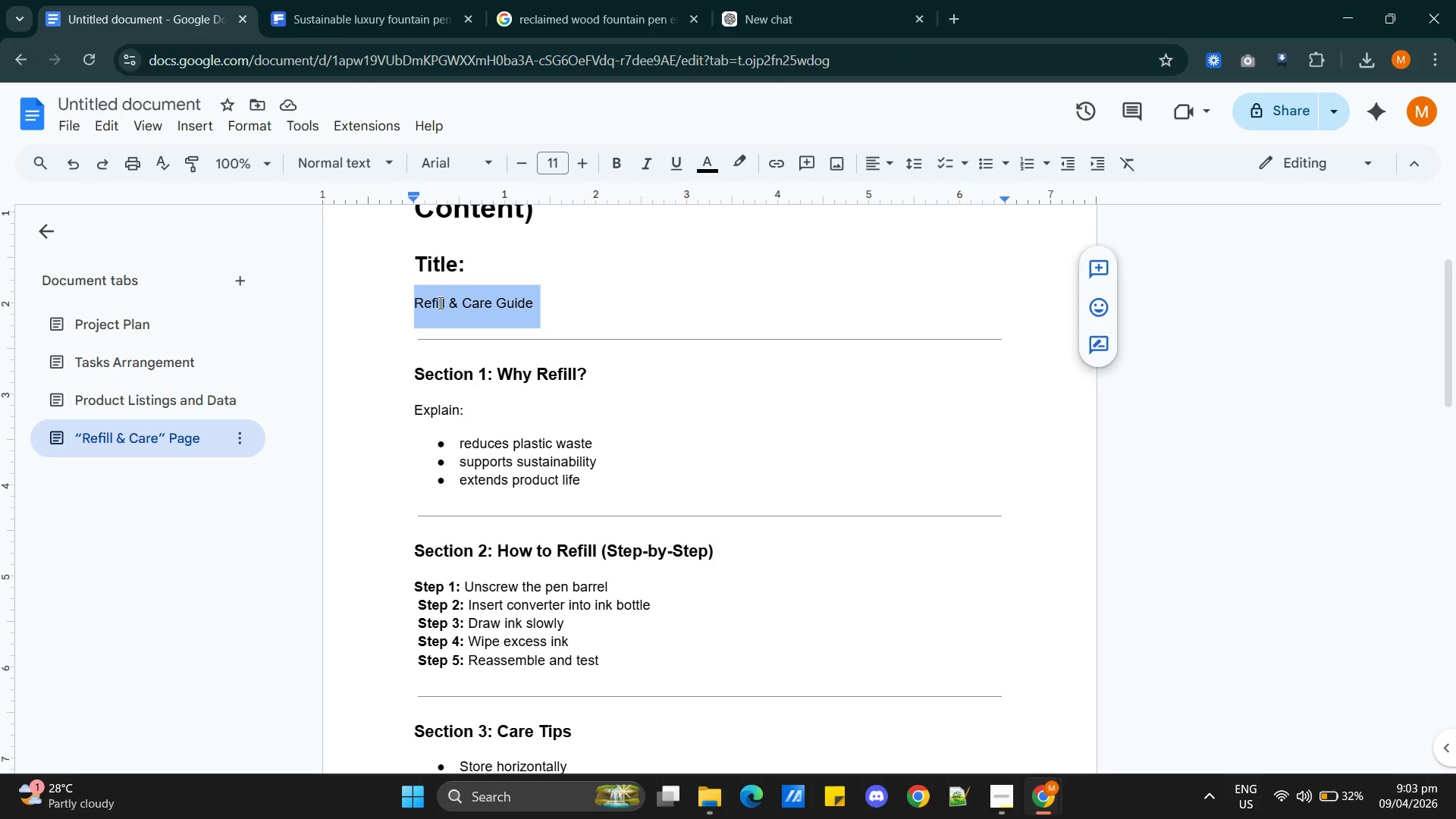 
hold_key(key=ControlLeft, duration=0.72)
 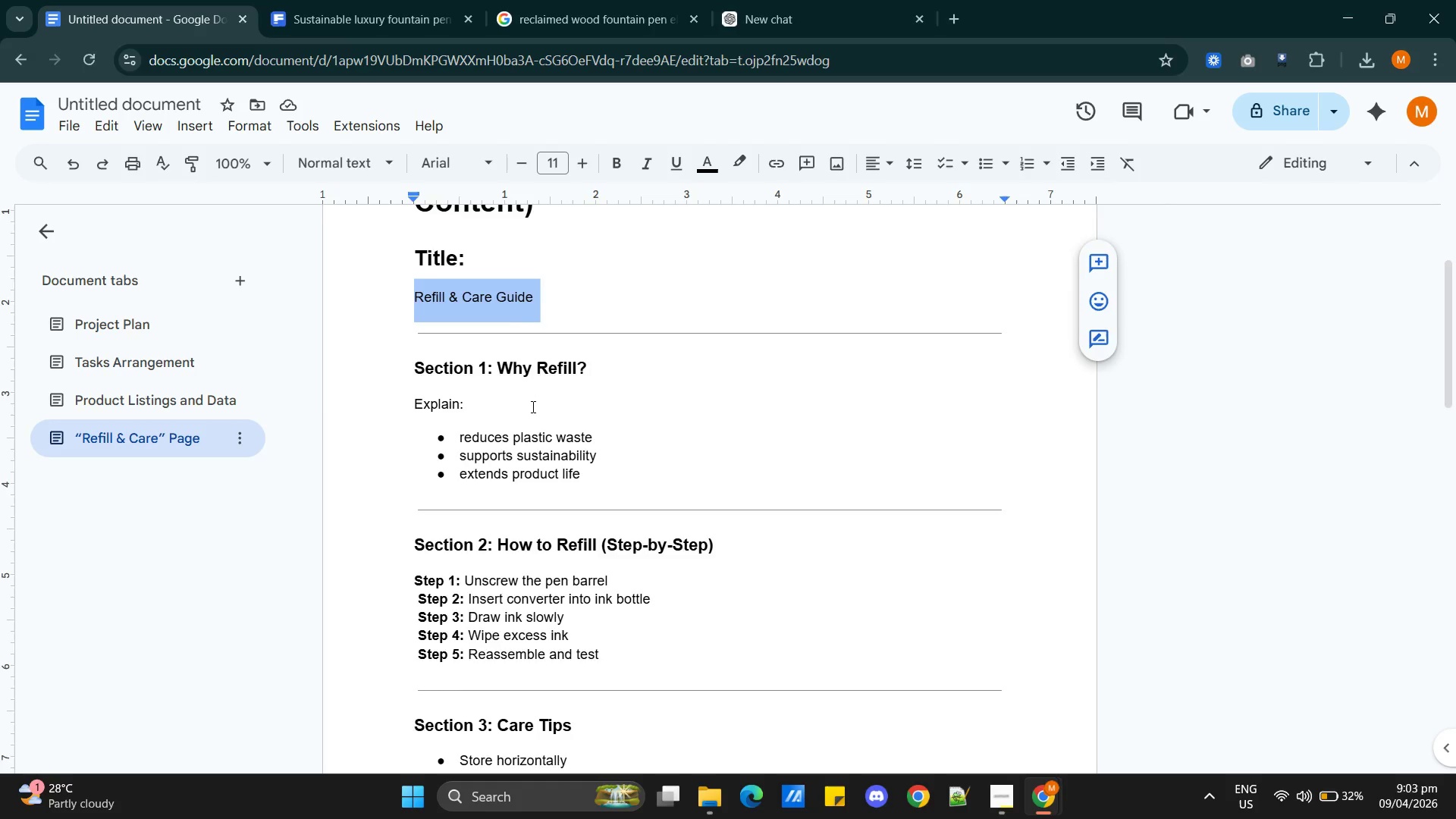 
scroll: coordinate [532, 406], scroll_direction: down, amount: 1.0
 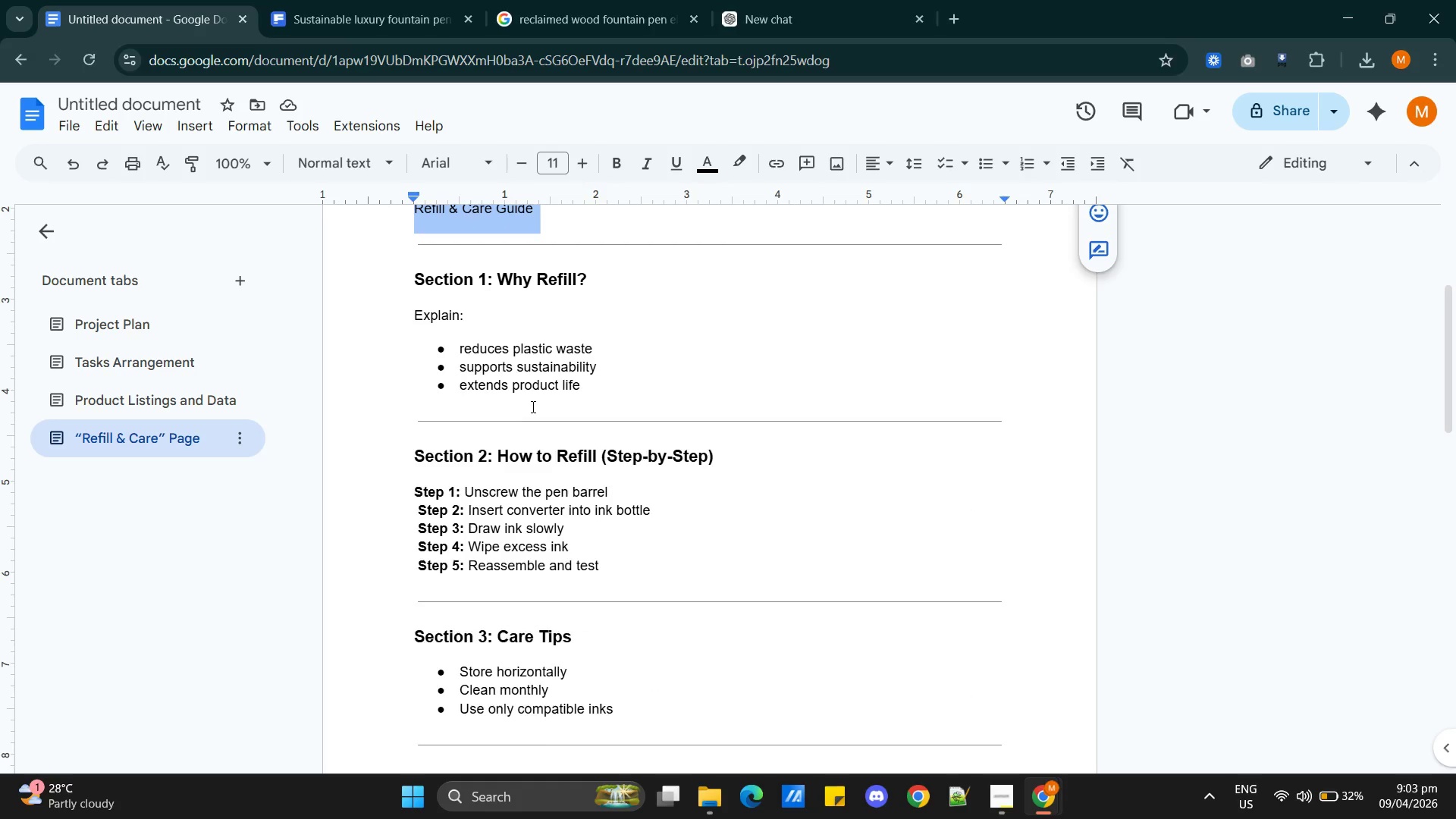 
scroll: coordinate [532, 406], scroll_direction: up, amount: 2.0
 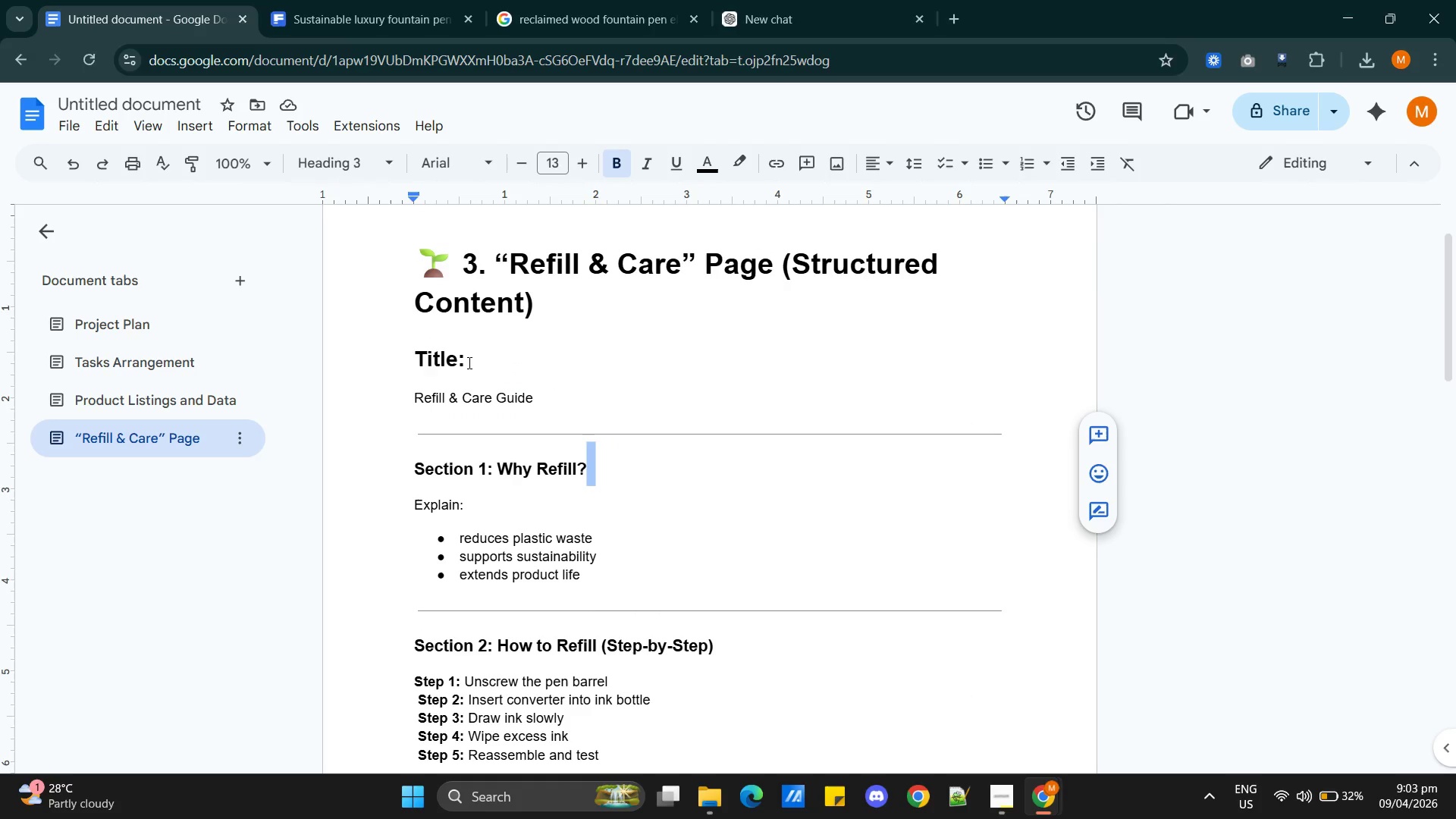 
double_click([450, 393])
 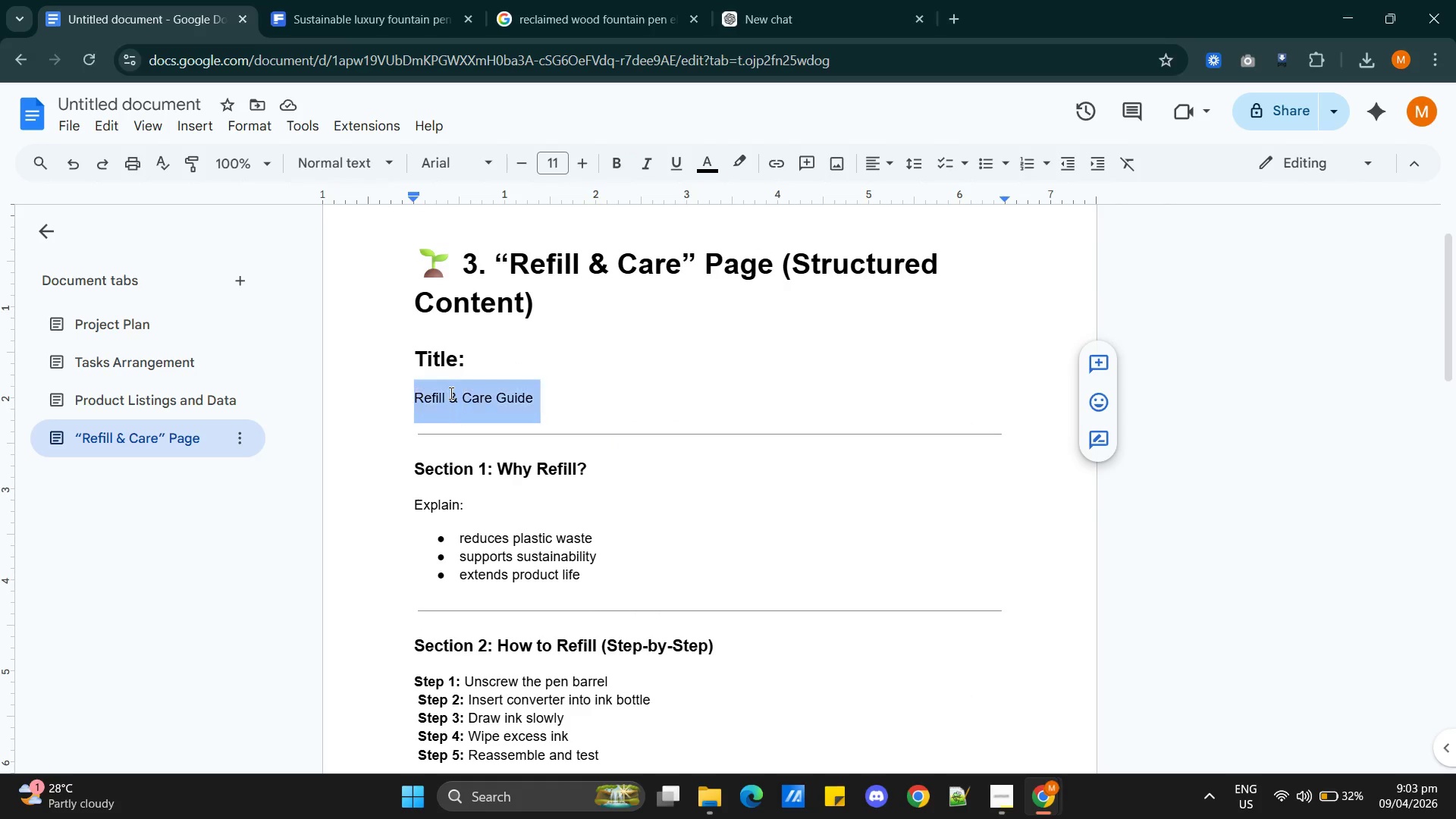 
triple_click([450, 393])
 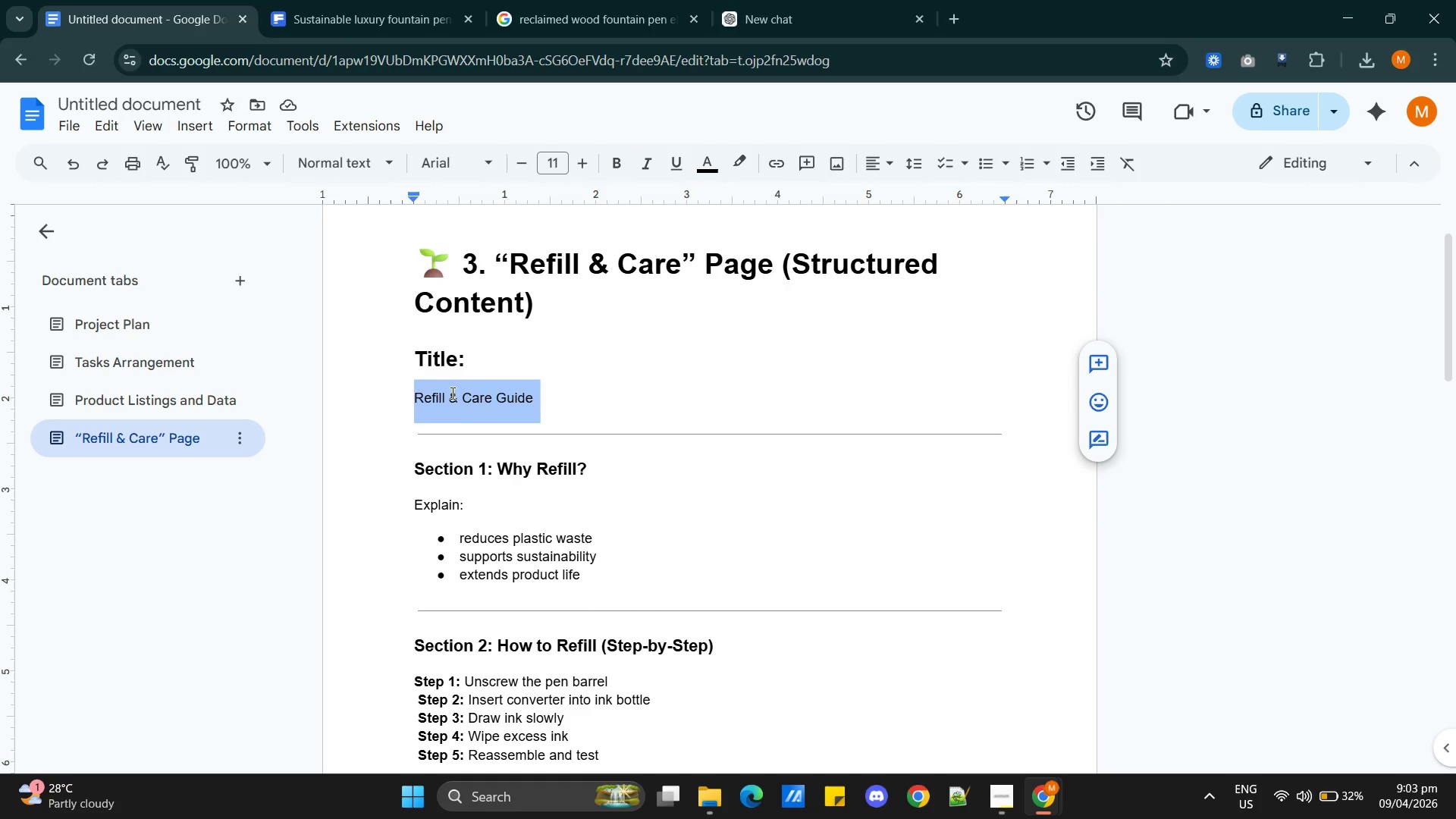 
hold_key(key=ControlLeft, duration=1.5)
 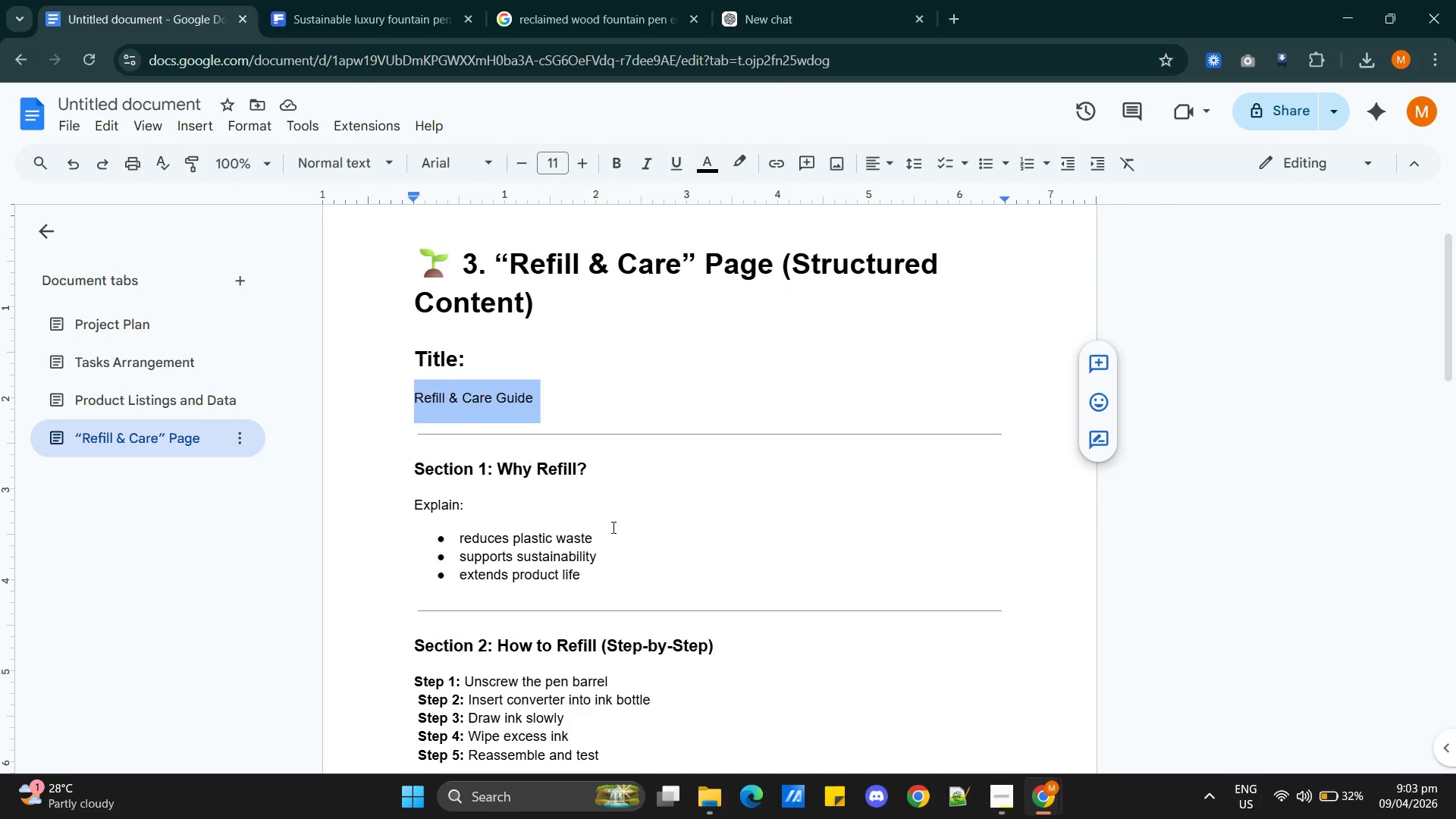 
hold_key(key=ControlLeft, duration=0.48)
 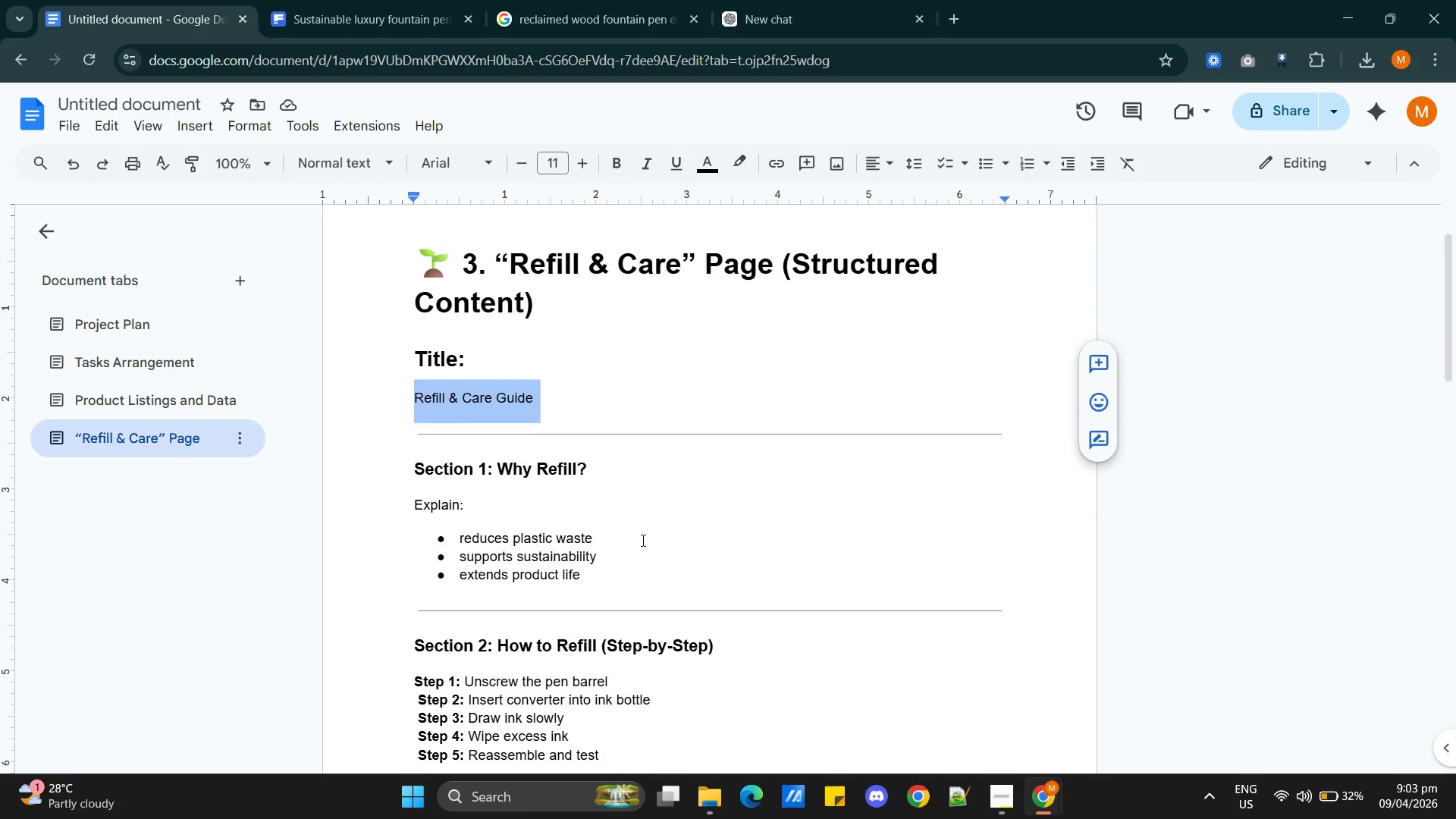 
scroll: coordinate [643, 537], scroll_direction: down, amount: 4.0
 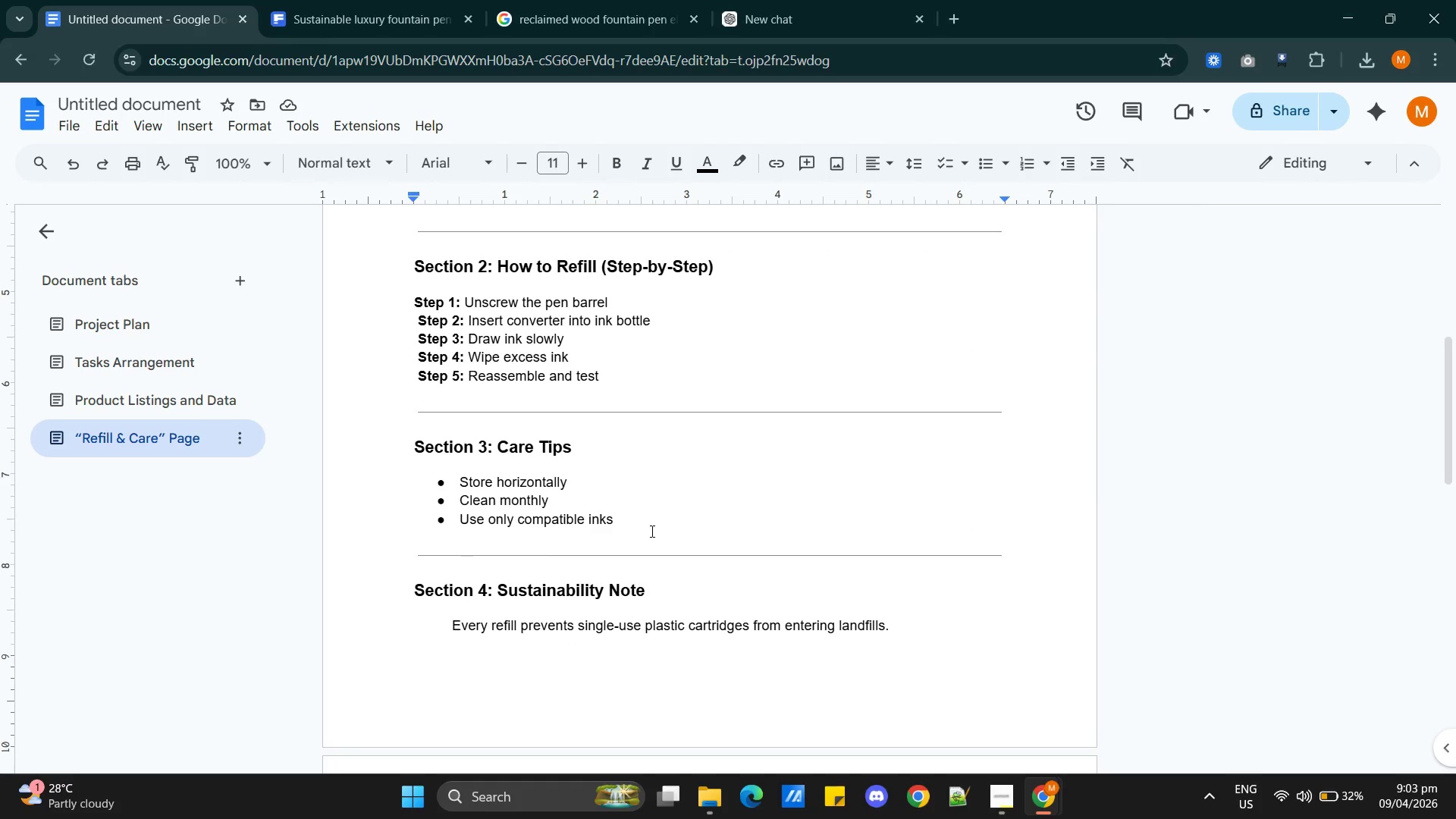 
scroll: coordinate [651, 531], scroll_direction: up, amount: 4.0
 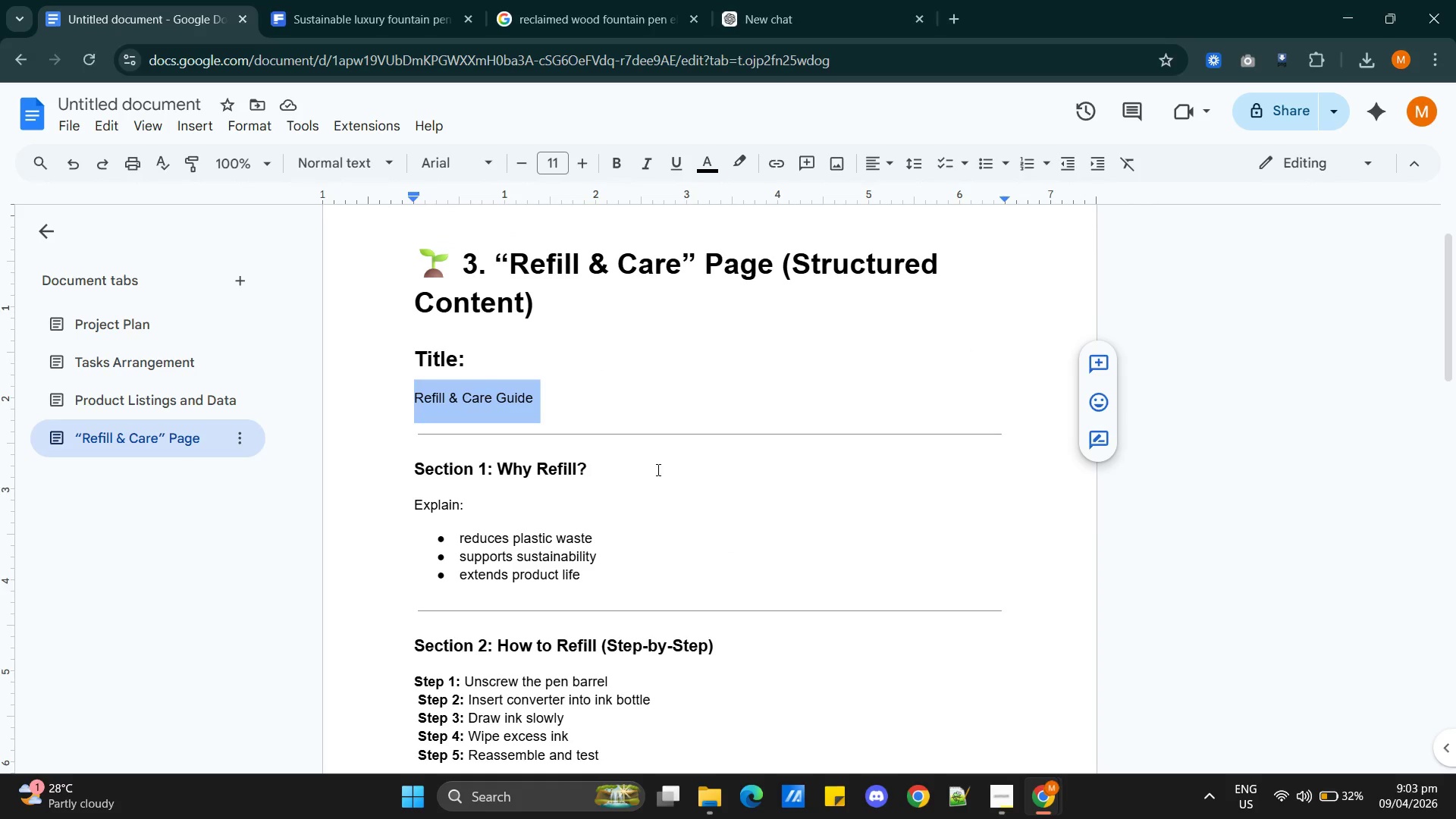 
left_click([656, 468])
 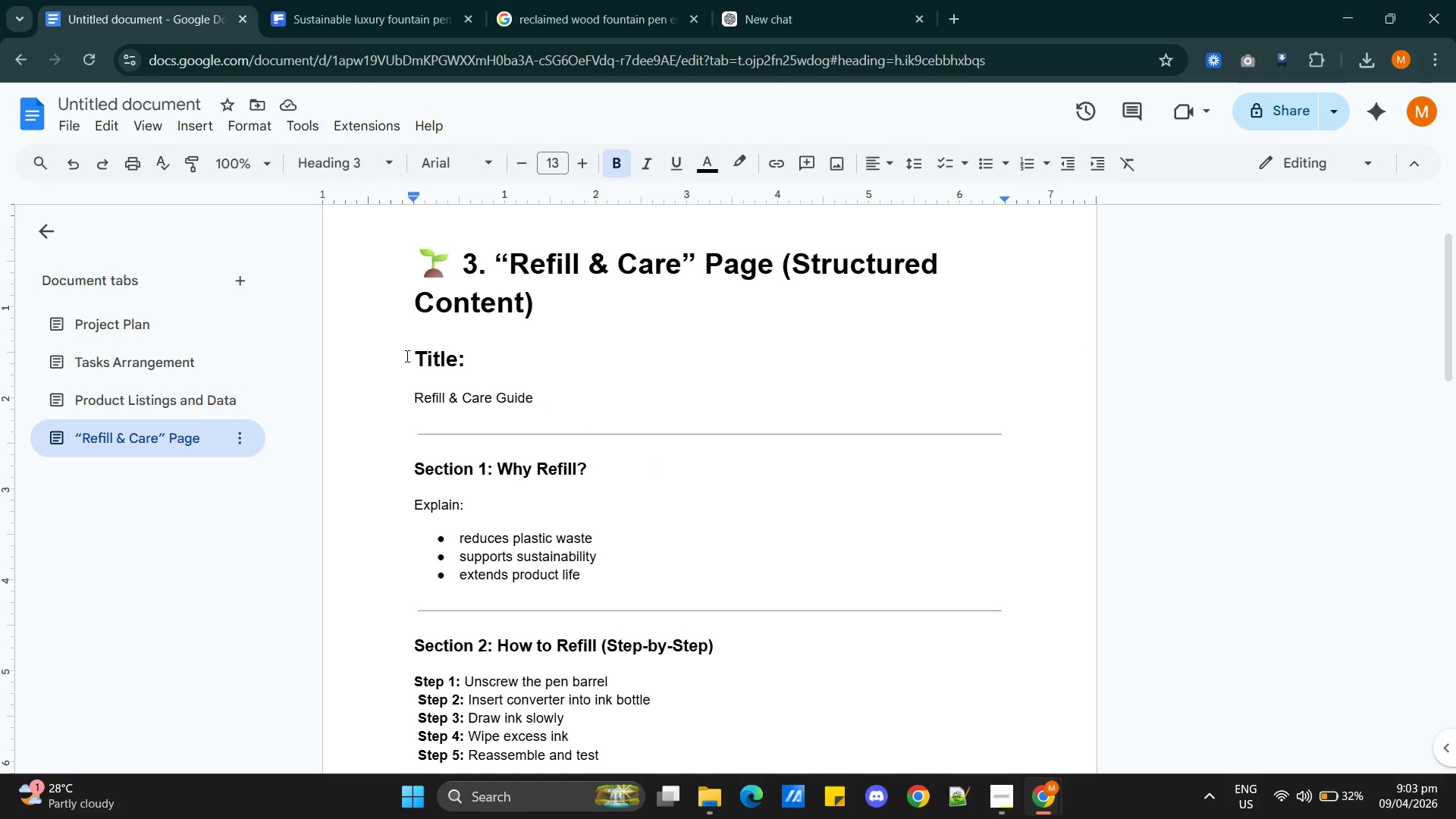 
left_click_drag(start_coordinate=[406, 356], to_coordinate=[915, 517])
 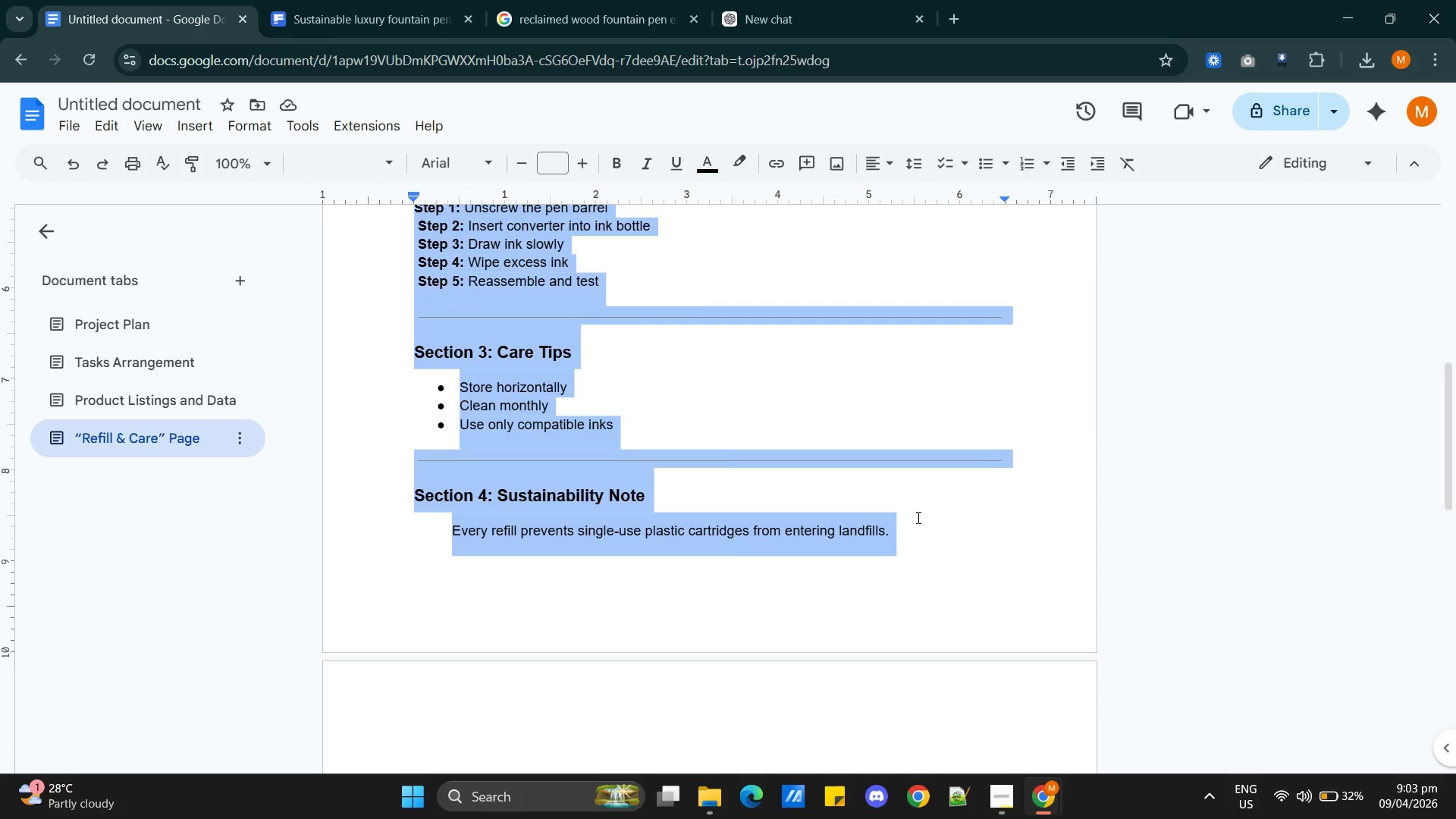 
scroll: coordinate [796, 654], scroll_direction: down, amount: 6.0
 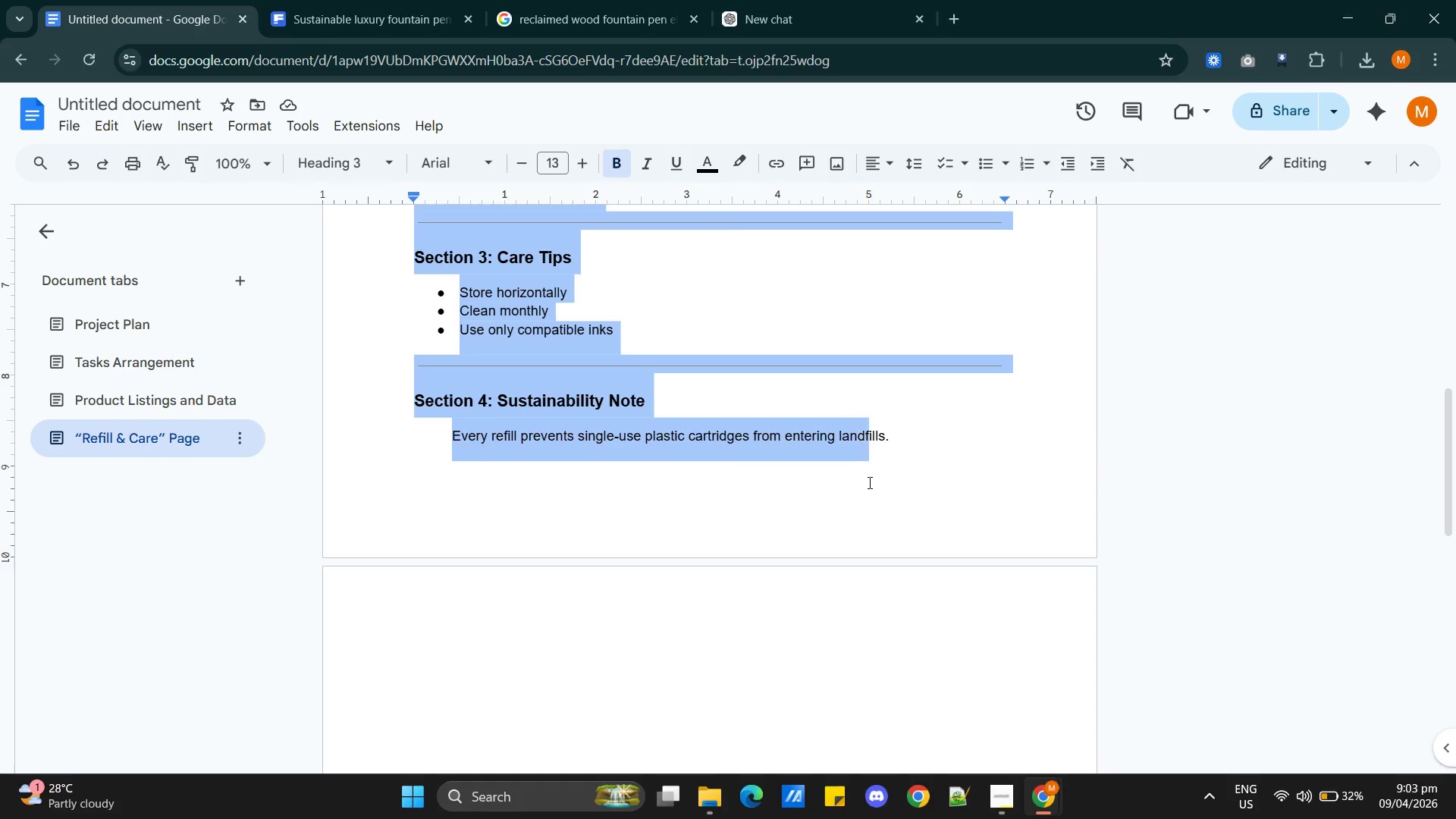 
scroll: coordinate [871, 490], scroll_direction: up, amount: 1.0
 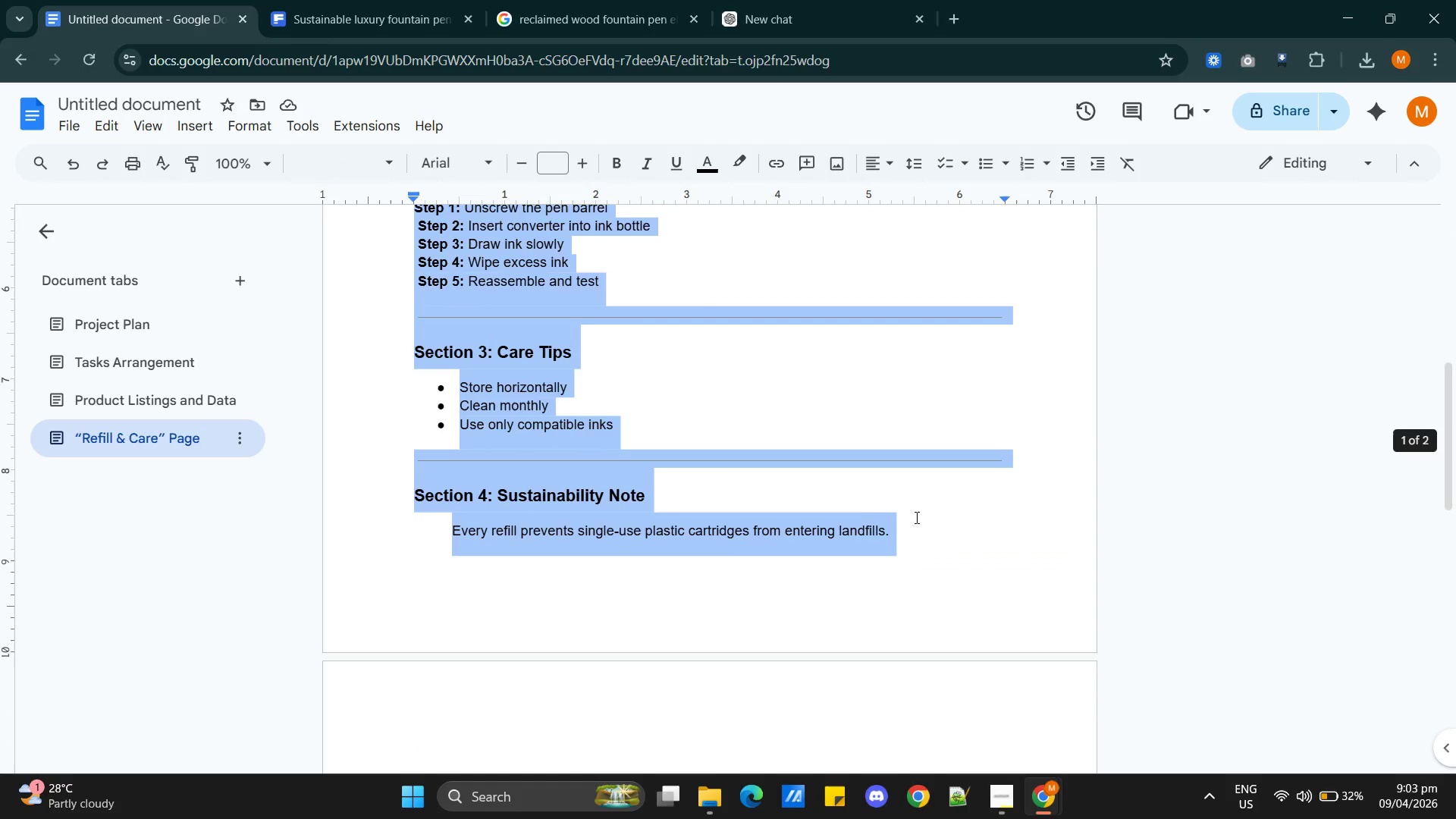 
key(Control+C)
 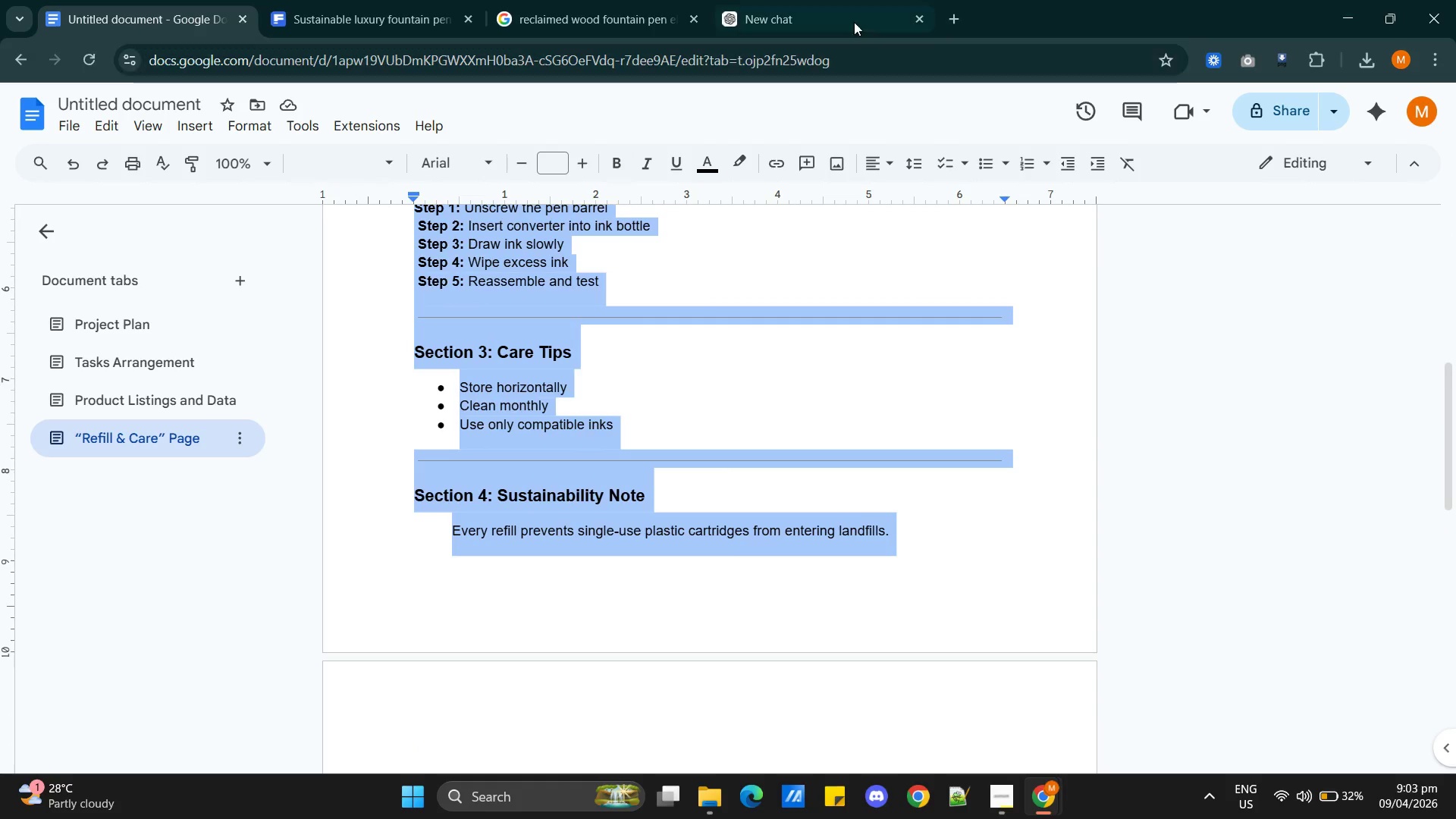 
left_click([829, 15])
 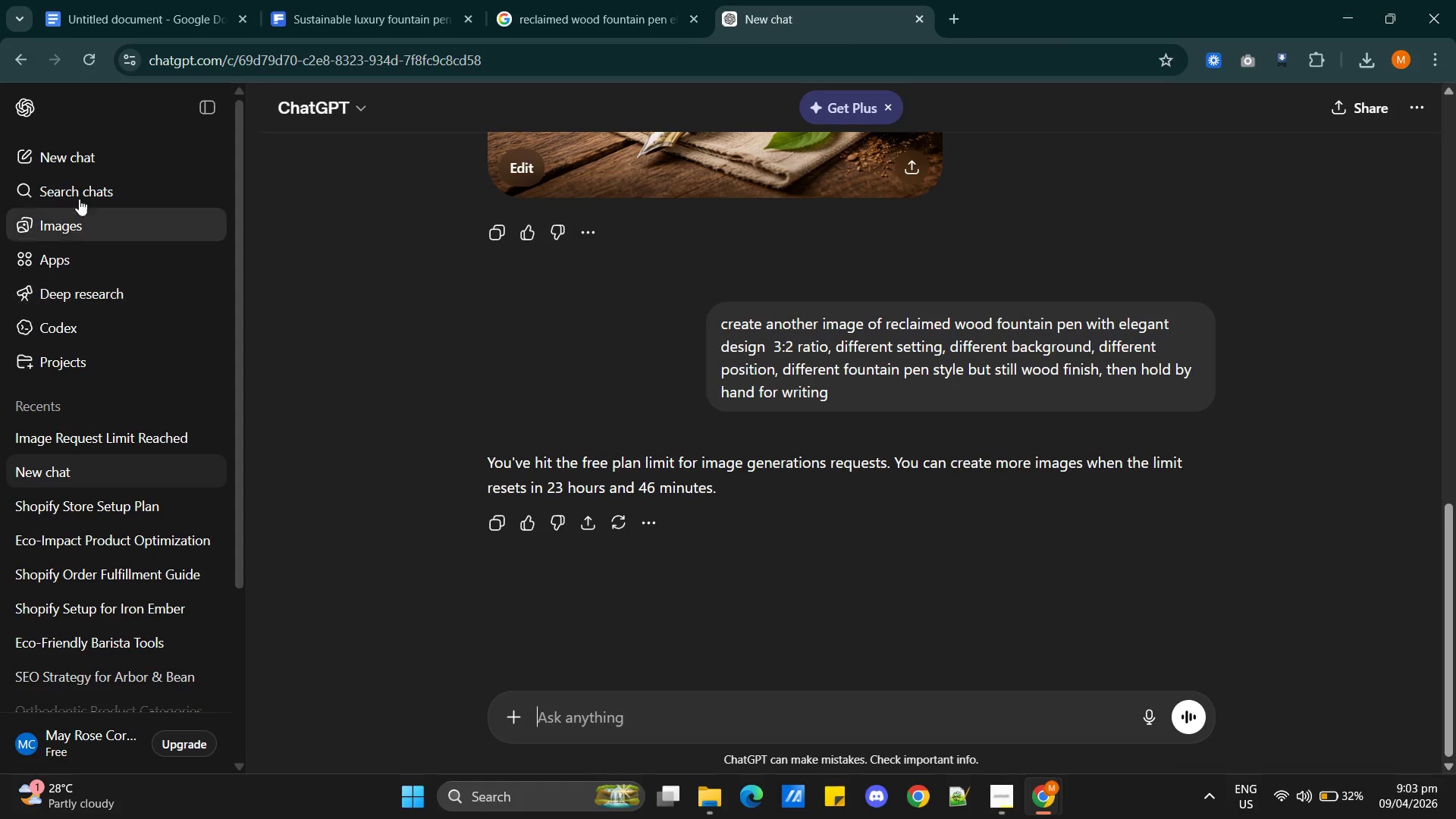 
left_click([83, 153])
 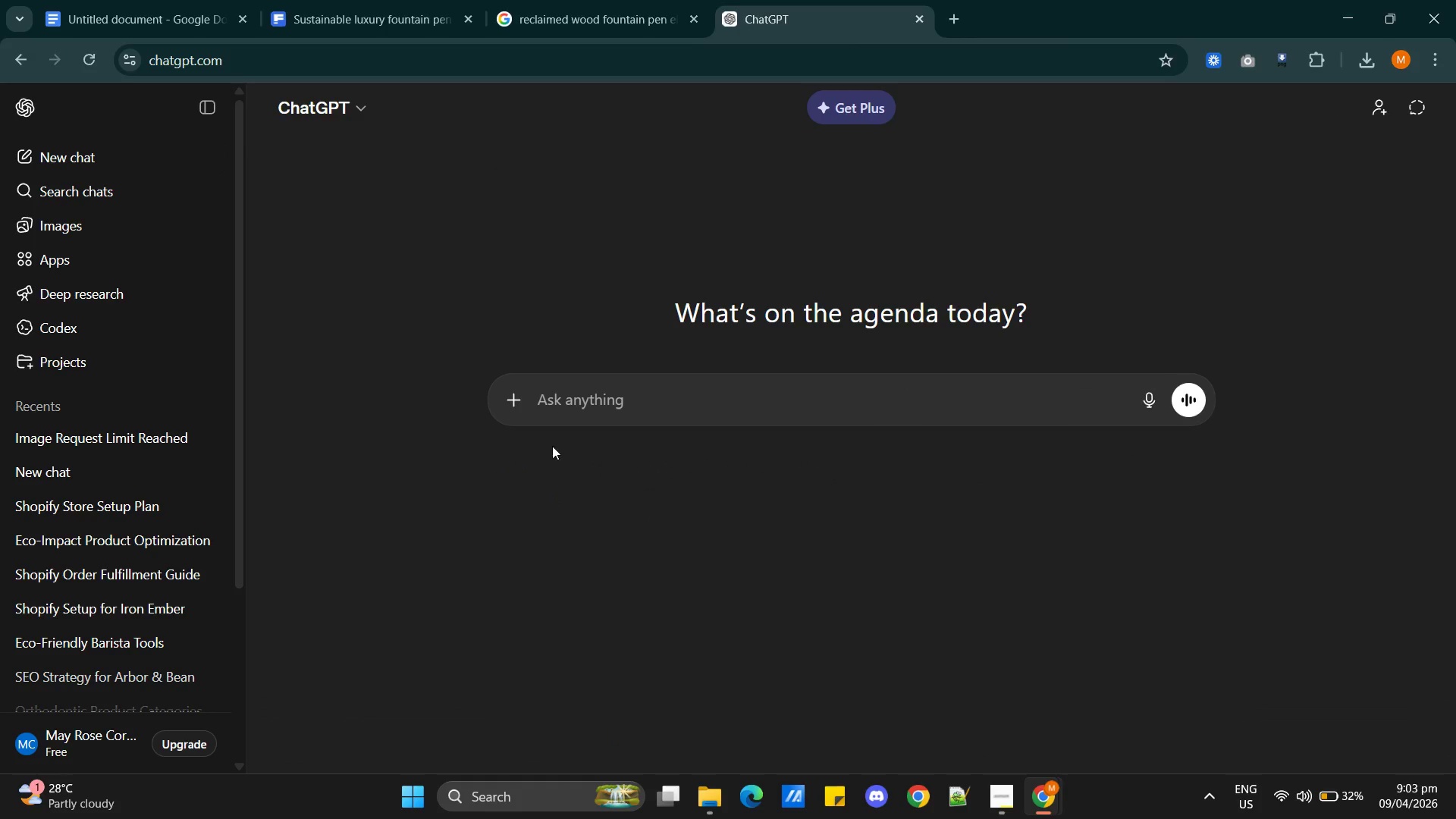 
left_click([573, 400])
 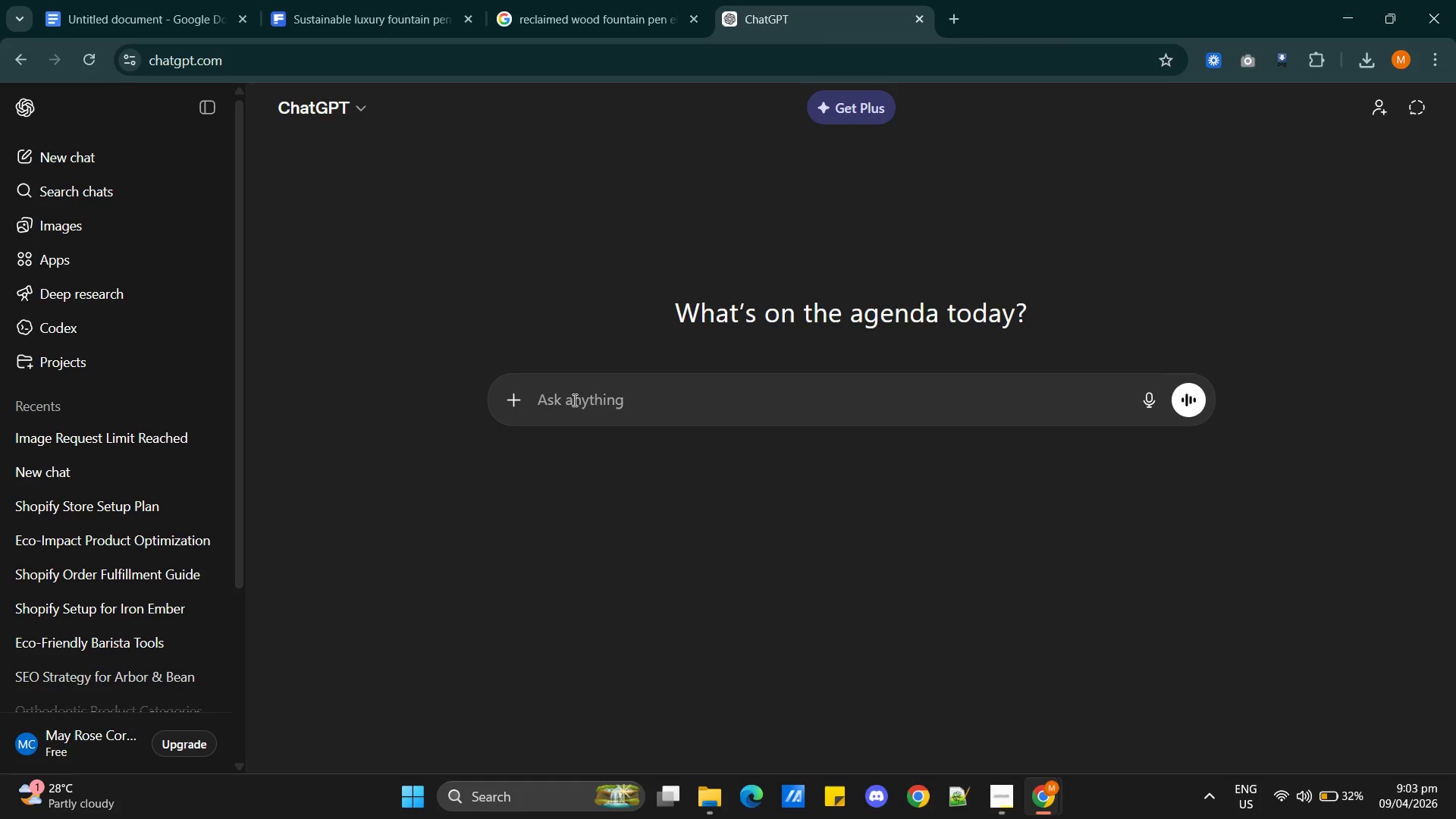 
key(Control+V)
 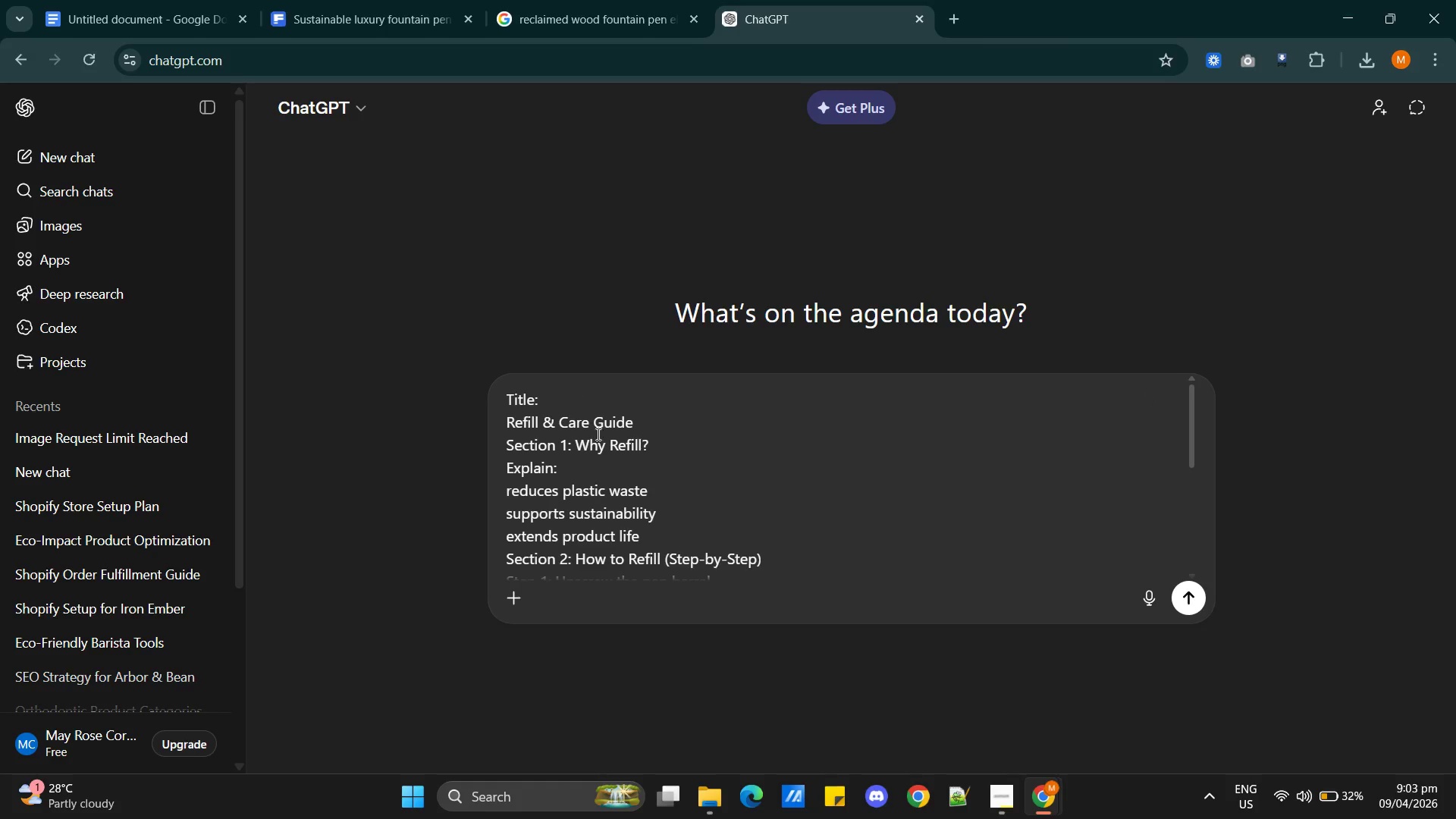 
scroll: coordinate [676, 486], scroll_direction: down, amount: 14.0
 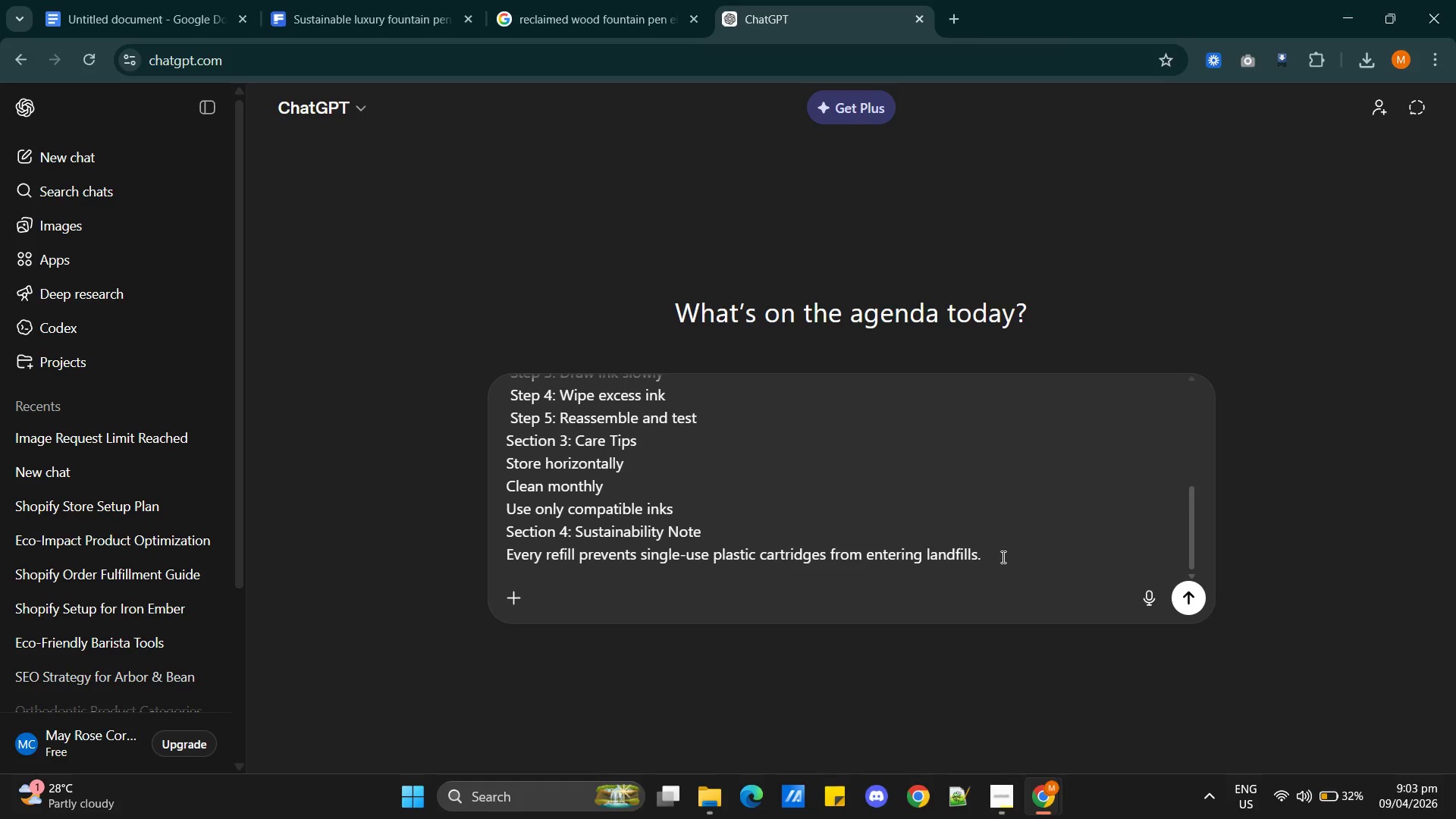 
left_click([1003, 555])
 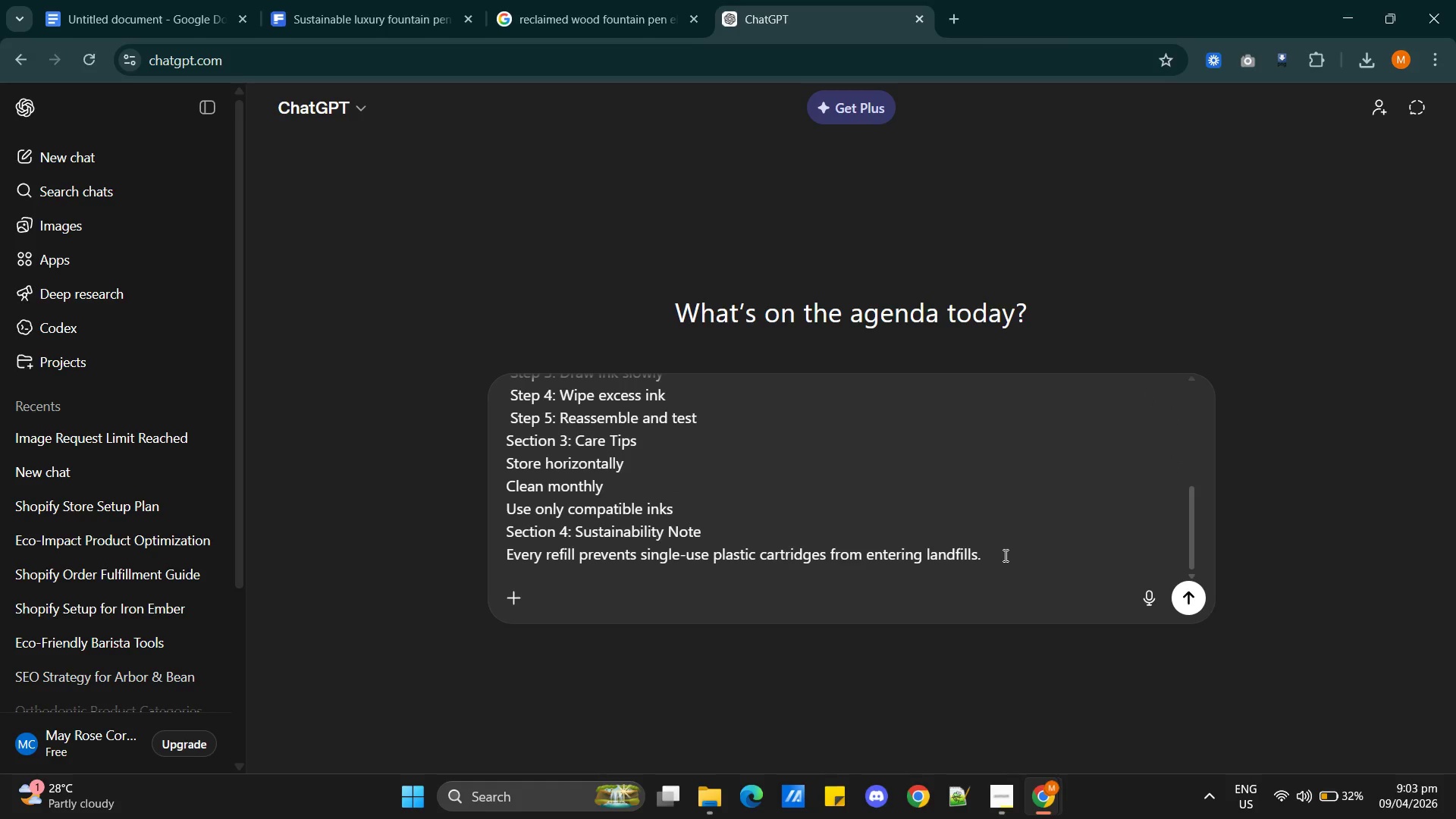 
key(Shift+Enter)
 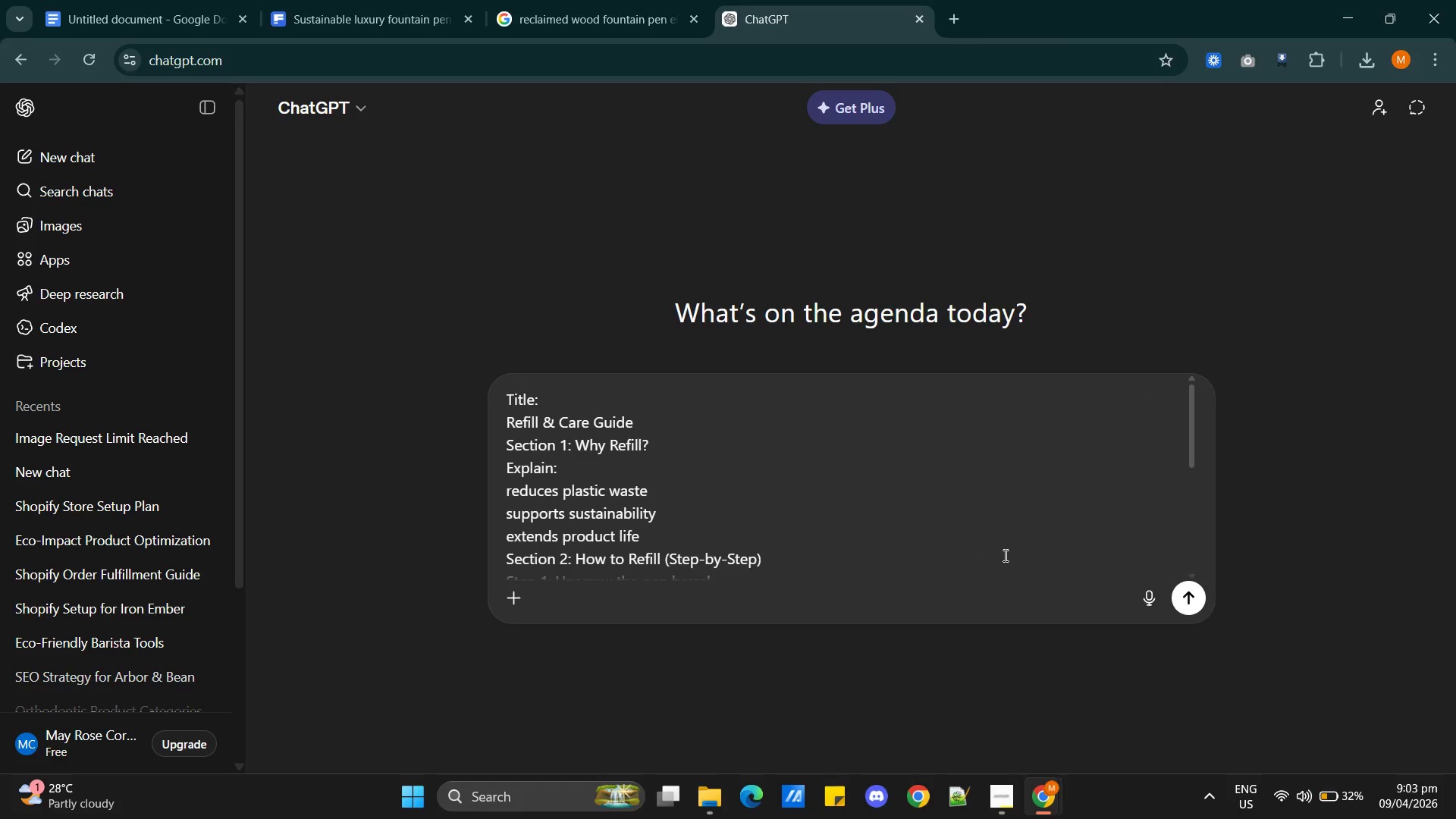 
key(Shift+Enter)
 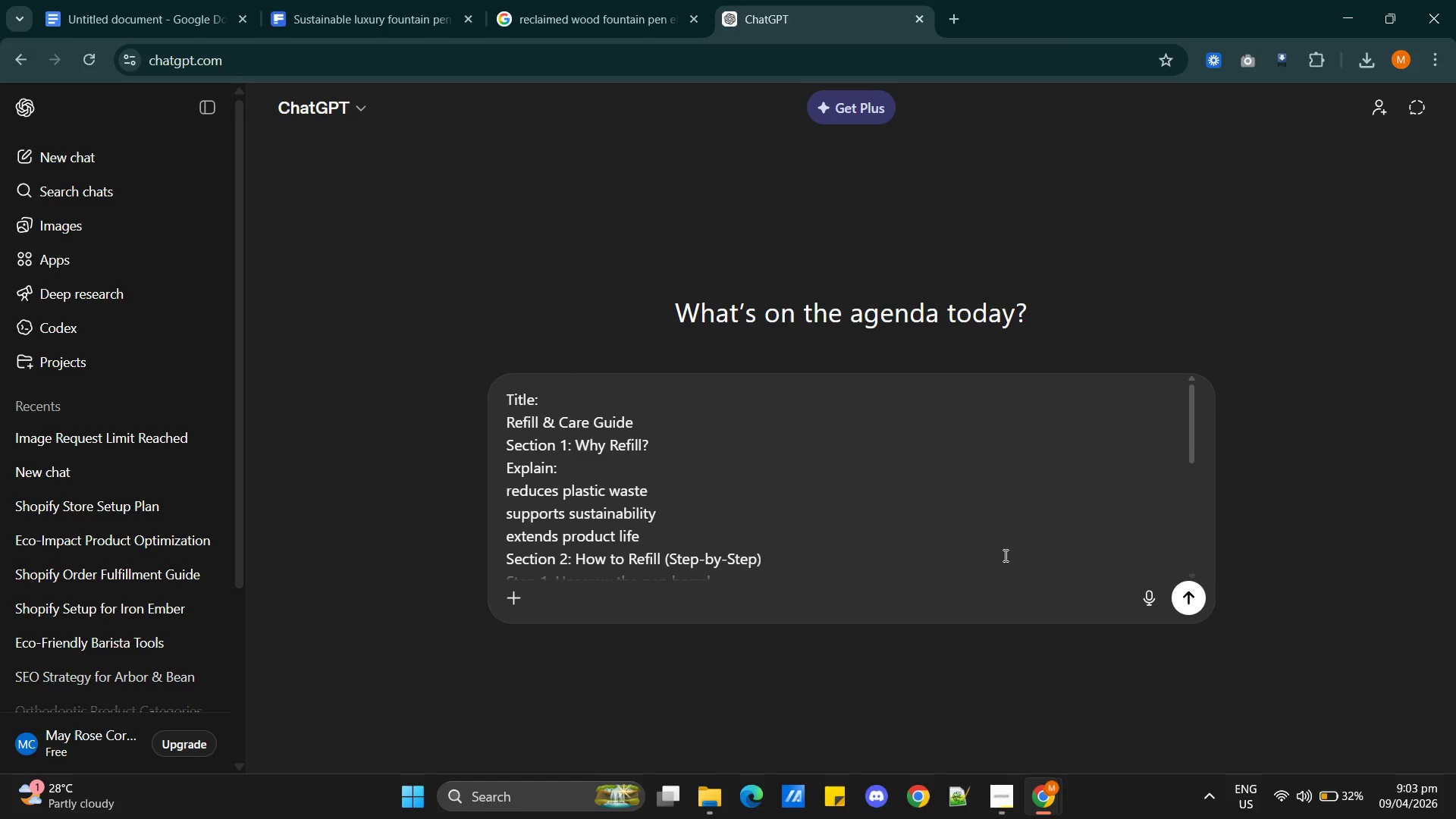 
key(Shift+Enter)
 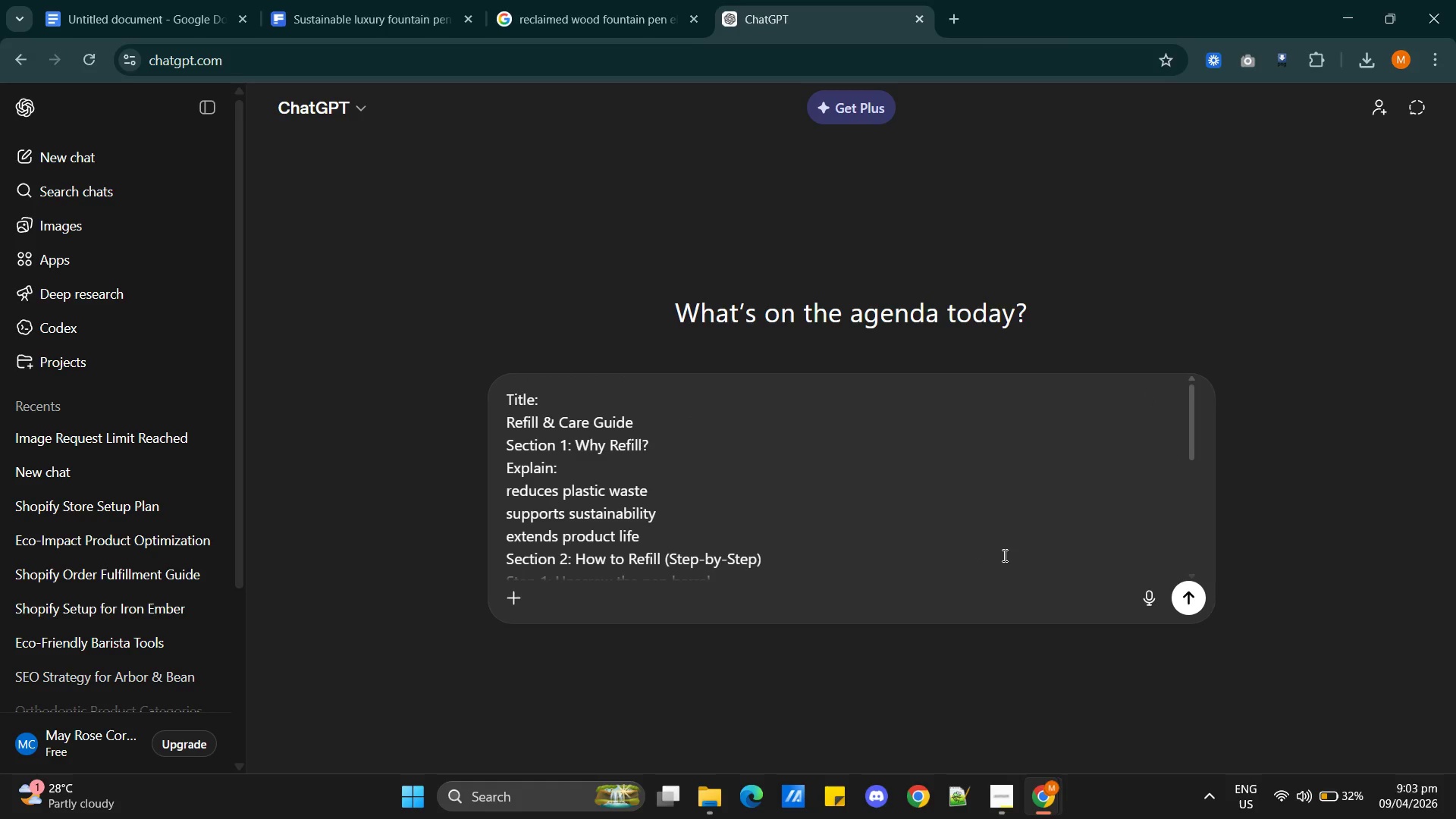 
scroll: coordinate [985, 532], scroll_direction: down, amount: 12.0
 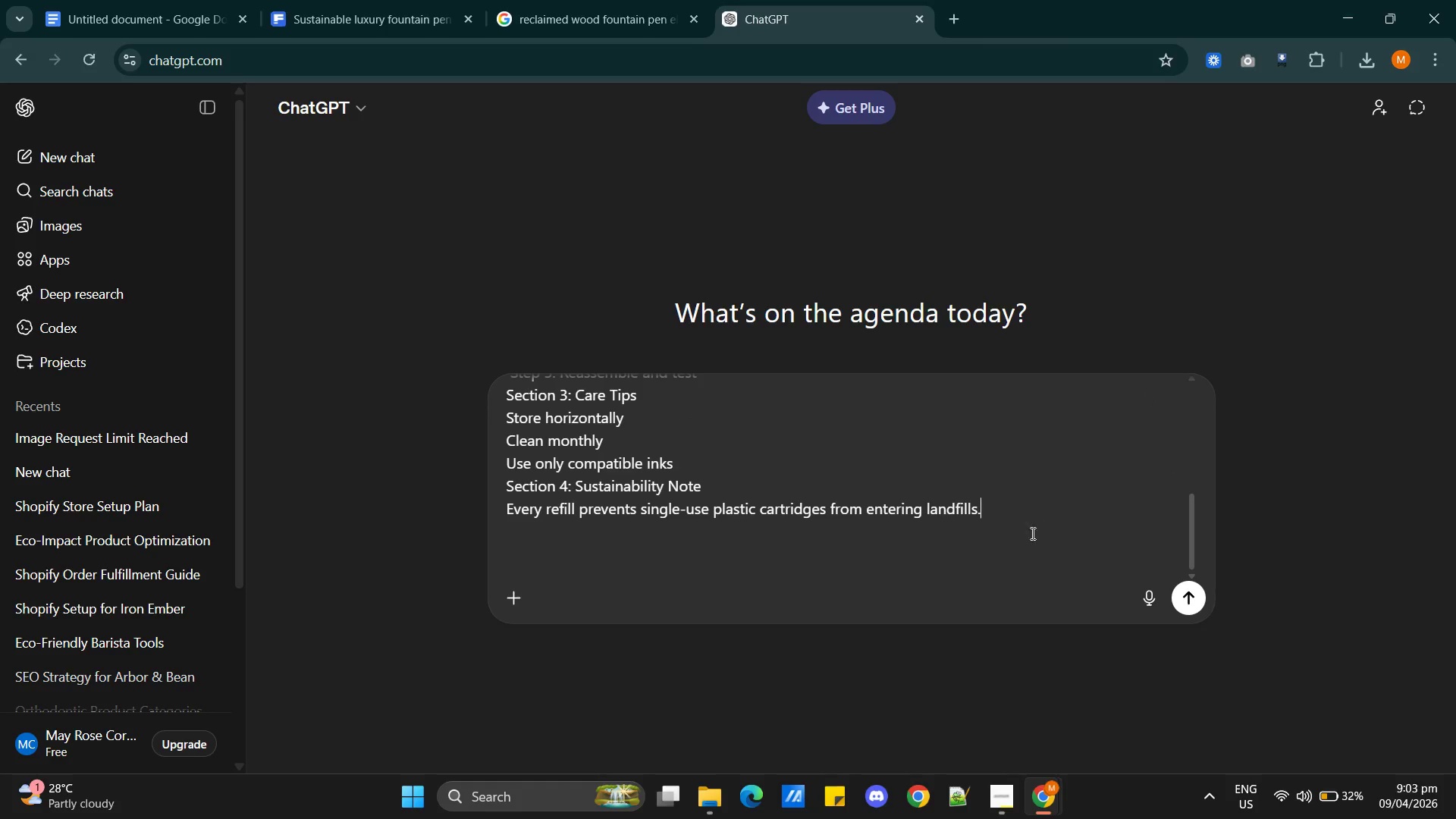 
double_click([918, 537])
 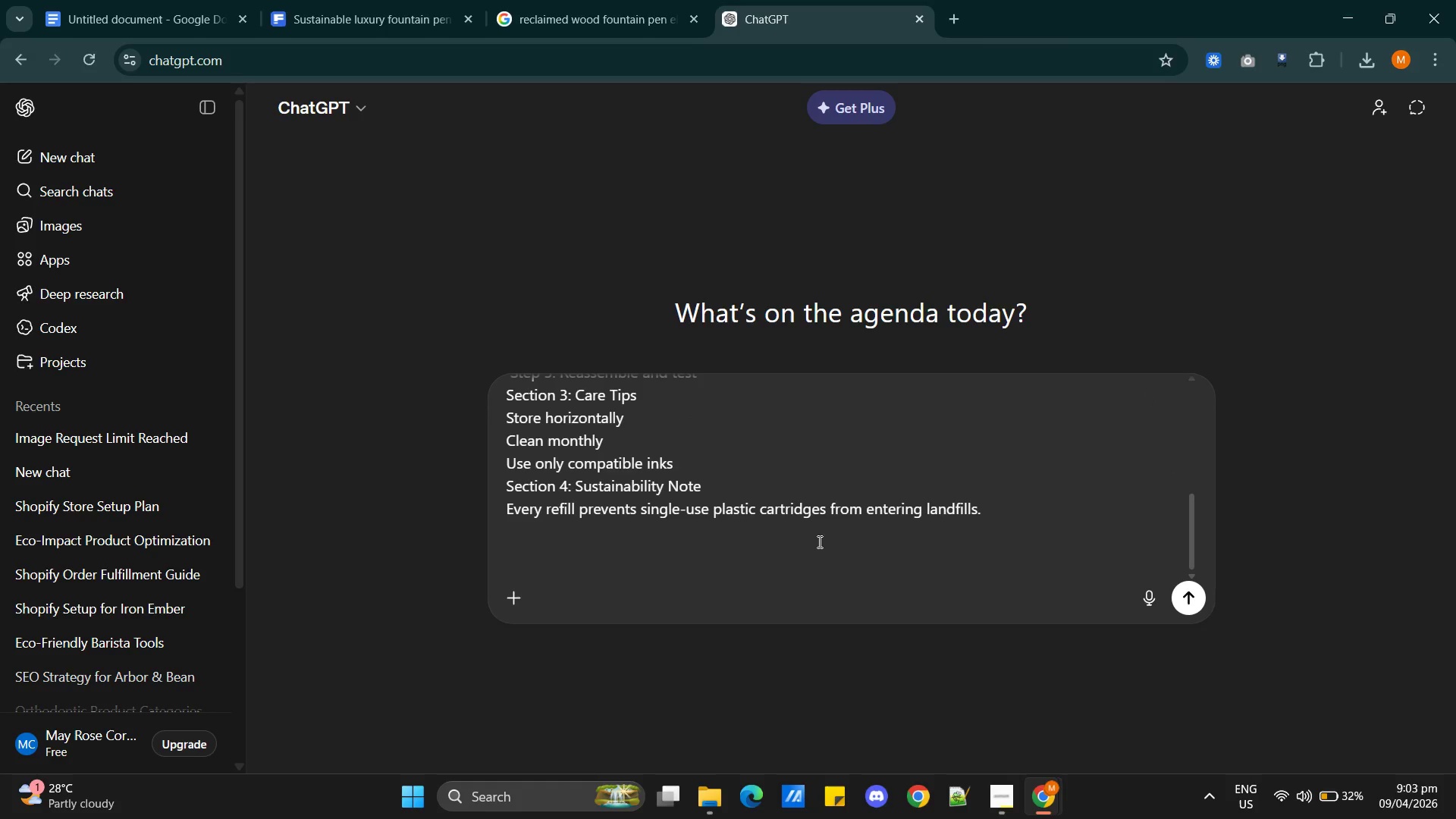 
key(Shift+Enter)
 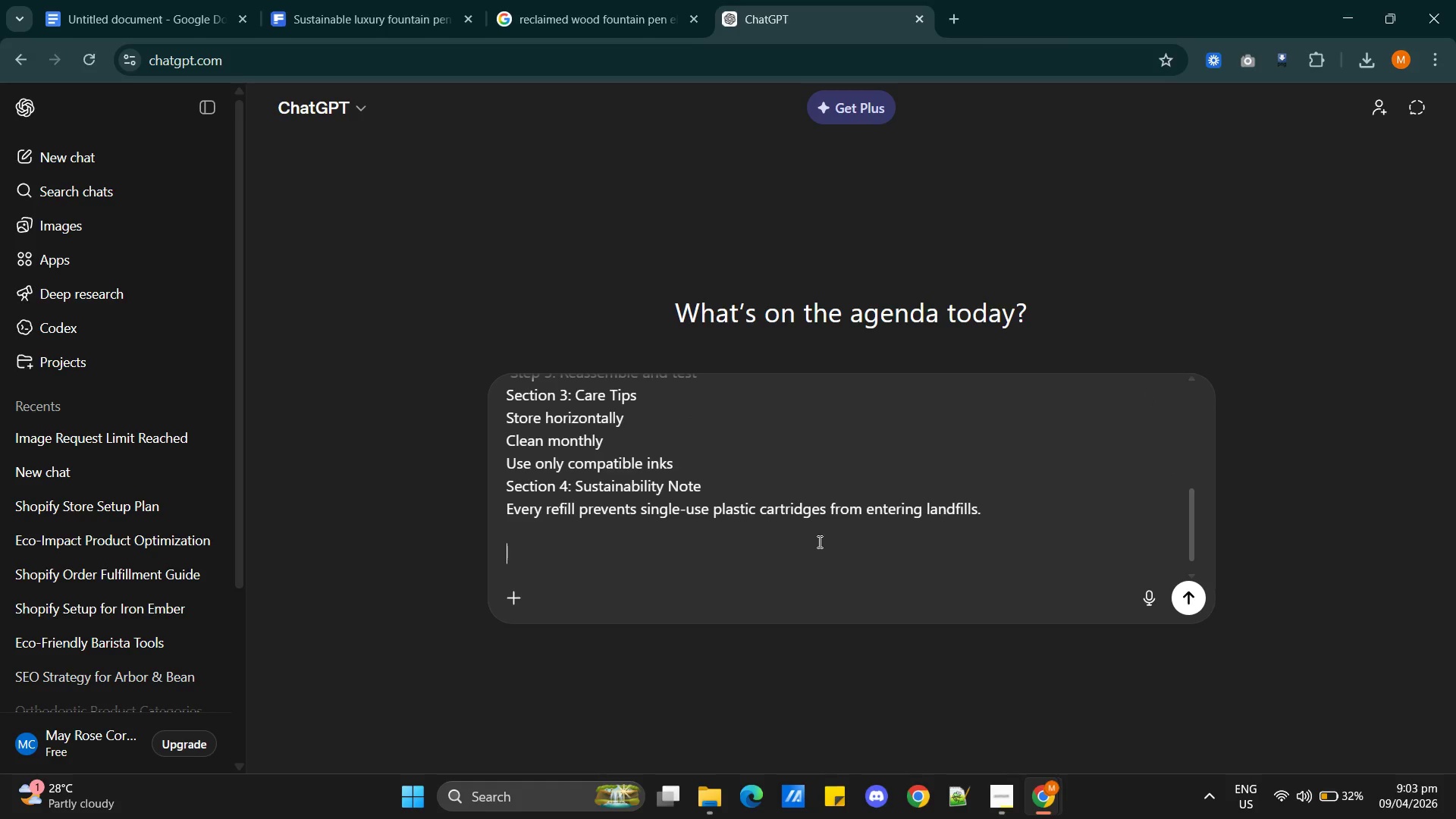 
key(Shift+Enter)
 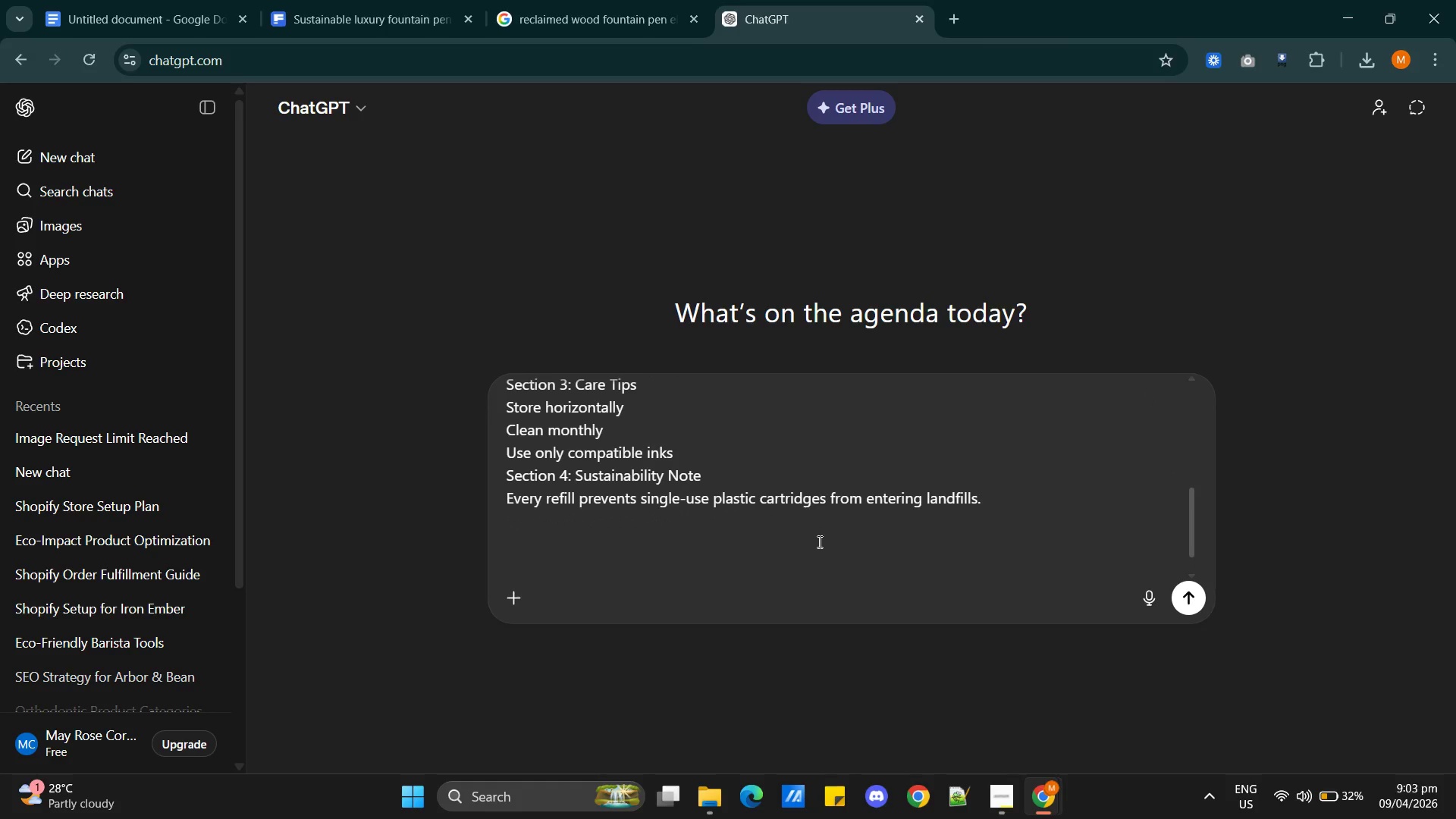 
type(create one page content)
 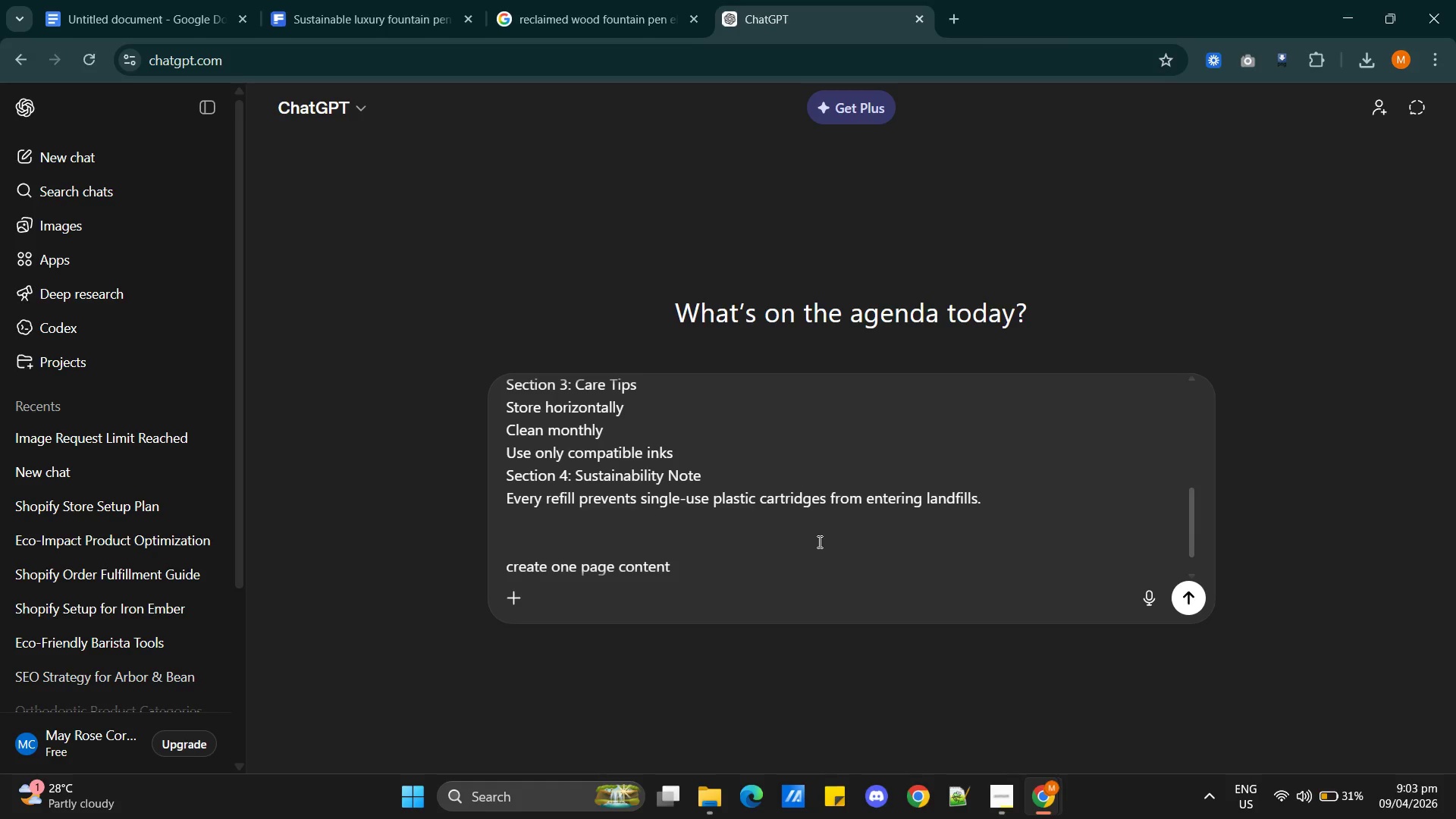 
key(Enter)
 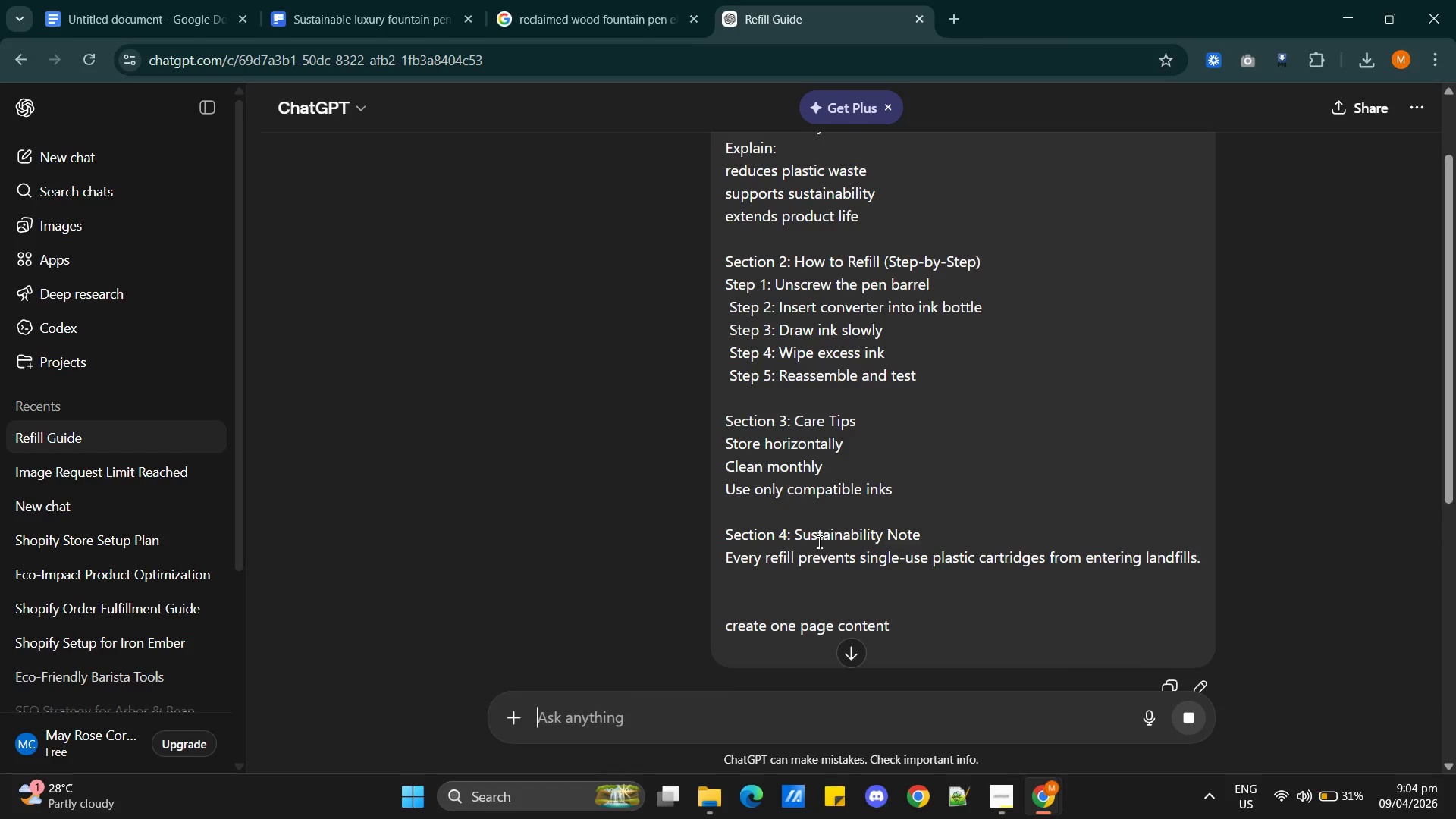 
wait(6.23)
 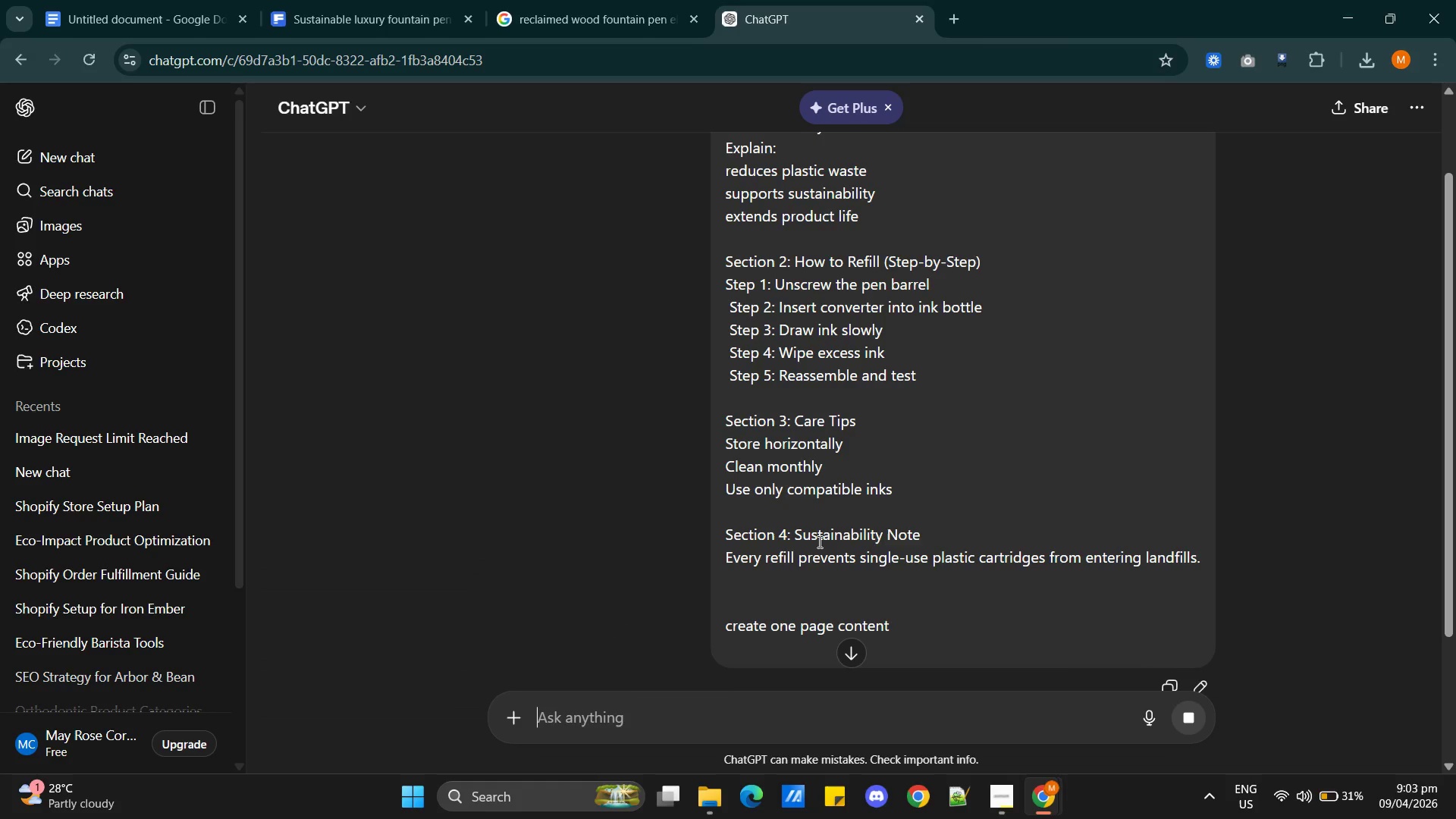 
scroll: coordinate [790, 539], scroll_direction: down, amount: 5.0
 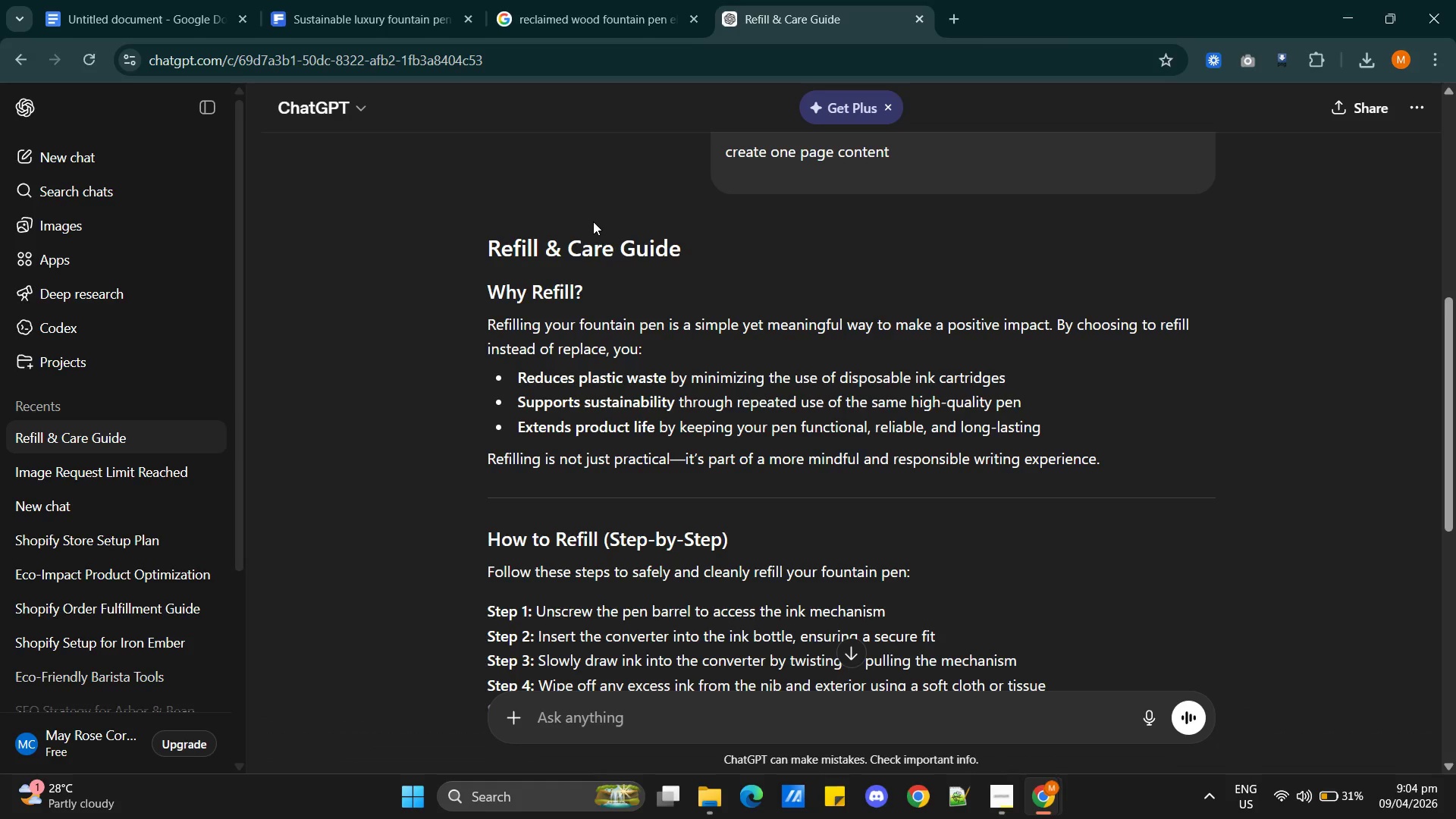 
double_click([585, 240])
 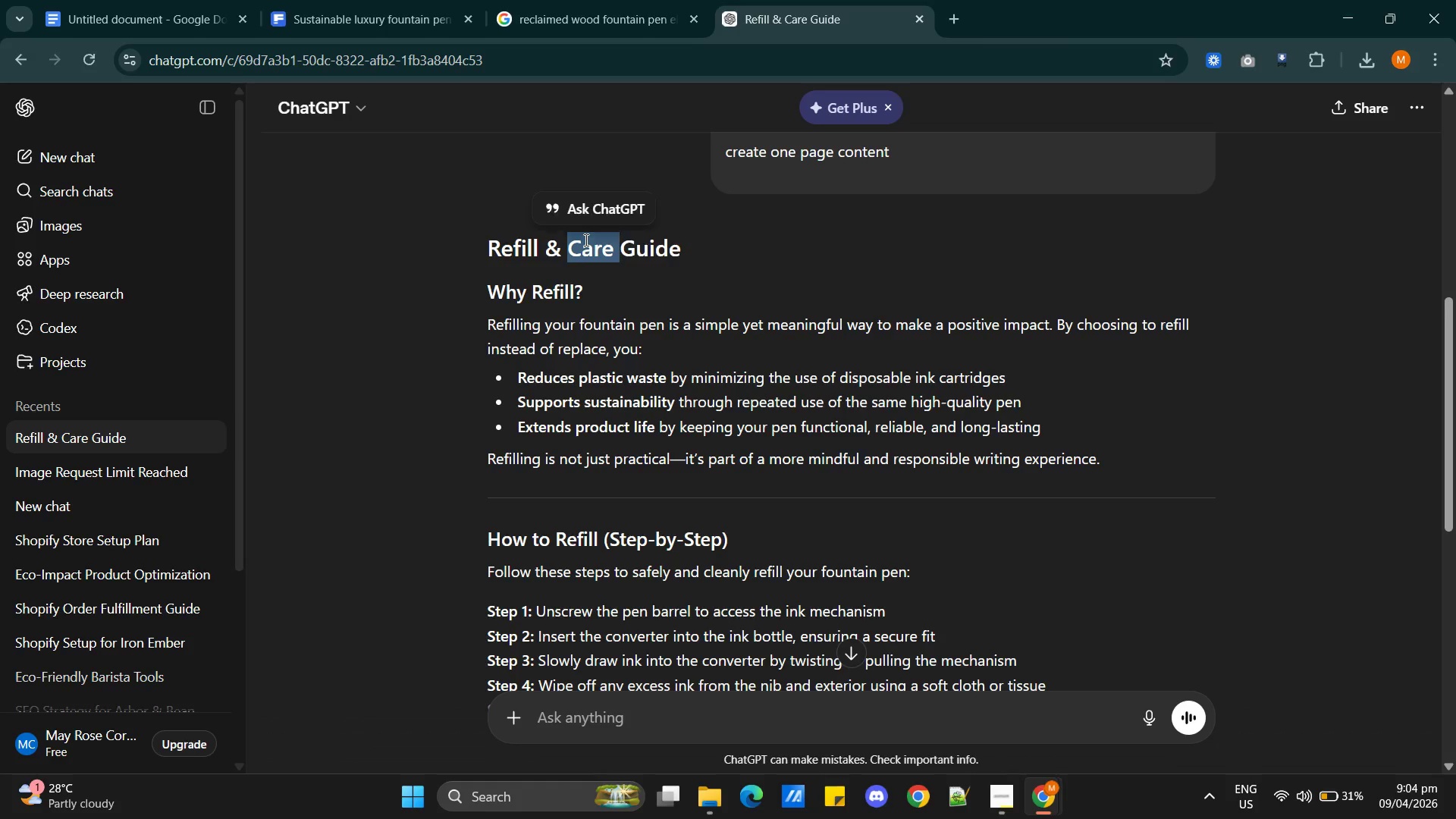 
triple_click([585, 240])
 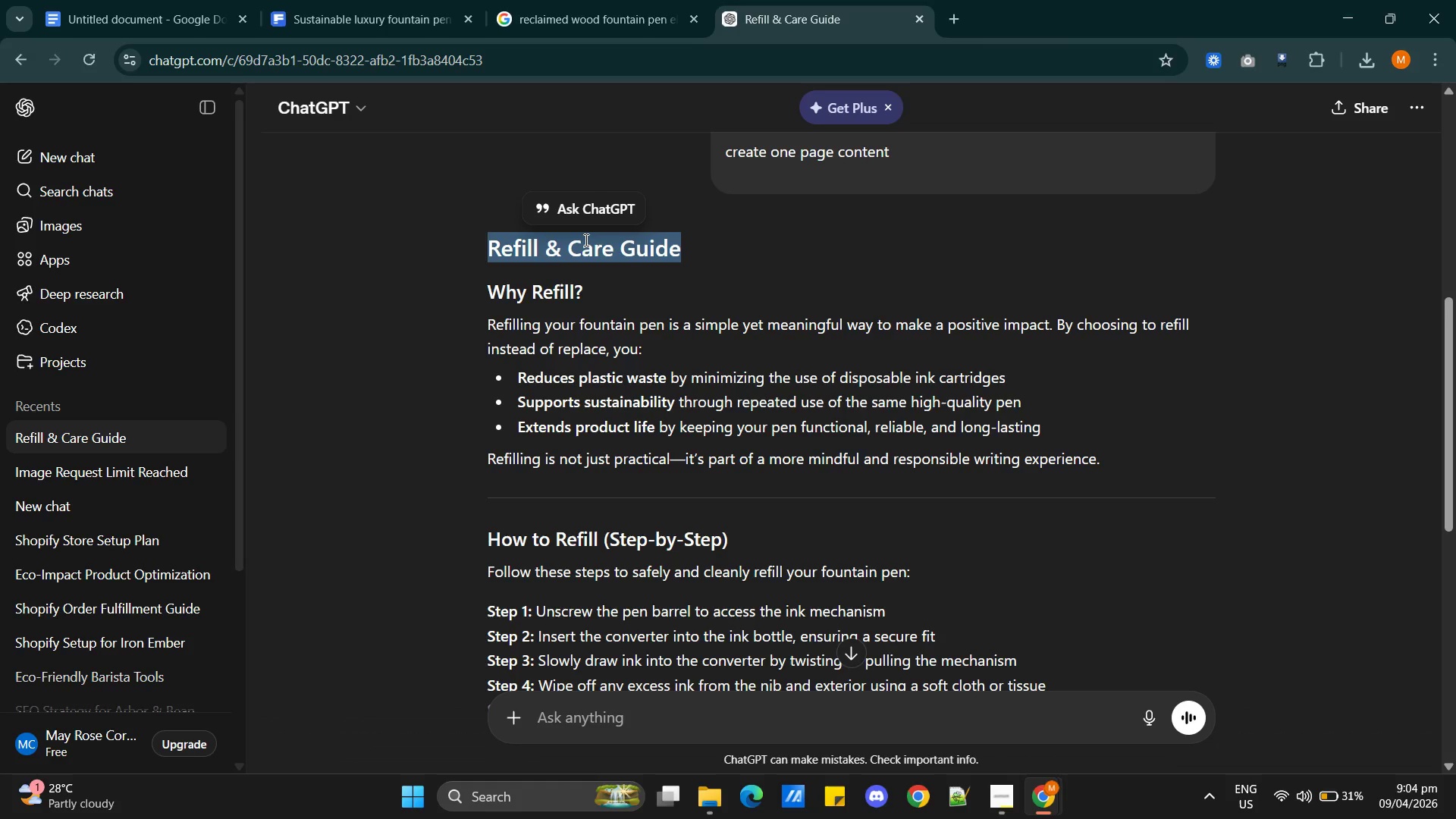 
triple_click([585, 240])
 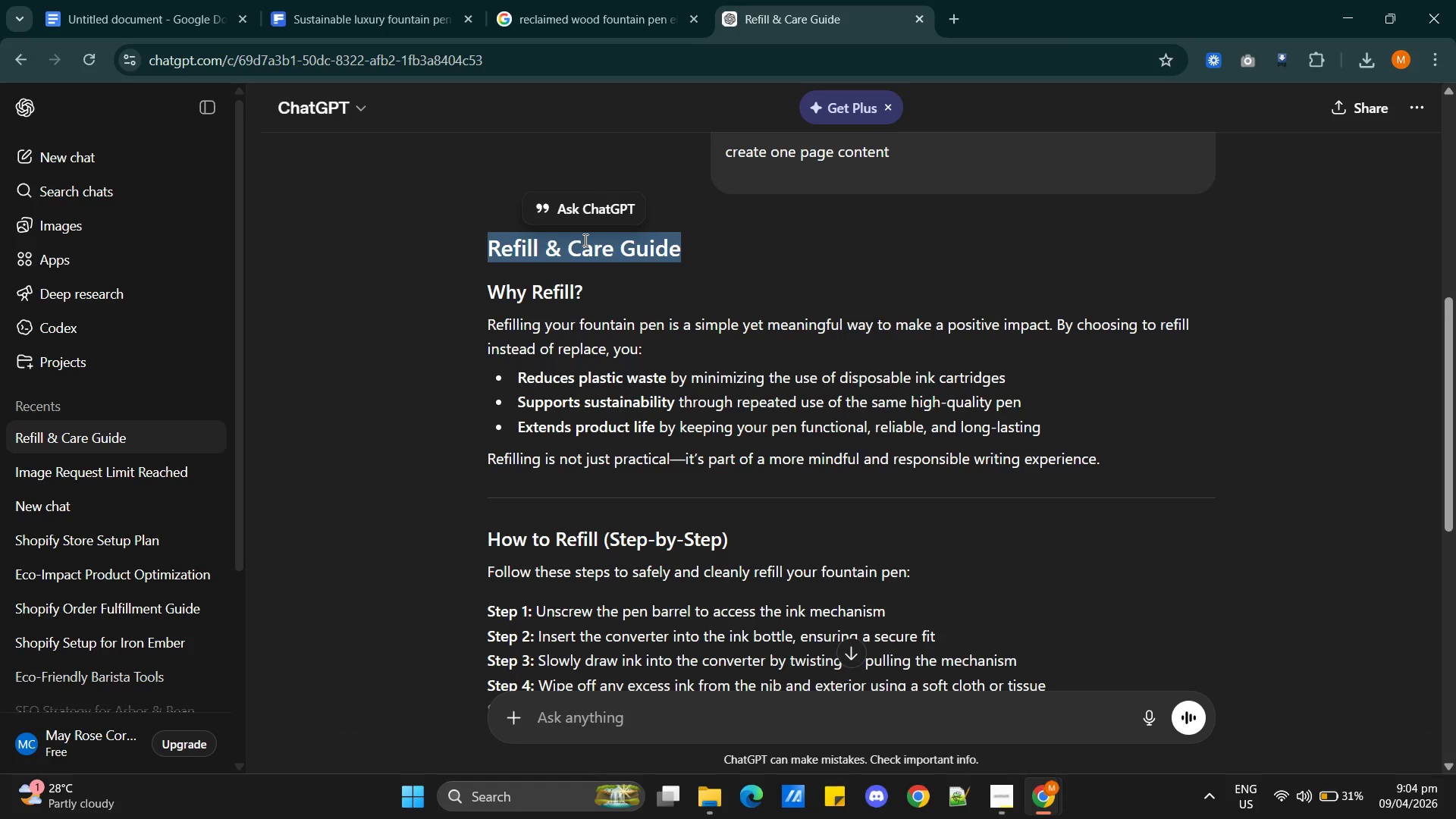 
key(Control+C)
 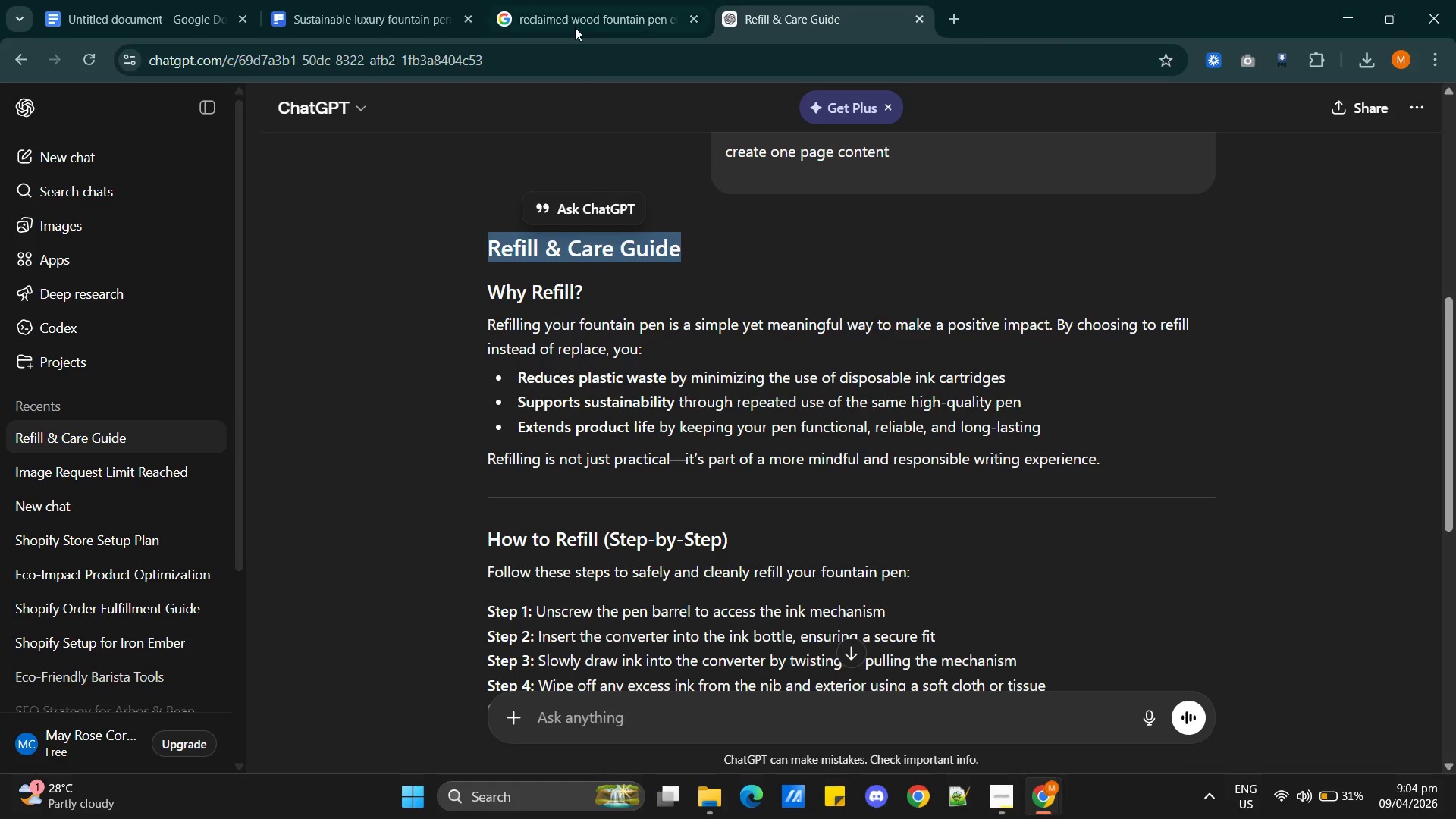 
left_click([574, 25])
 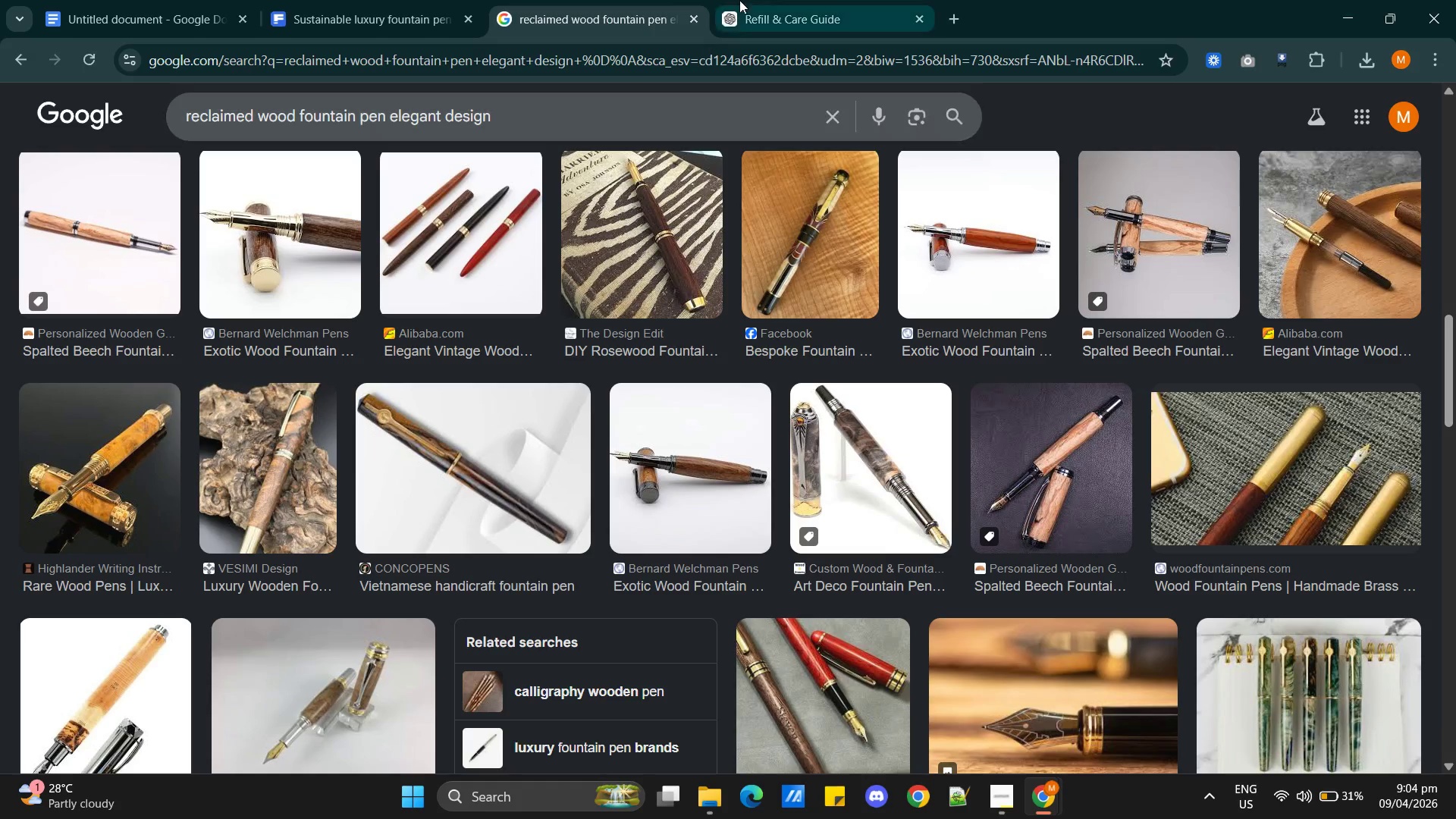 
left_click([781, 14])
 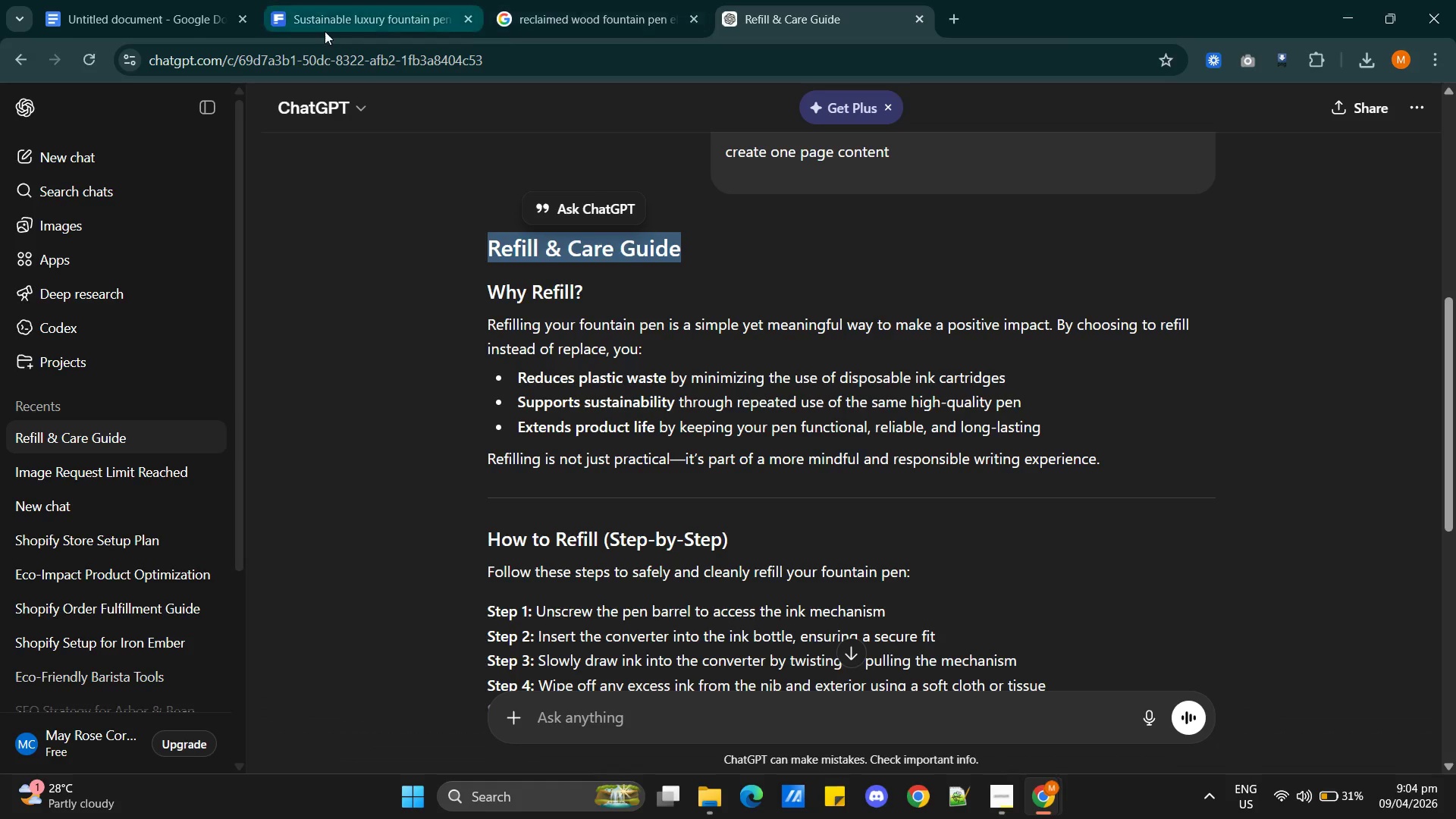 
left_click([325, 31])
 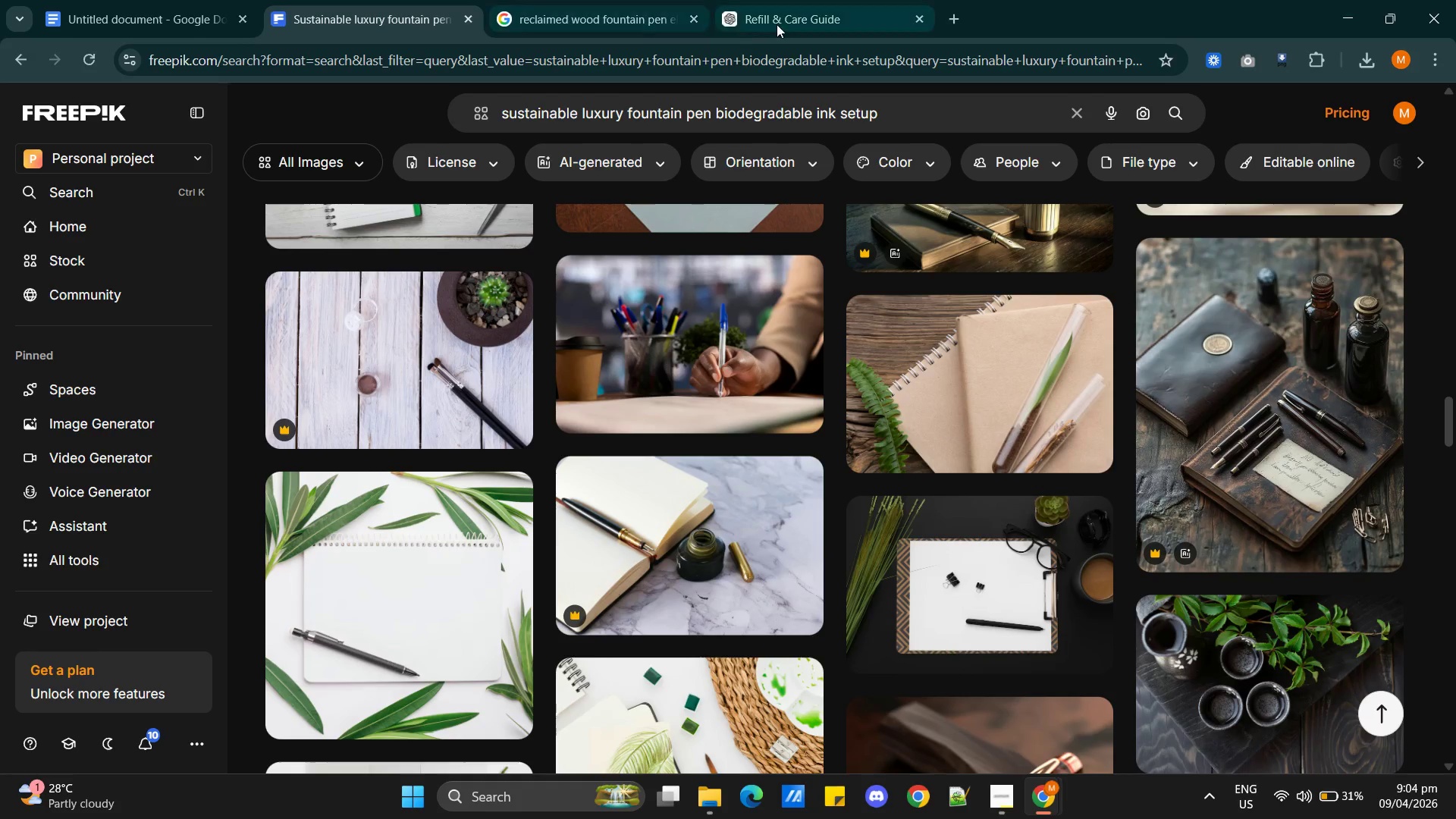 
left_click([786, 21])
 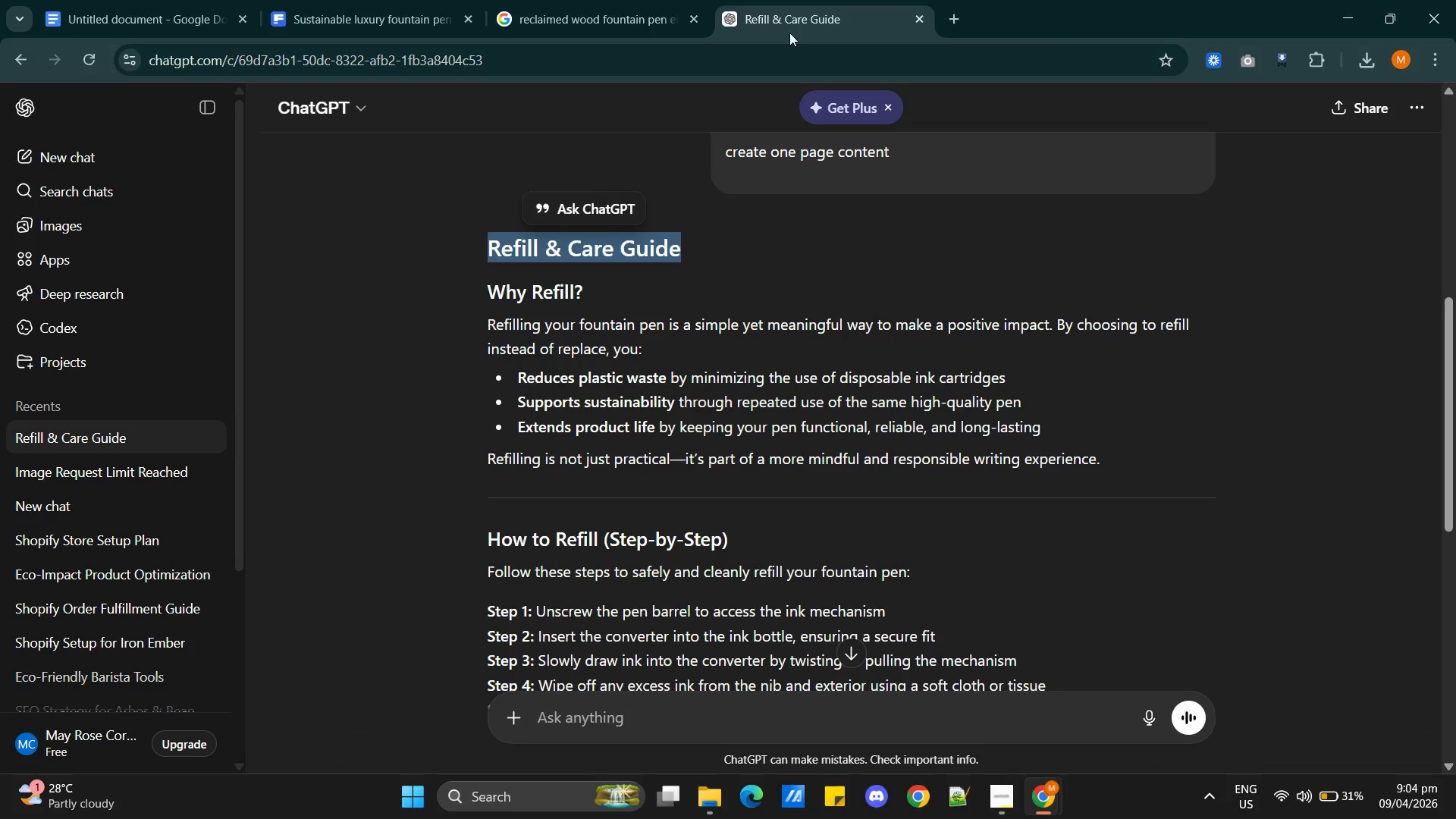 
key(Alt+AltLeft)
 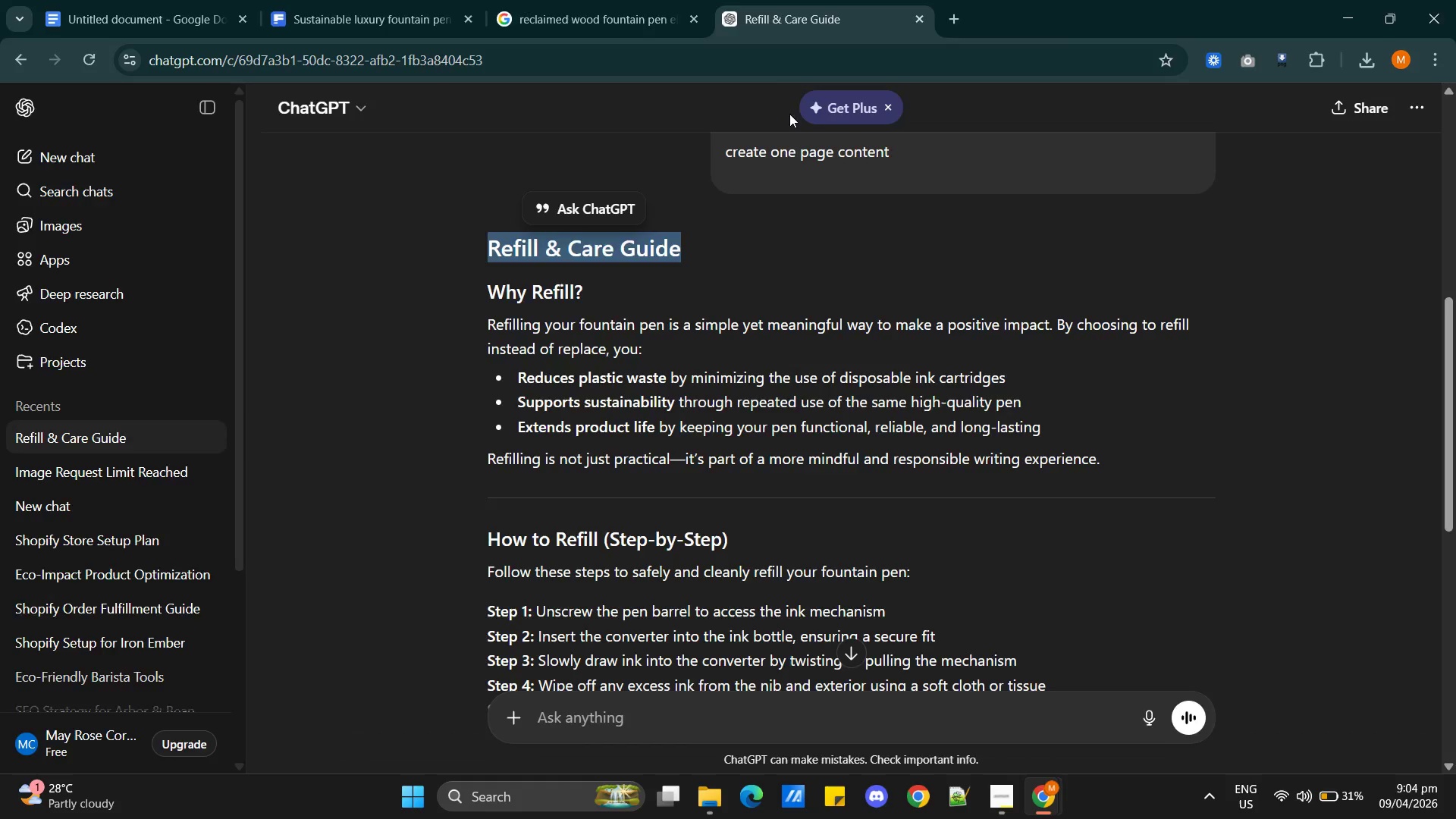 
key(Alt+Tab)
 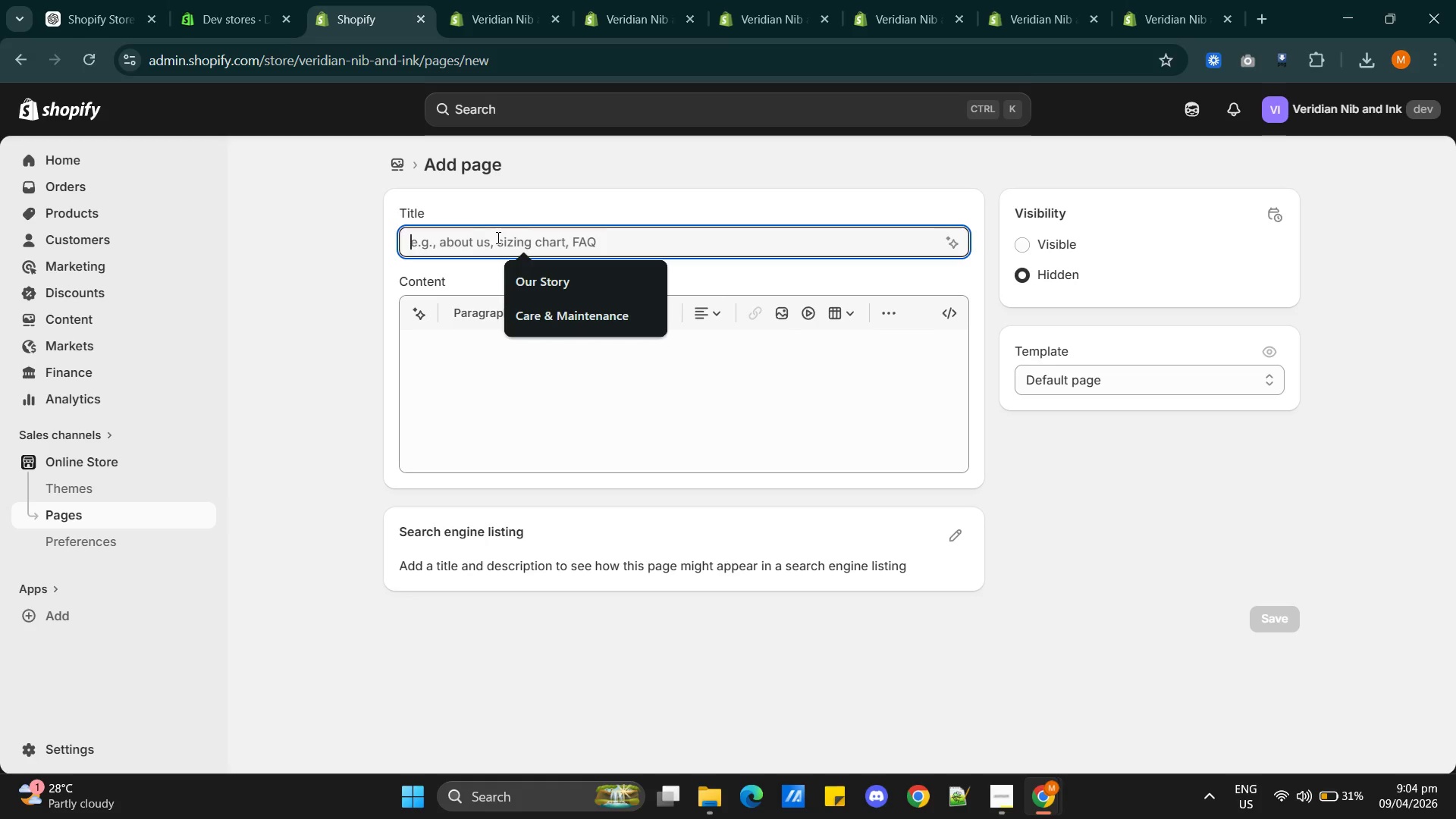 
key(Control+V)
 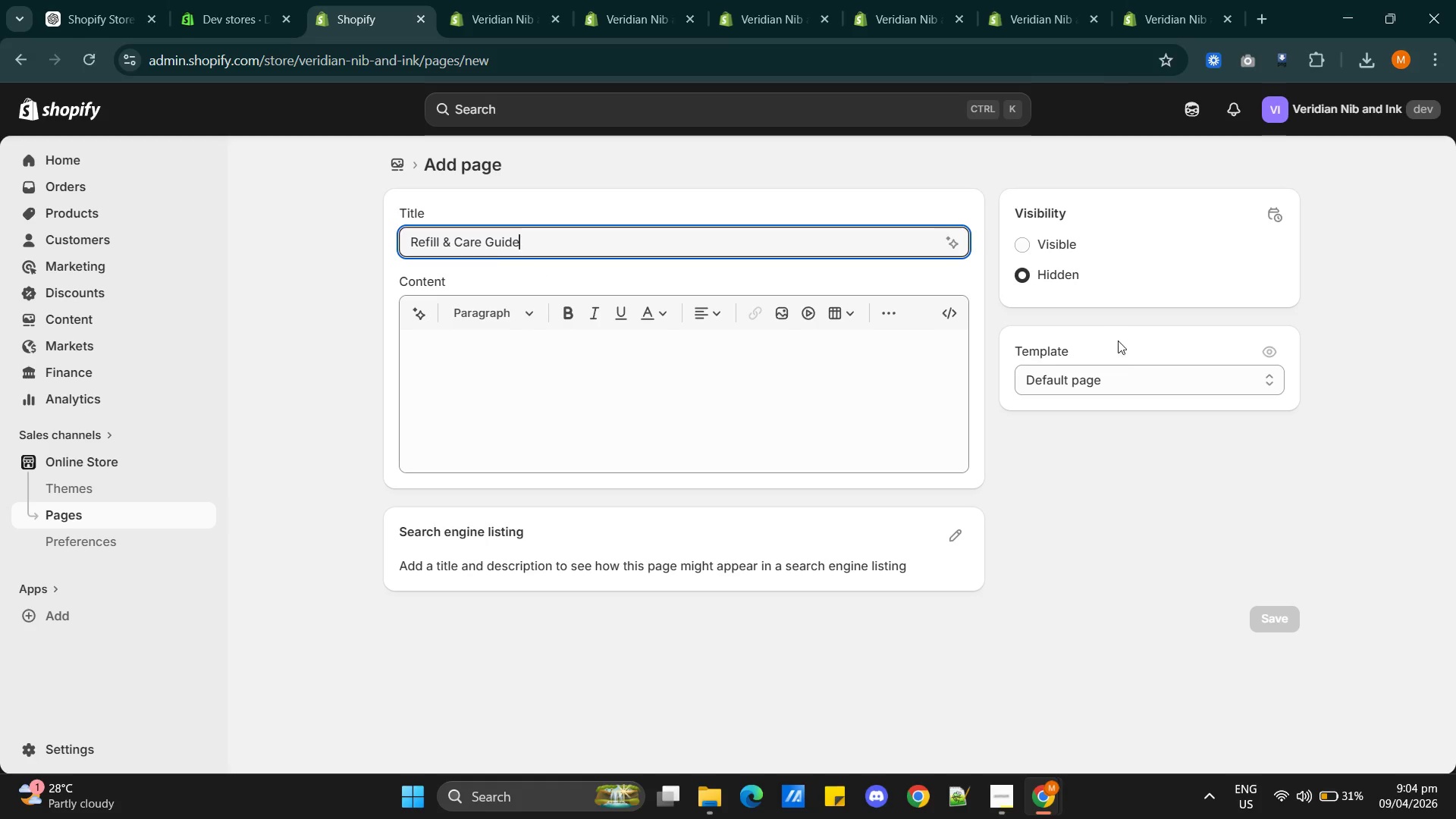 
left_click([1117, 387])
 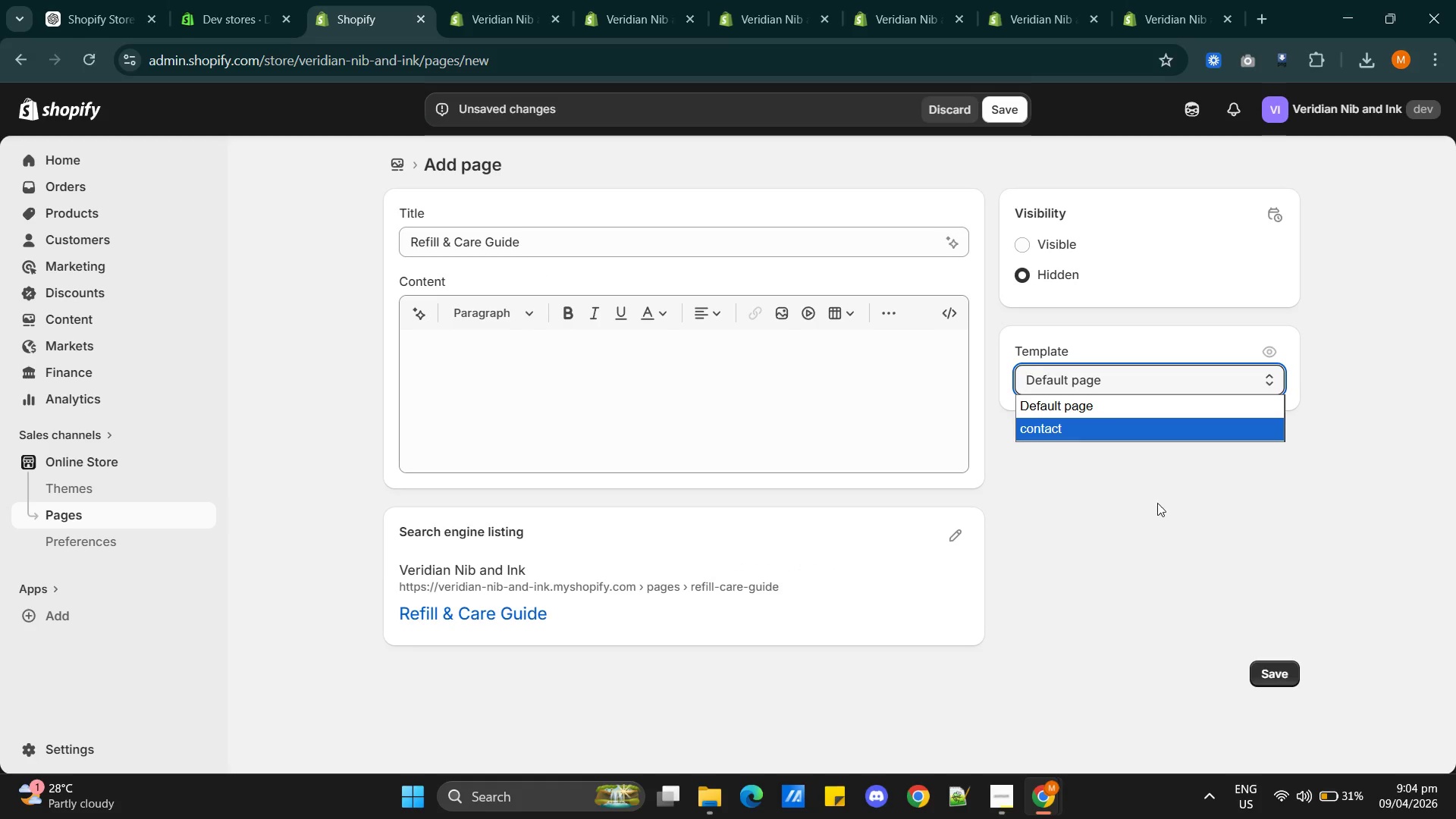 
left_click([1182, 512])
 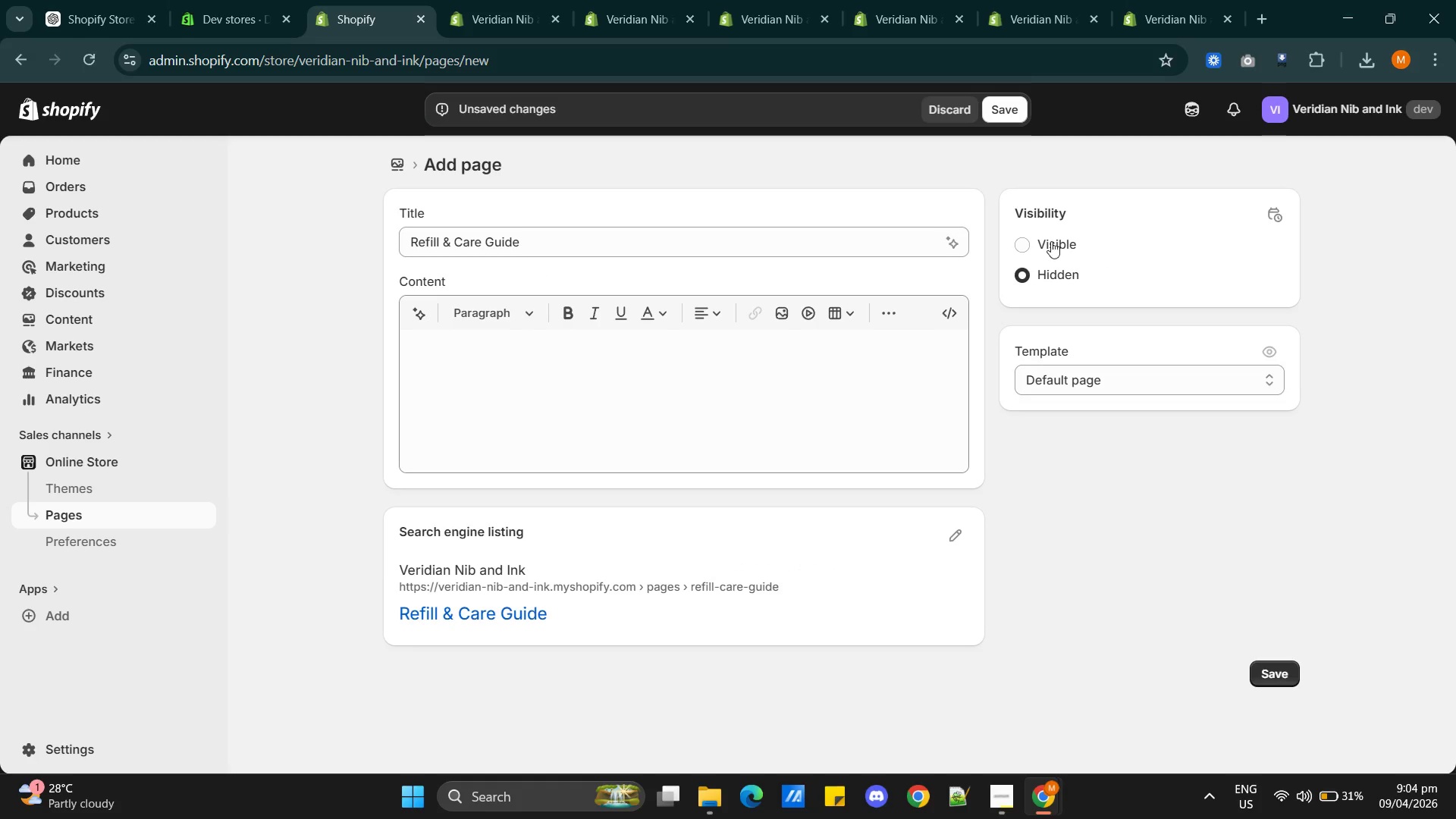 
left_click([1025, 240])
 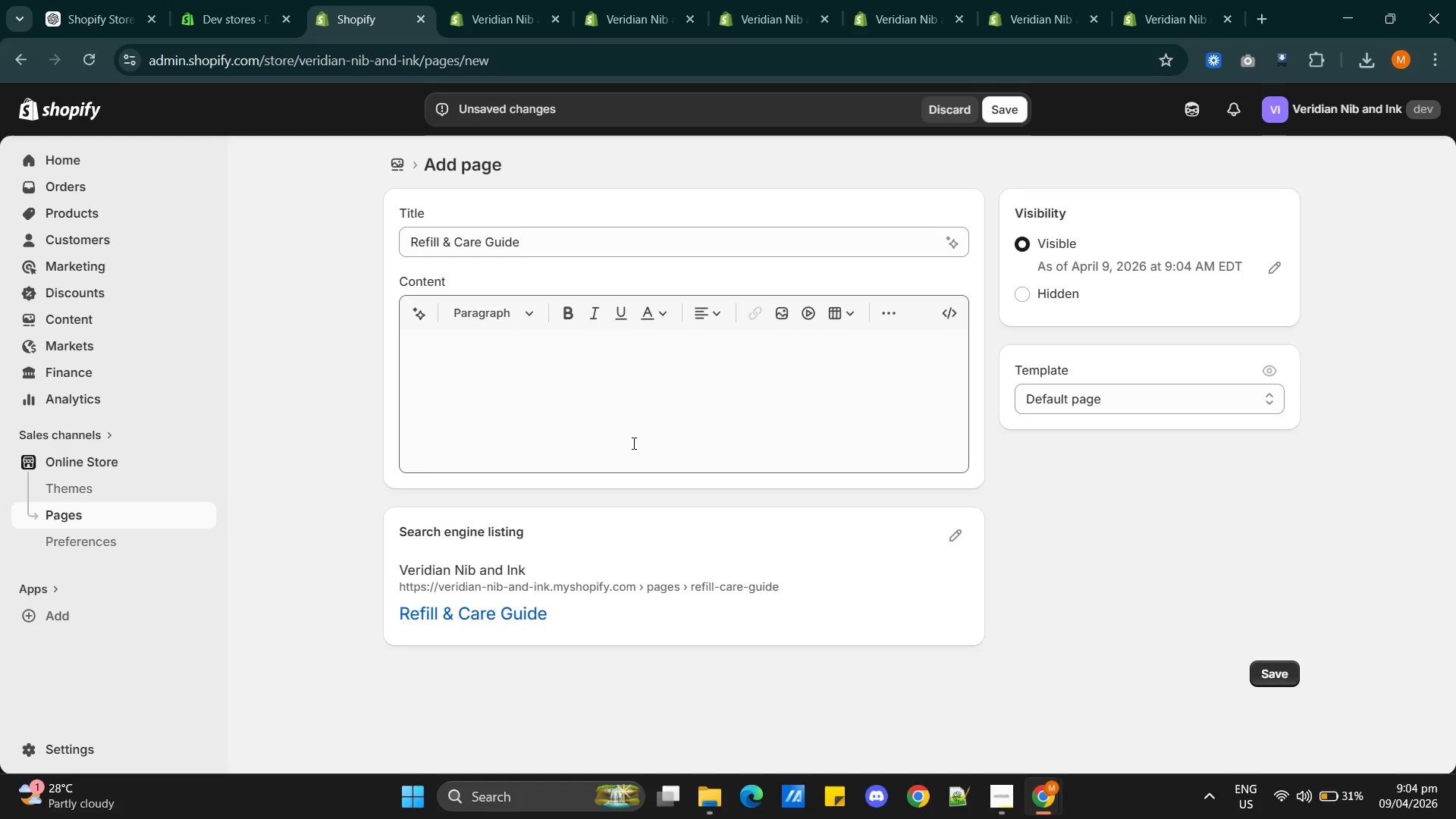 
left_click([466, 360])
 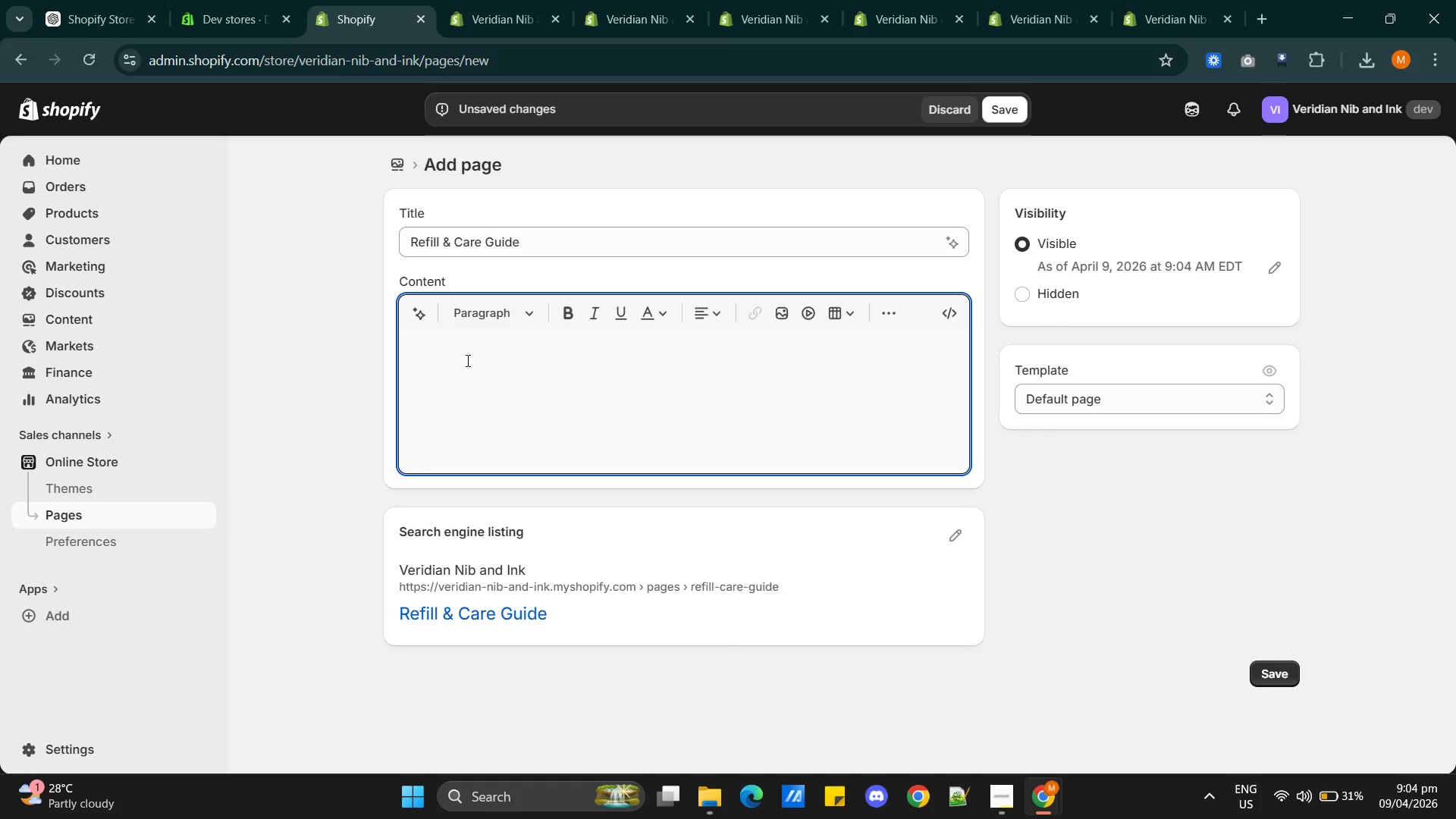 
key(Alt+AltLeft)
 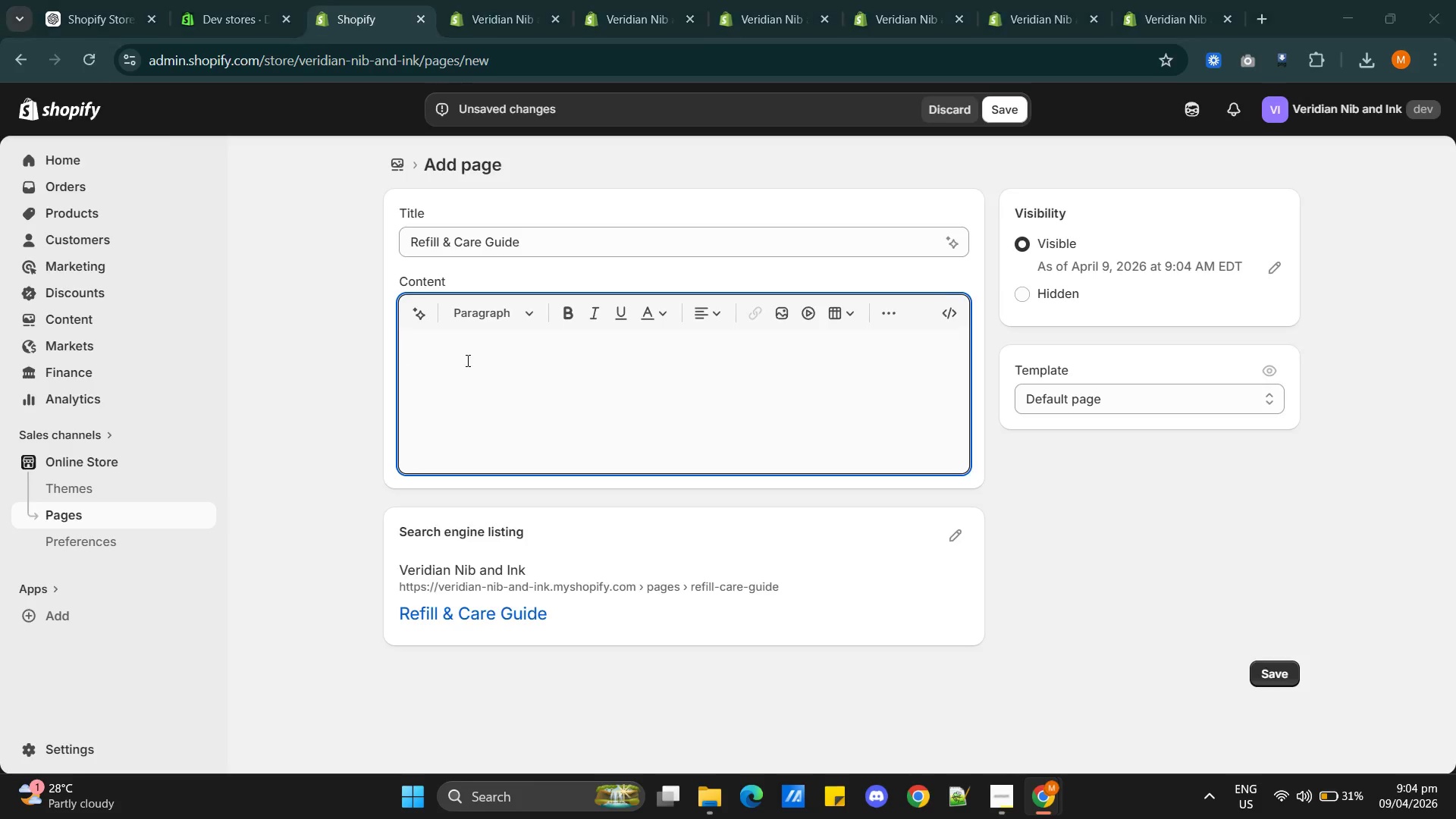 
key(Alt+Tab)
 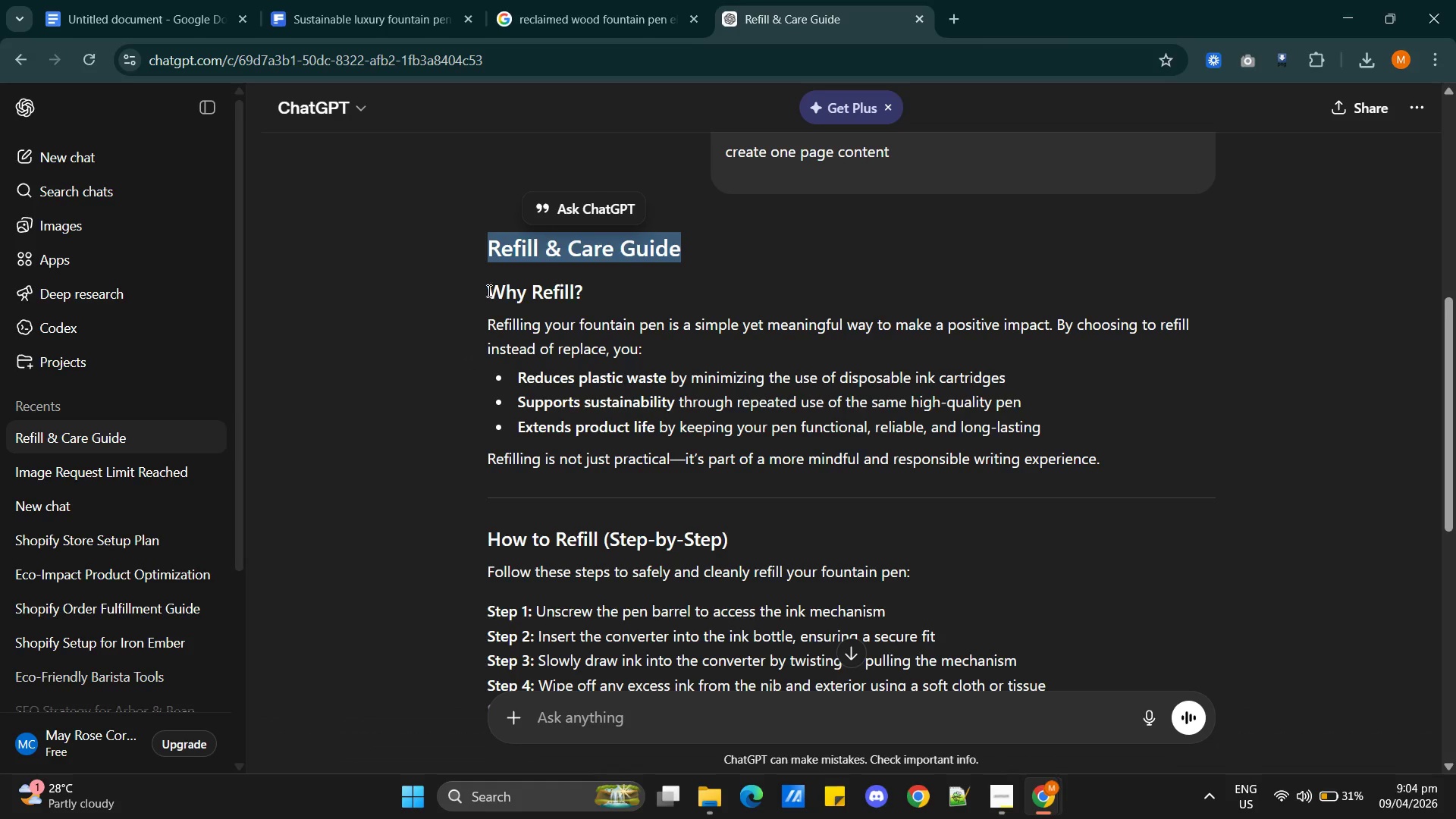 
left_click_drag(start_coordinate=[488, 290], to_coordinate=[632, 475])
 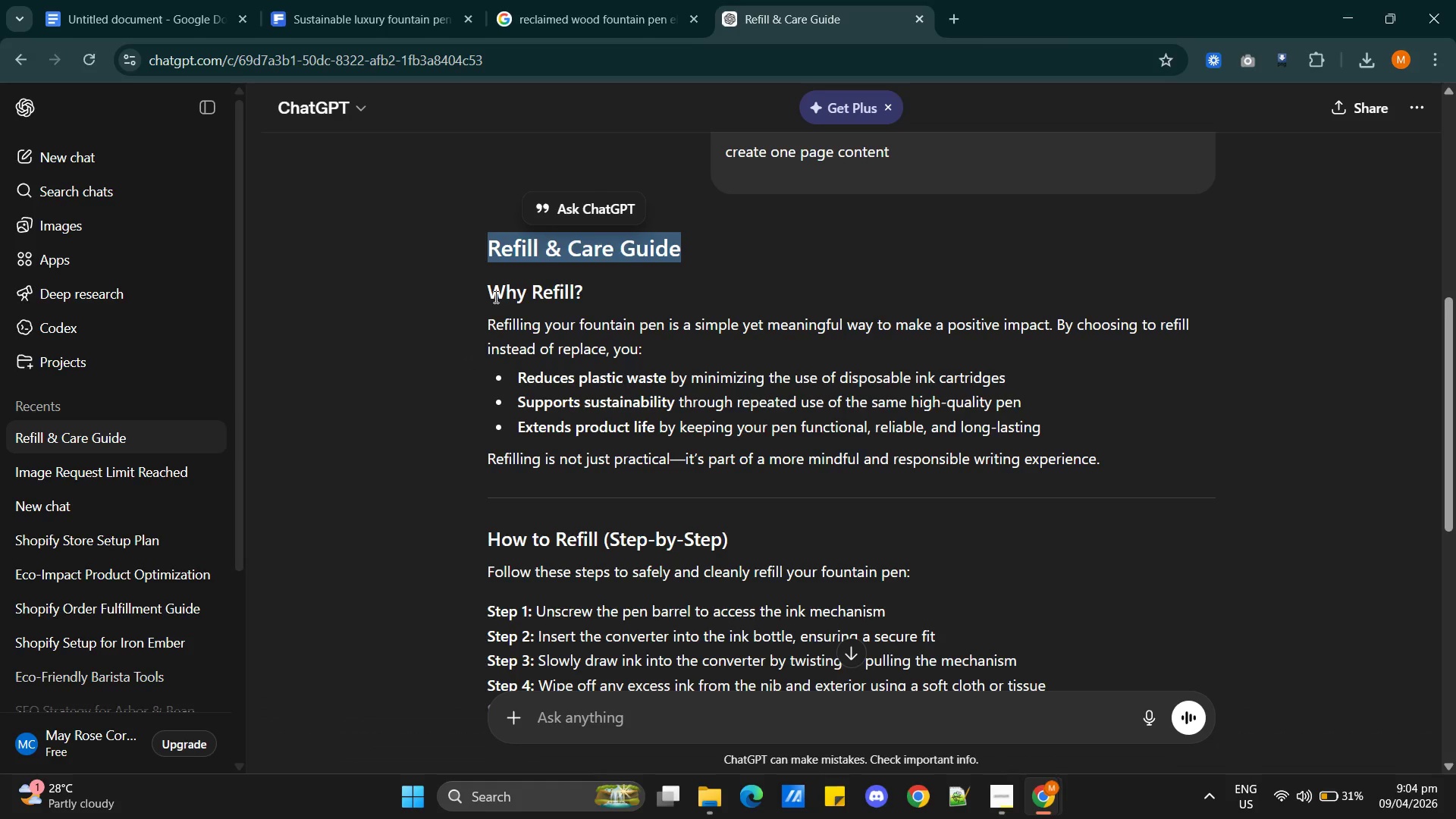 
left_click([494, 297])
 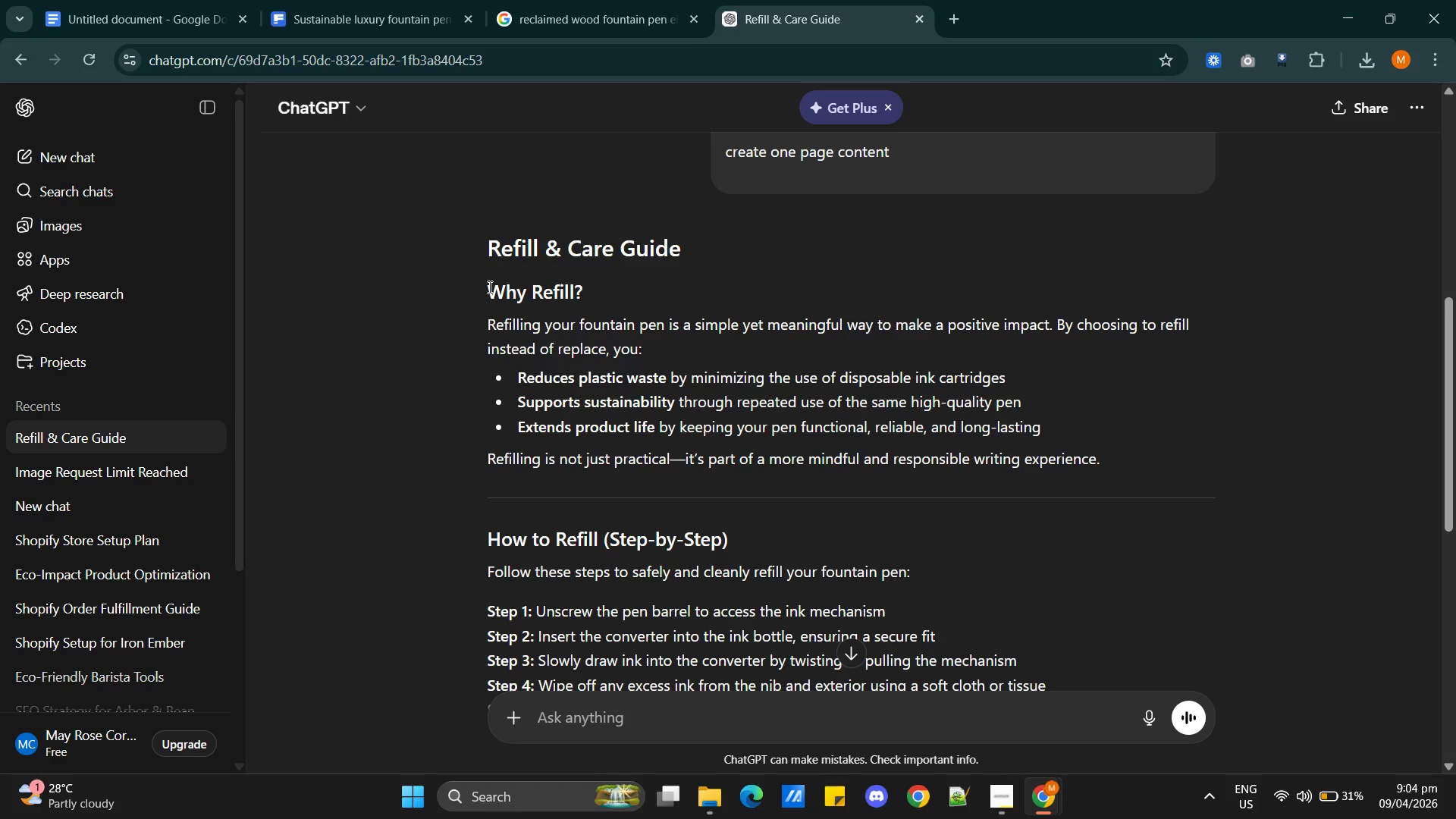 
left_click_drag(start_coordinate=[488, 287], to_coordinate=[1218, 588])
 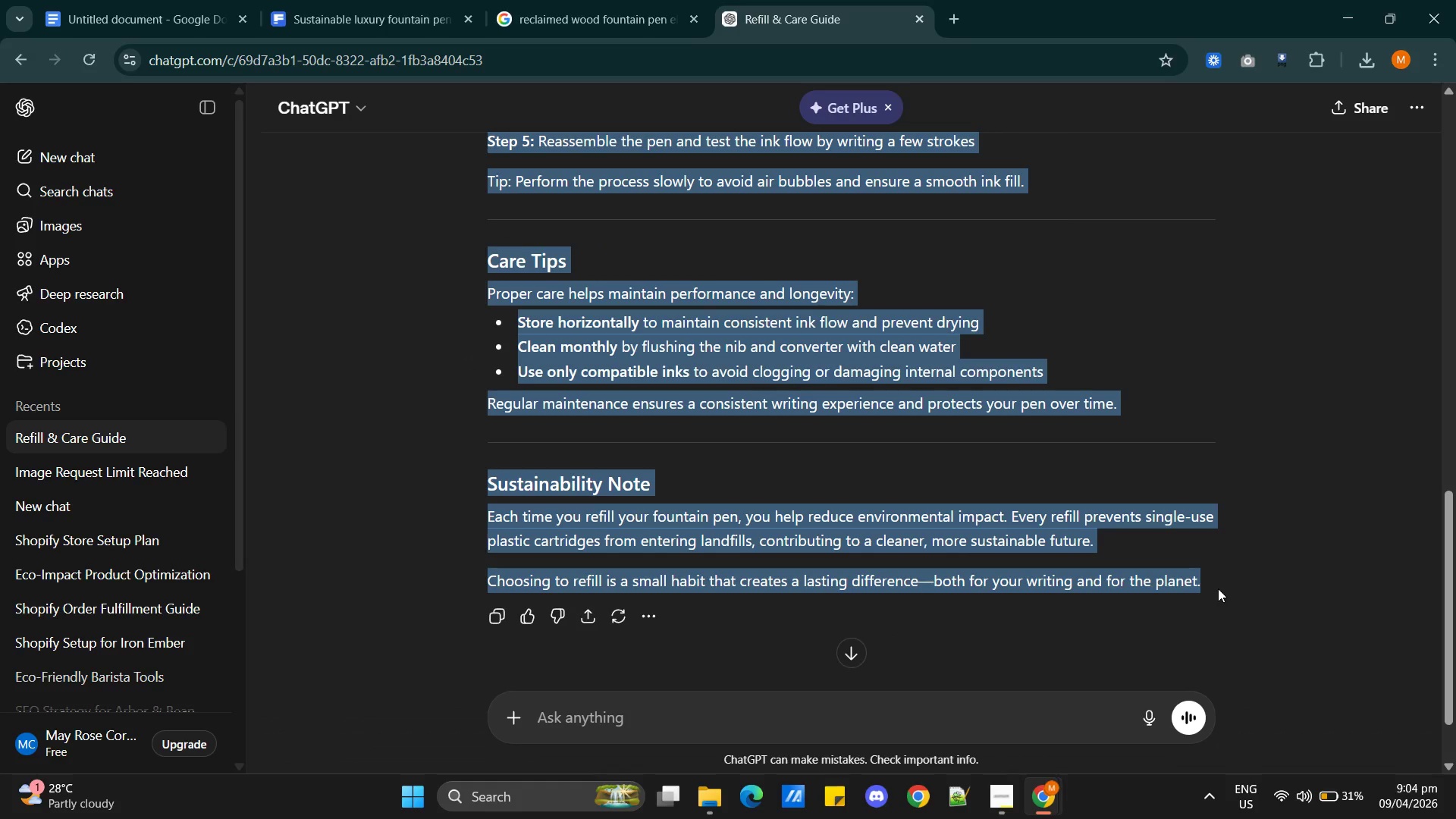 
scroll: coordinate [711, 487], scroll_direction: down, amount: 6.0
 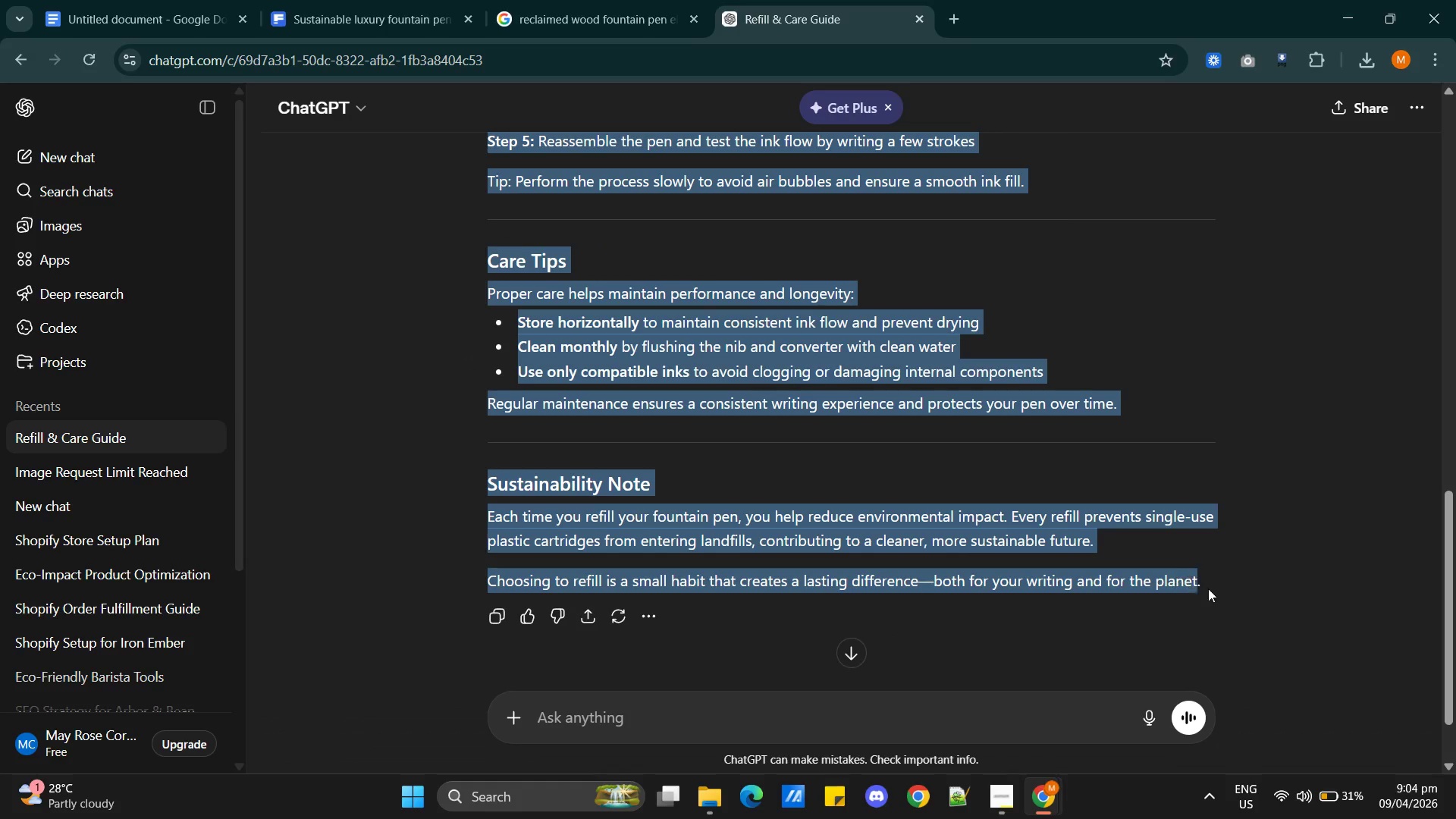 
key(Control+C)
 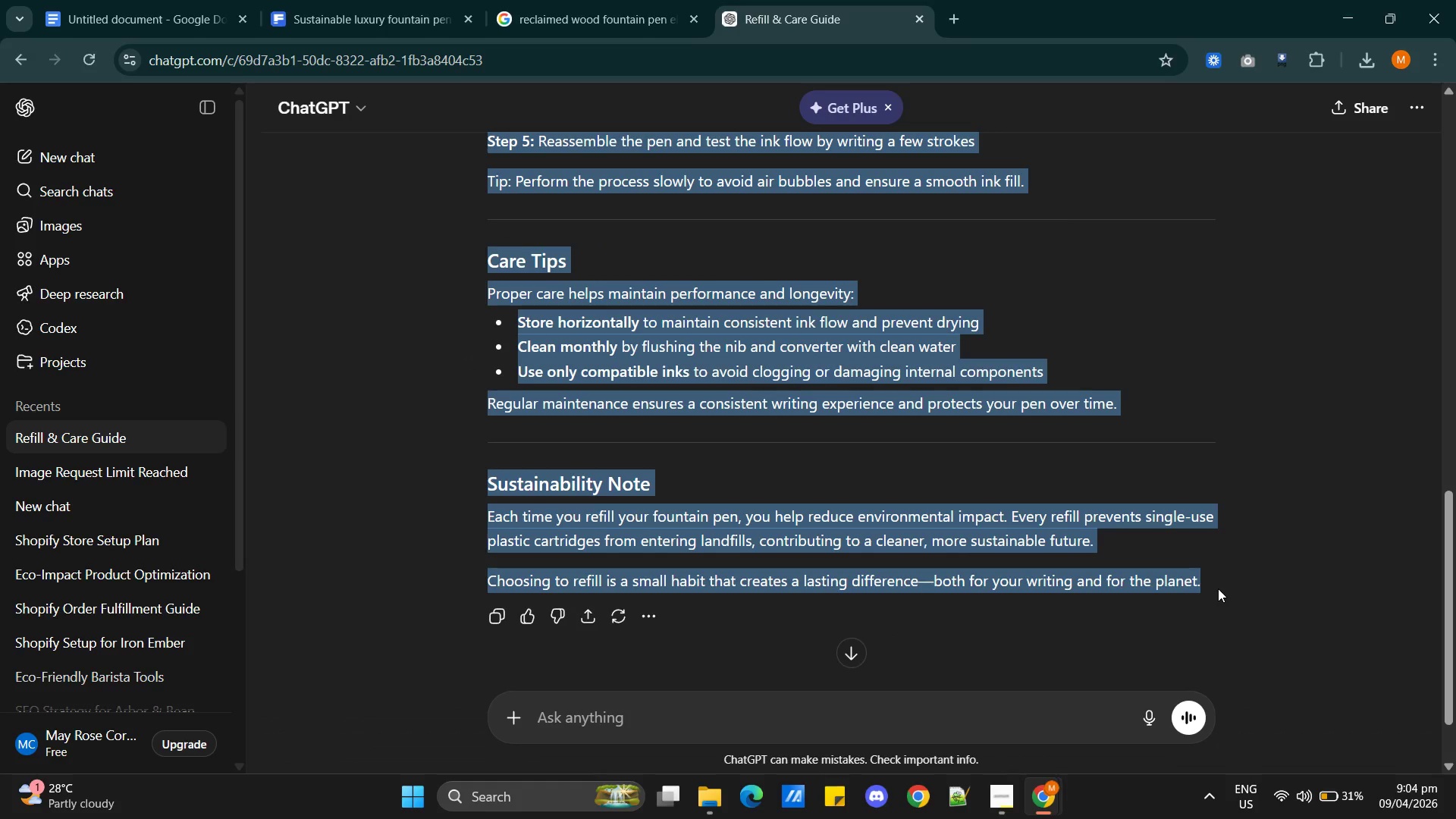 
key(Alt+AltLeft)
 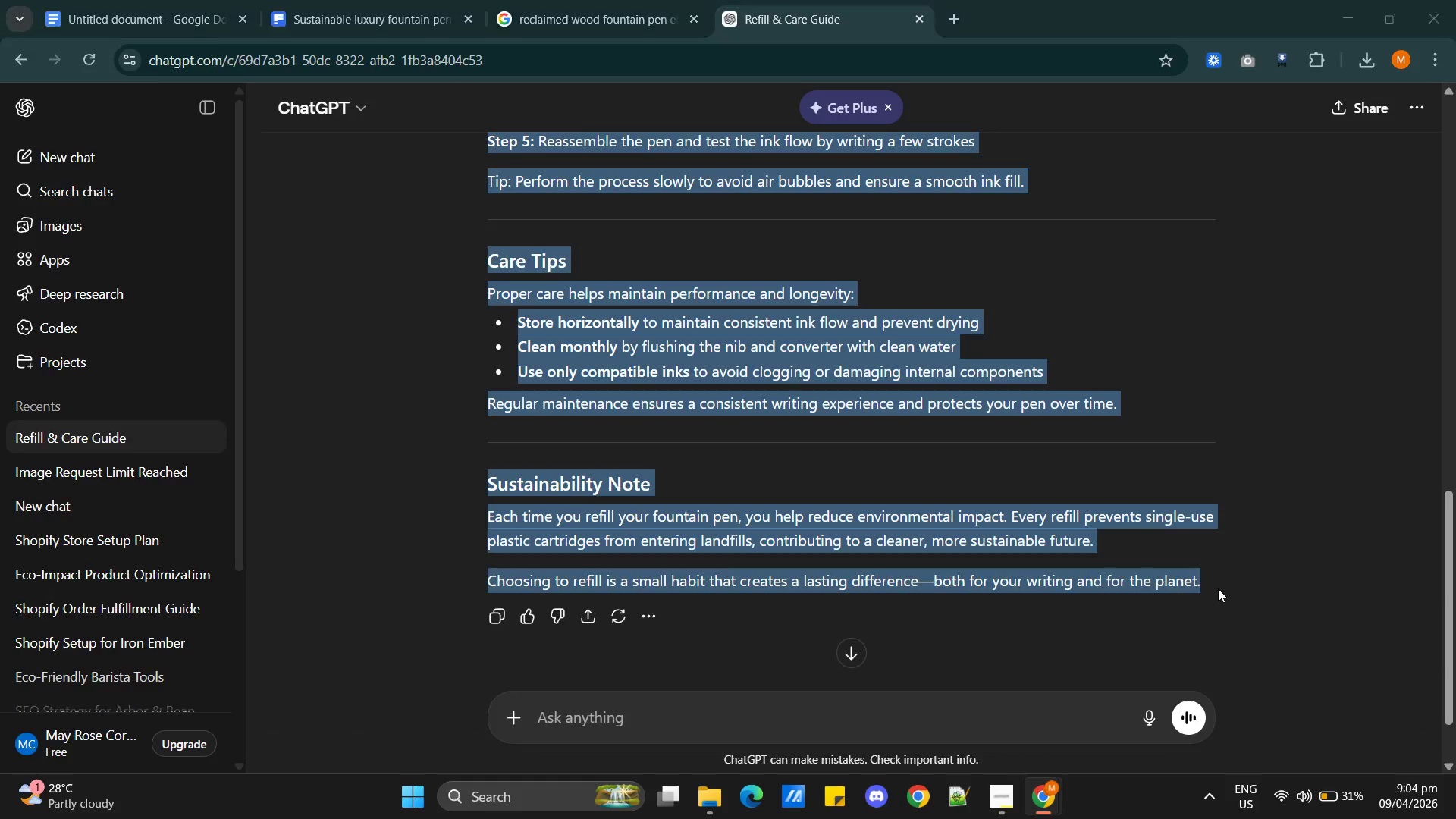 
key(Alt+Tab)
 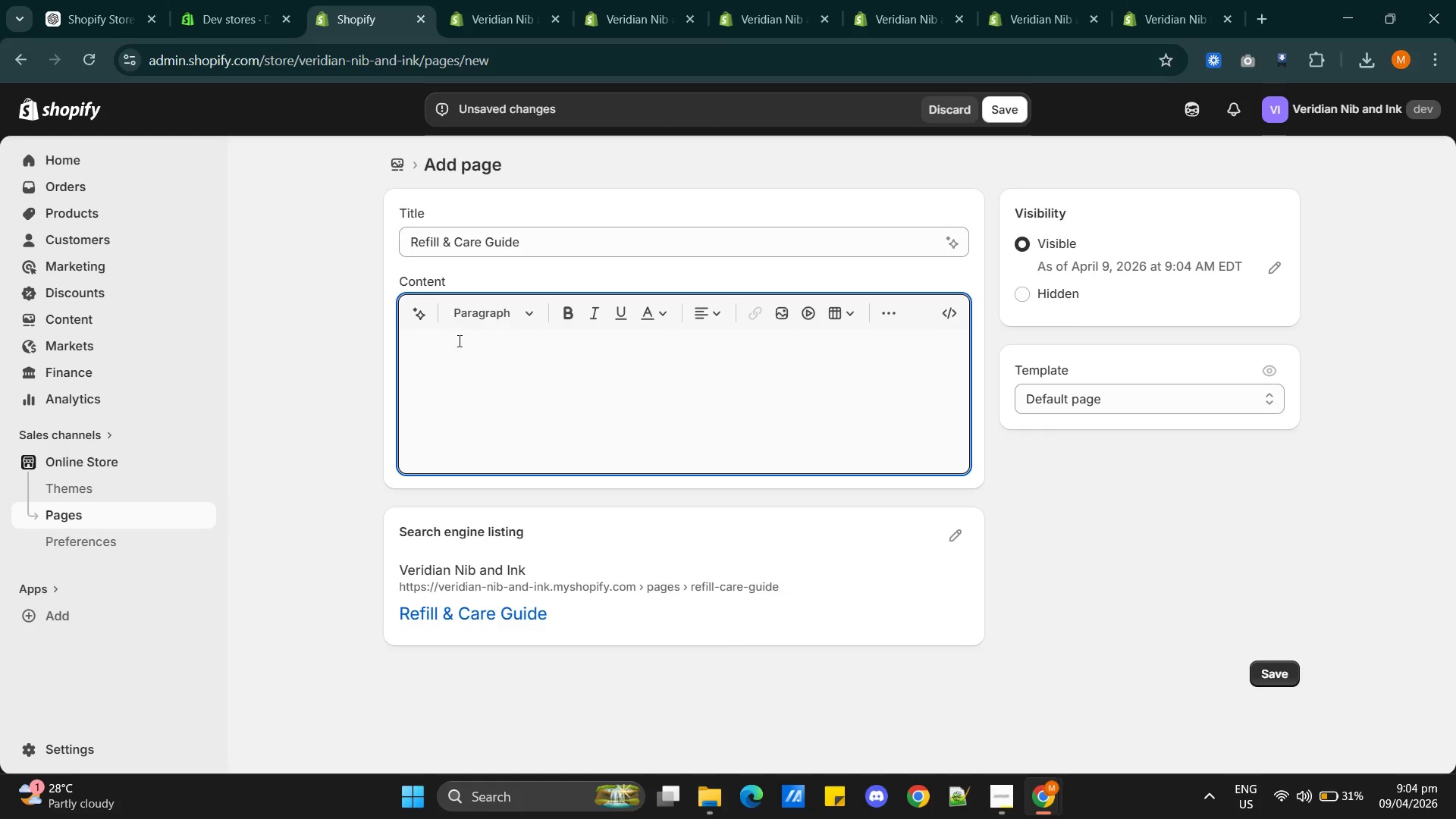 
left_click([431, 344])
 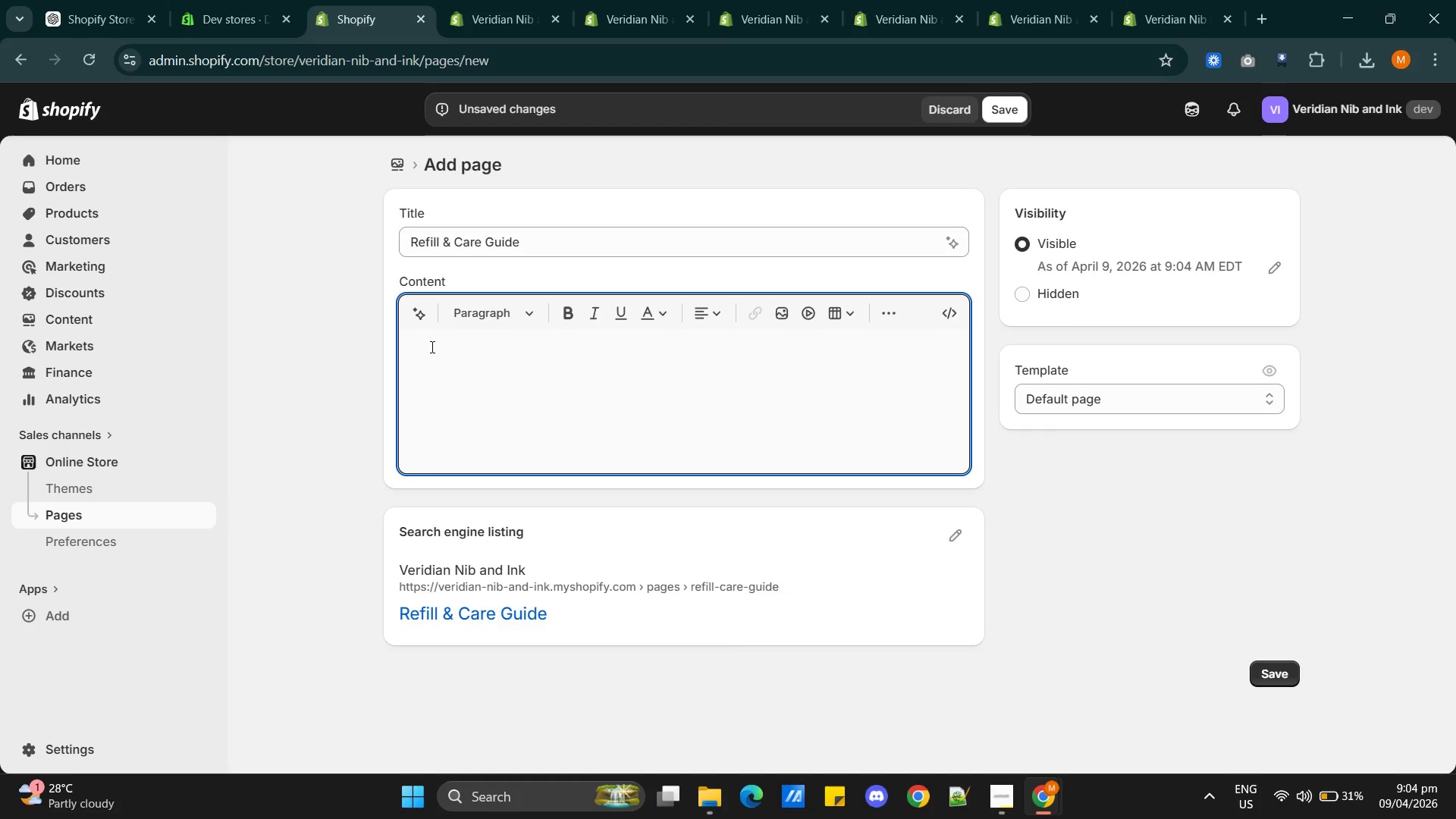 
key(Control+V)
 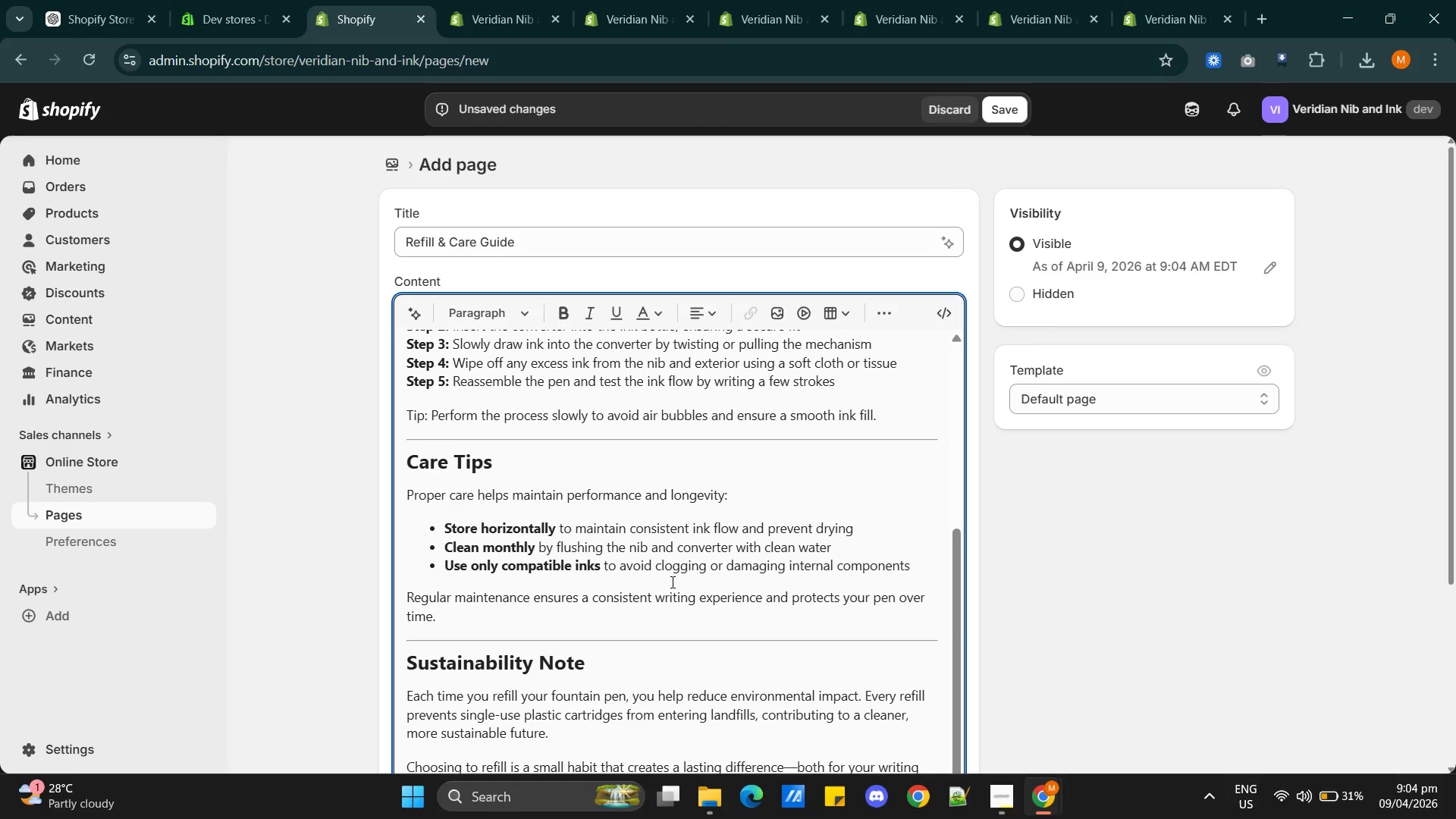 
scroll: coordinate [680, 581], scroll_direction: up, amount: 8.0
 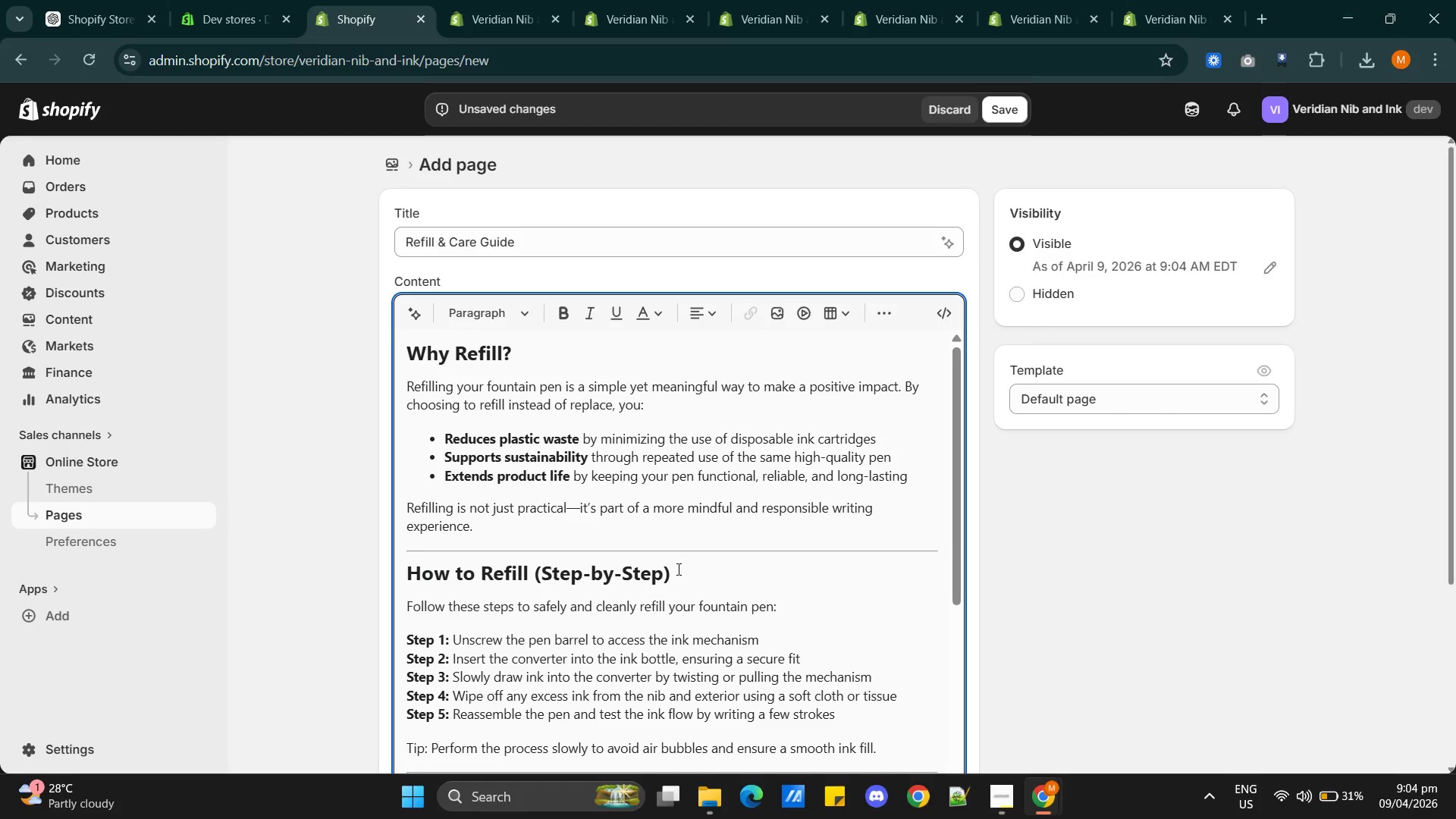 
scroll: coordinate [676, 567], scroll_direction: down, amount: 16.0
 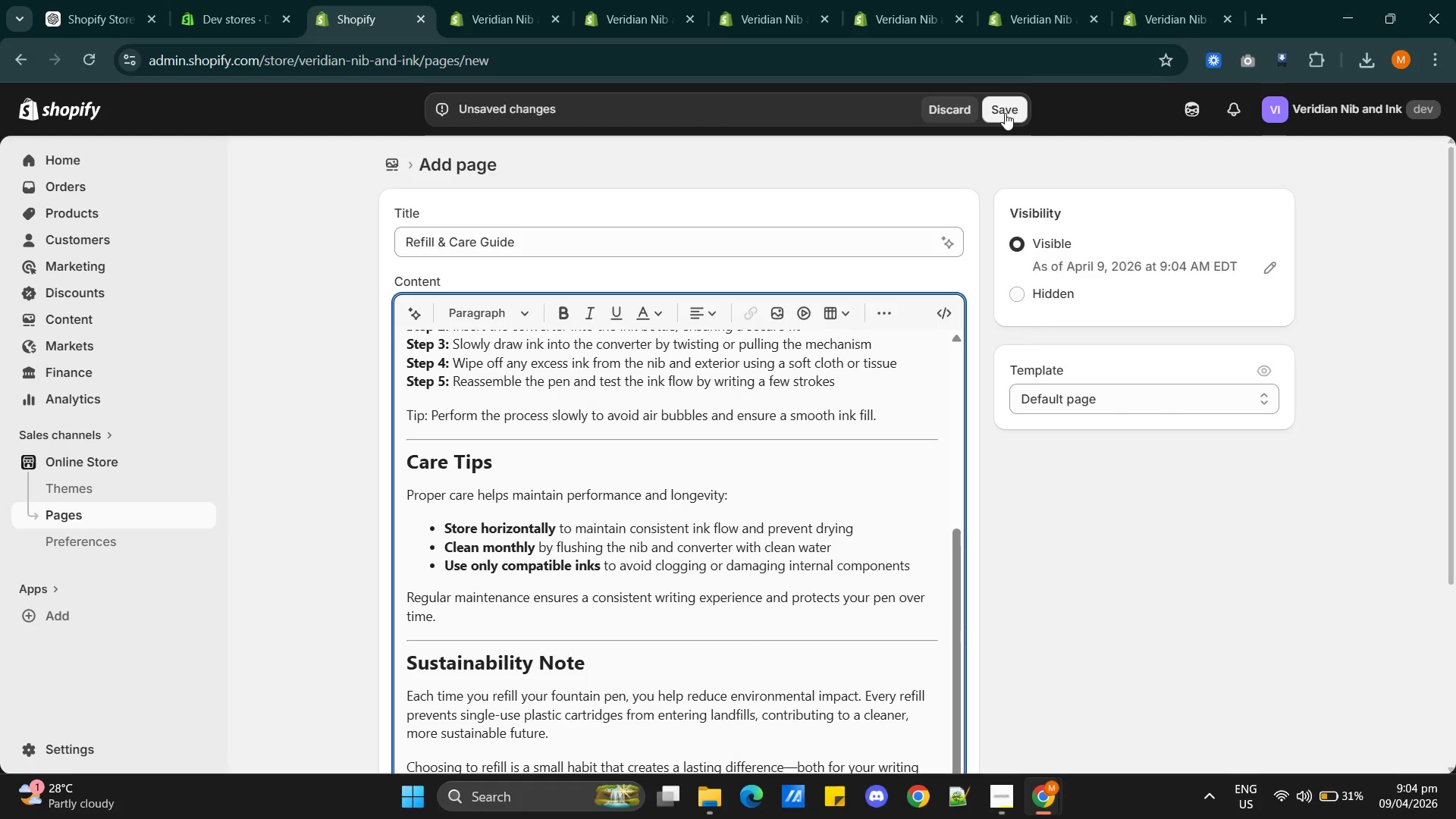 
left_click([1004, 113])
 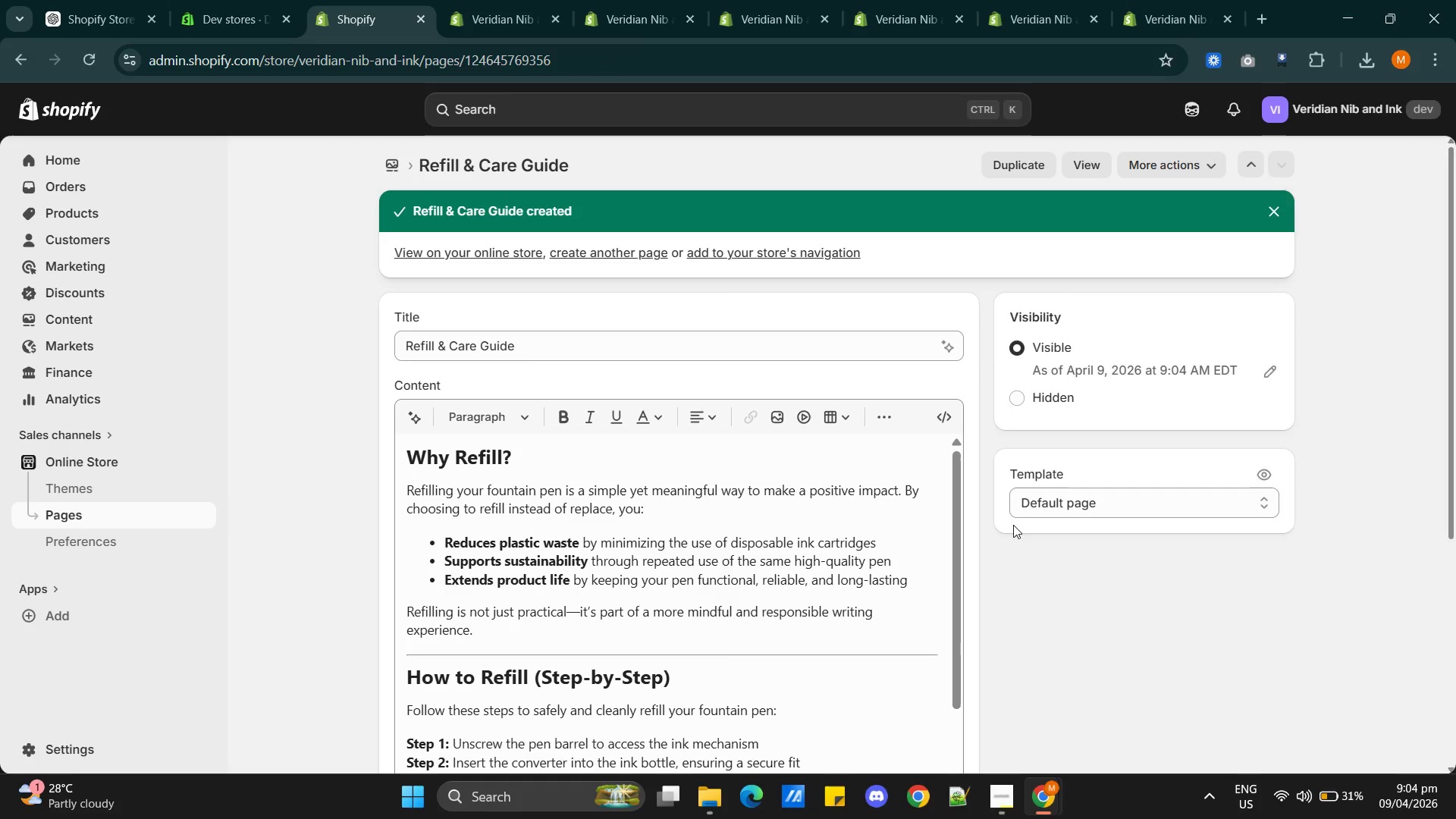 
wait(8.72)
 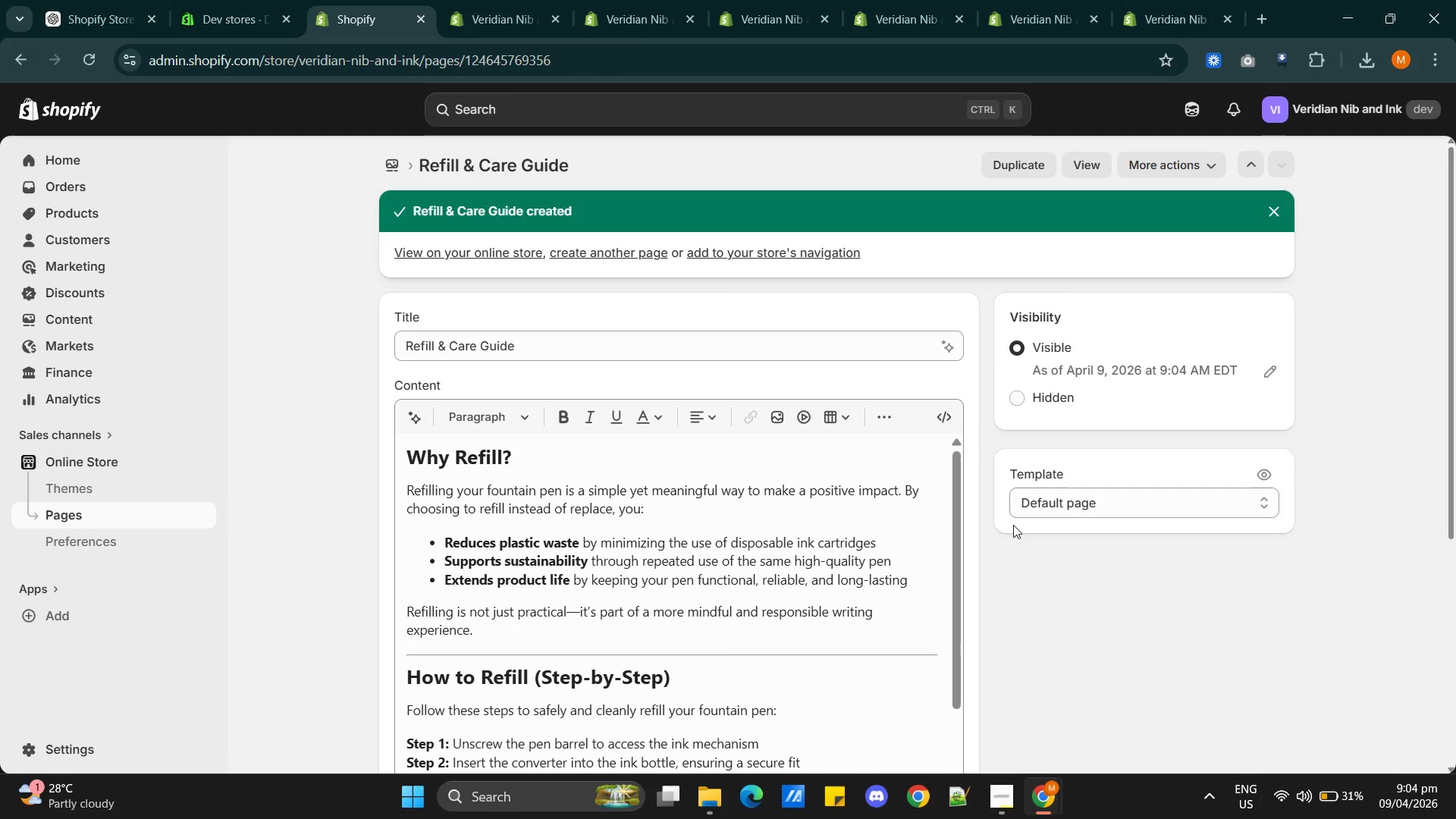 
left_click([1262, 479])
 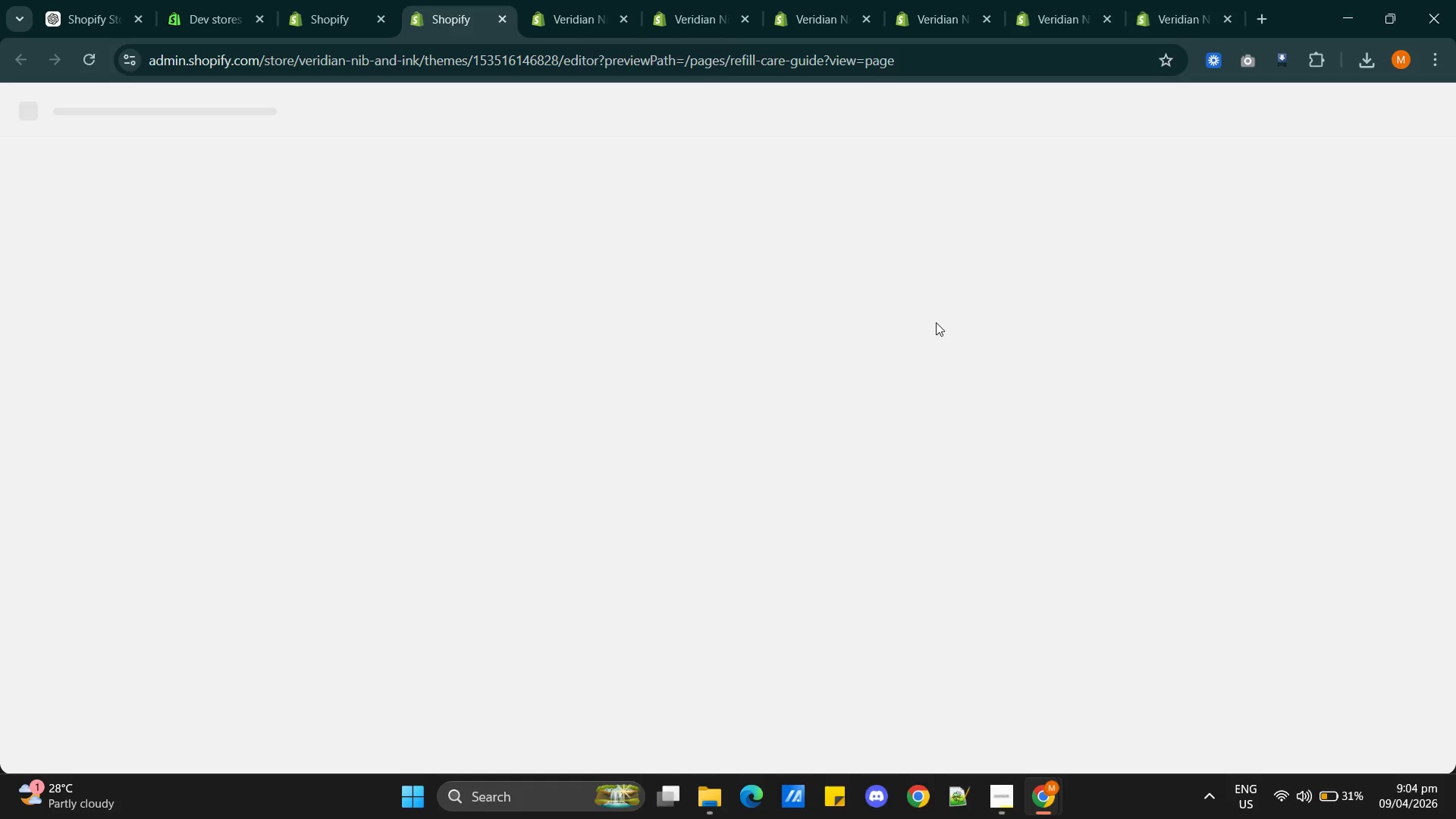 
mouse_move([948, 341])
 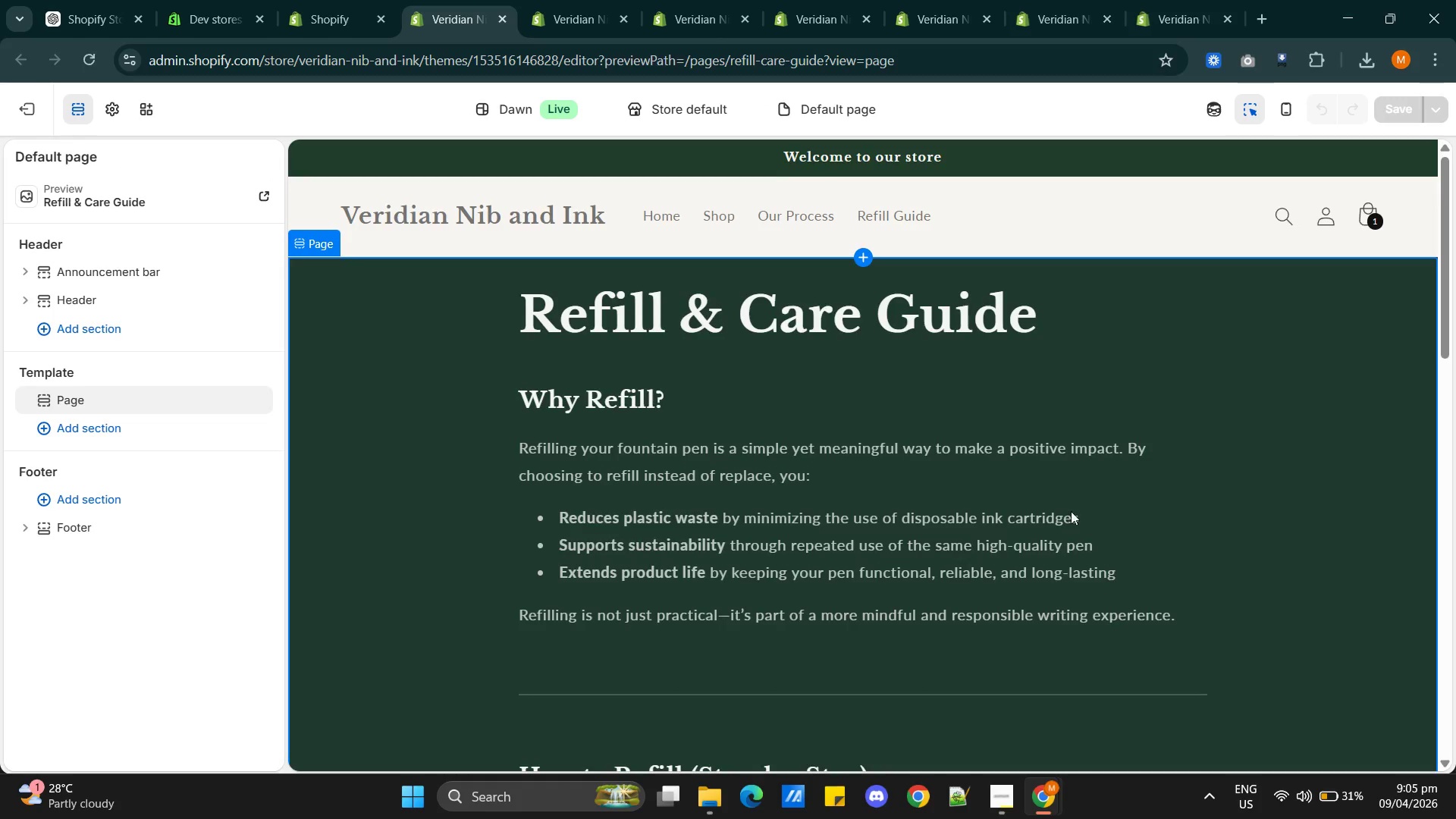 
scroll: coordinate [1073, 511], scroll_direction: down, amount: 4.0
 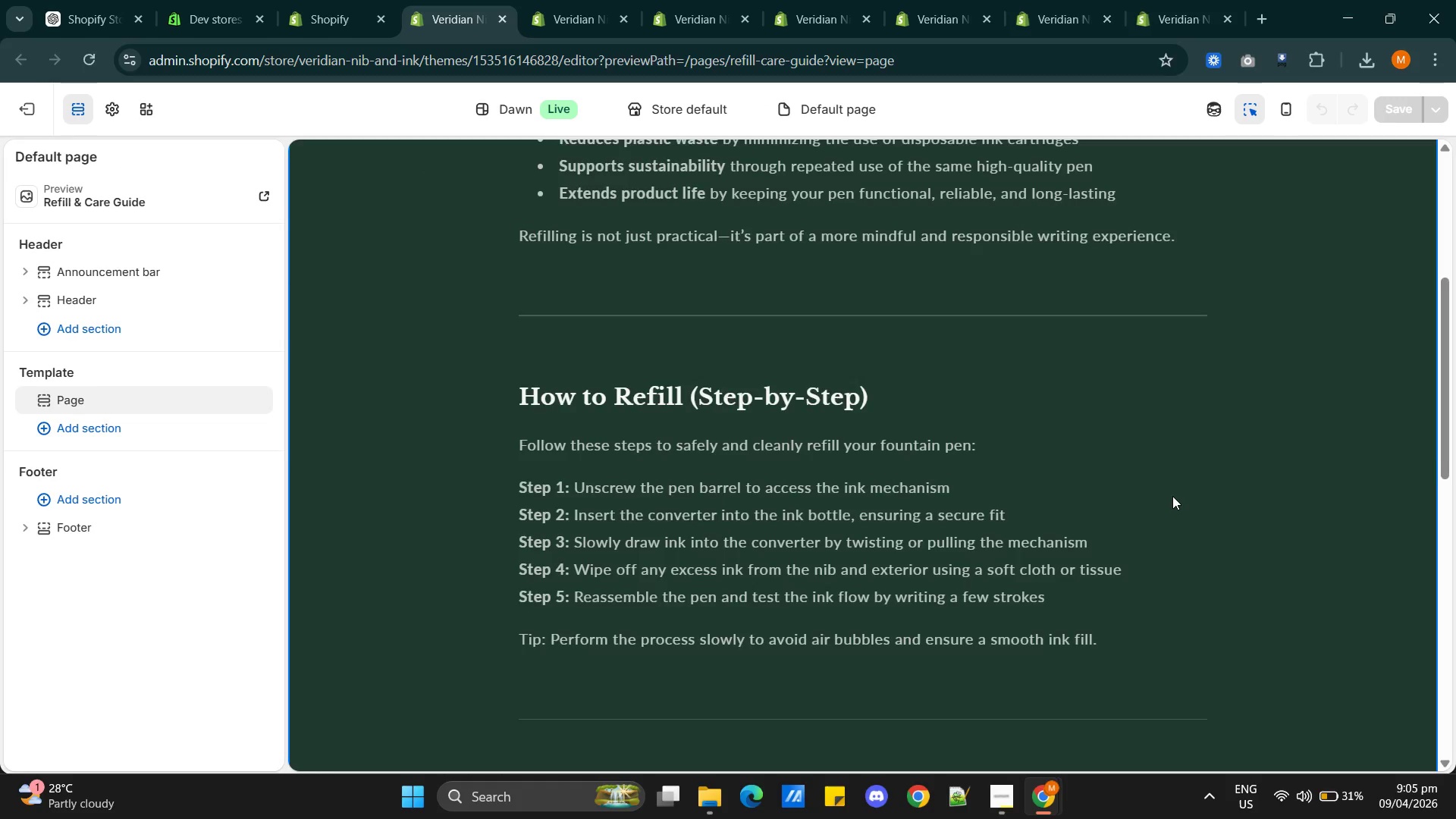 
scroll: coordinate [1153, 488], scroll_direction: up, amount: 7.0
 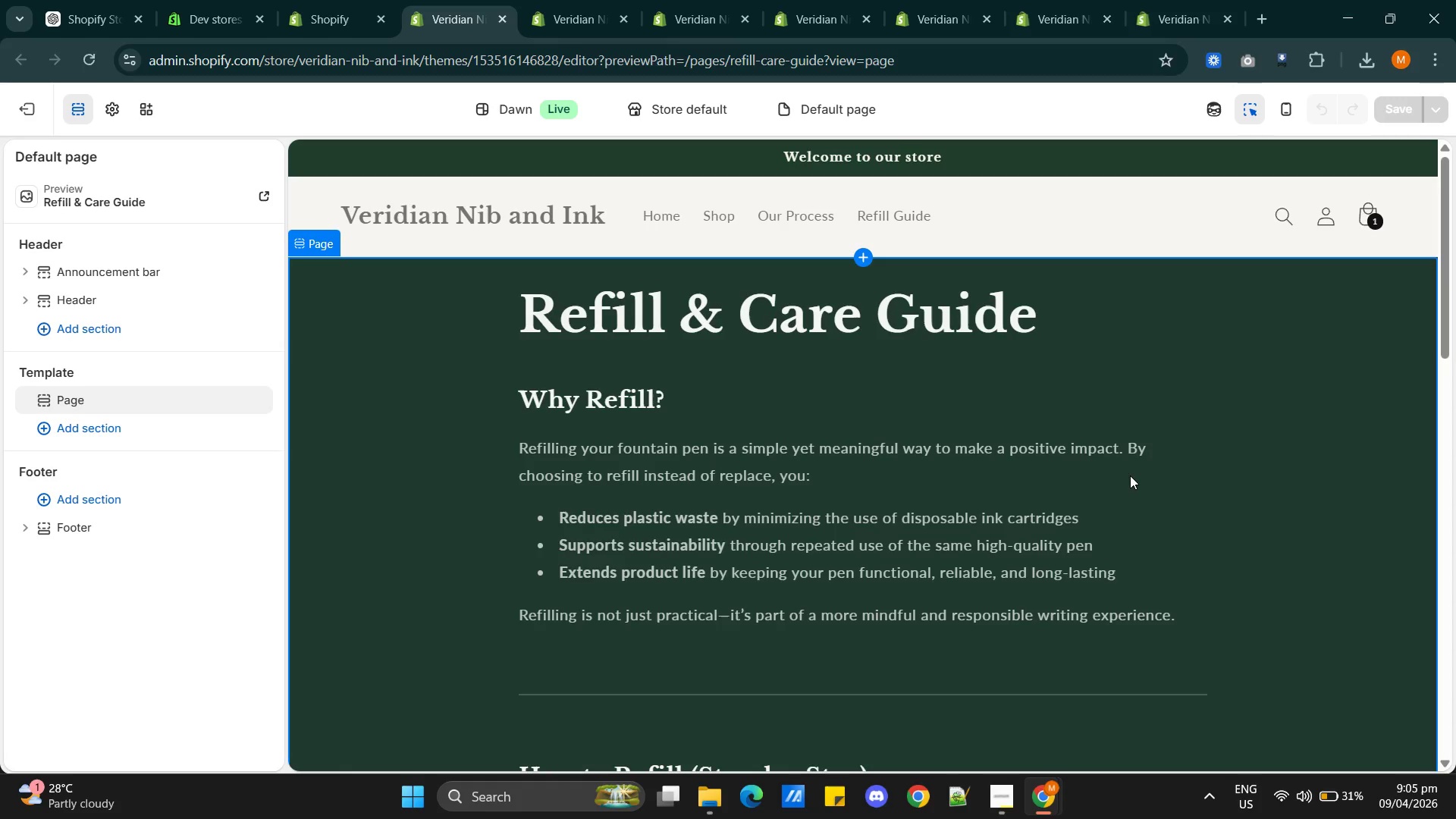 
scroll: coordinate [1118, 473], scroll_direction: down, amount: 15.0
 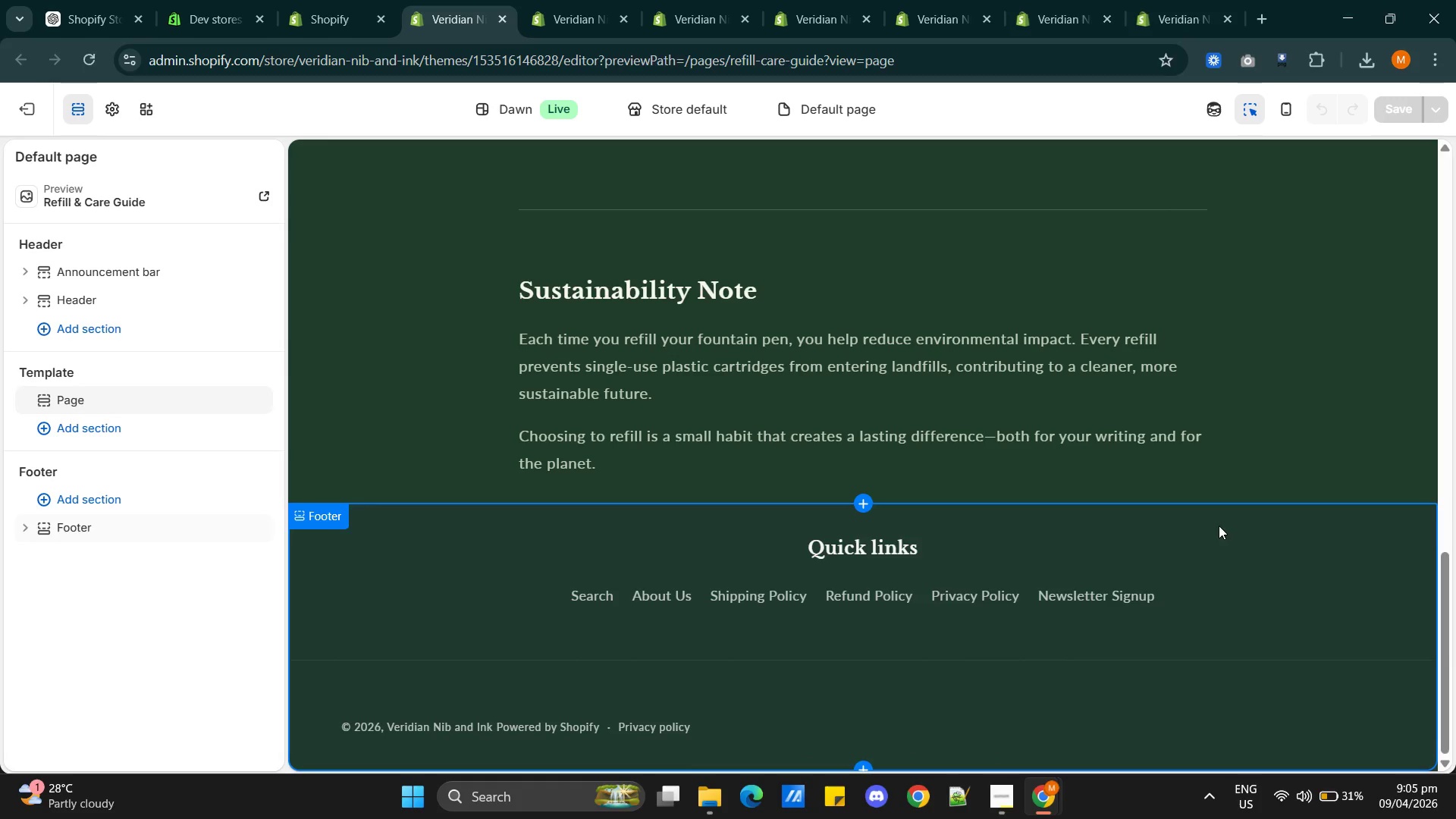 
scroll: coordinate [1131, 500], scroll_direction: up, amount: 13.0
 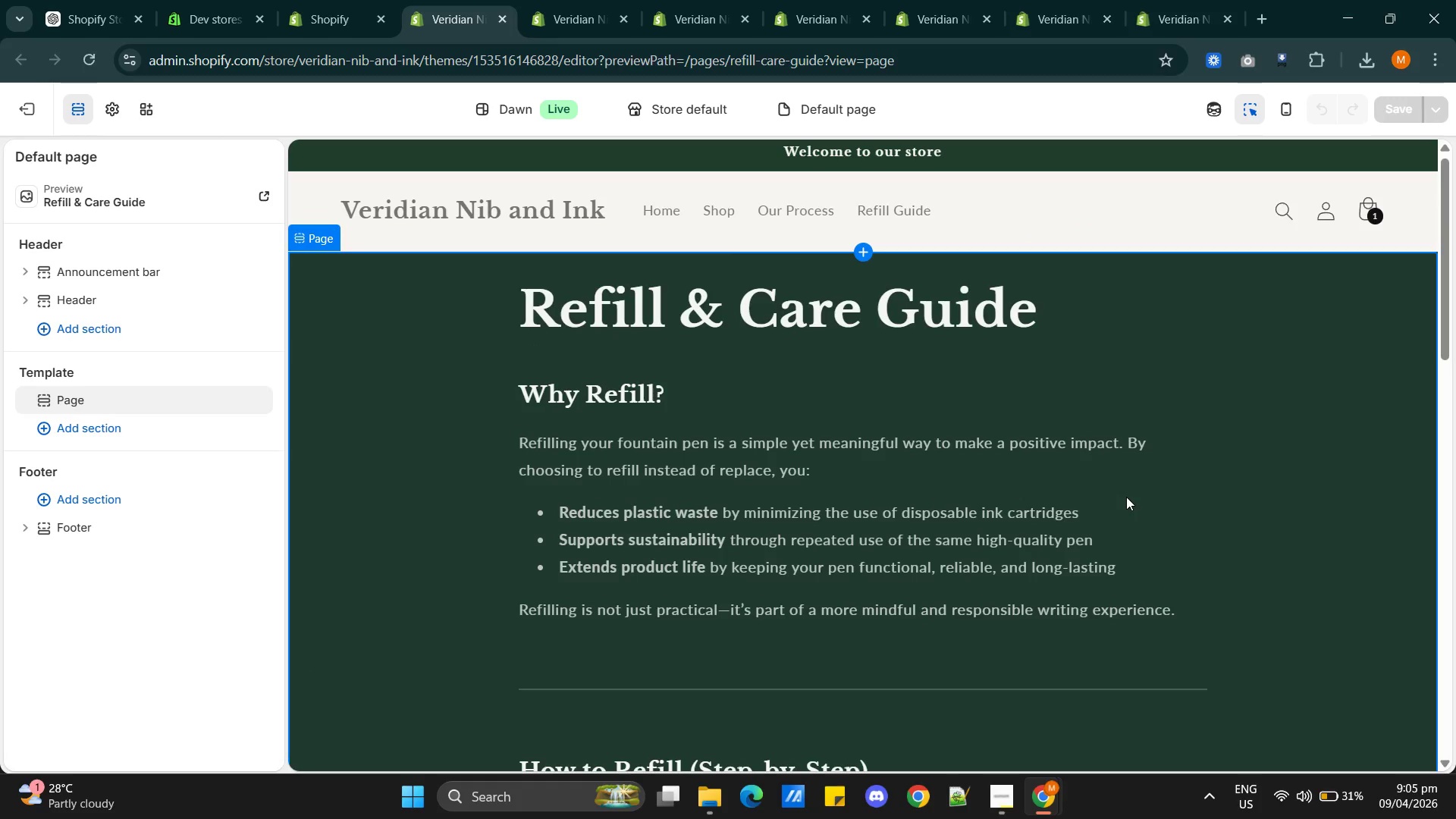 
scroll: coordinate [1126, 497], scroll_direction: down, amount: 2.0
 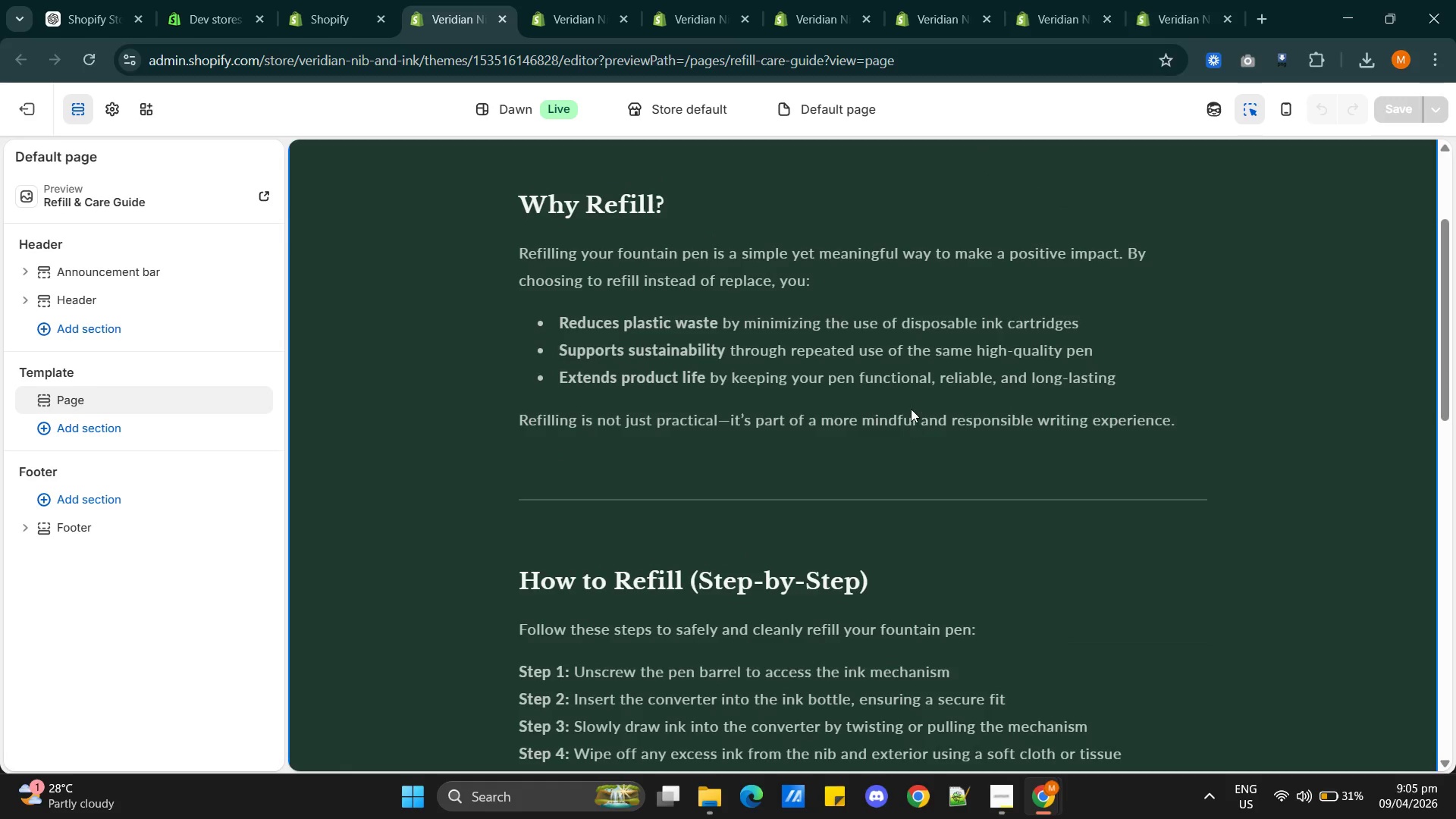 
left_click([911, 409])
 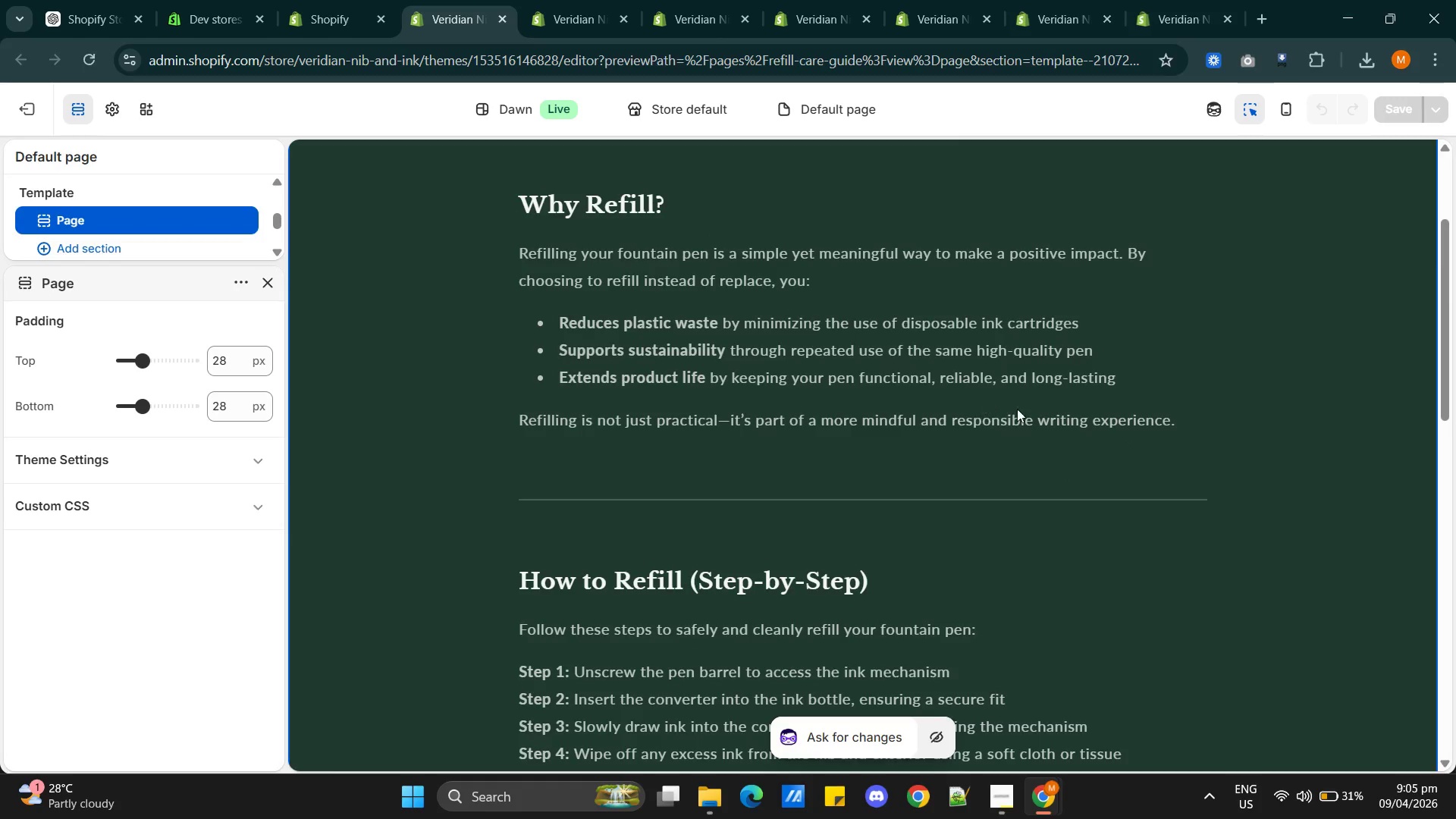 
scroll: coordinate [1103, 613], scroll_direction: down, amount: 4.0
 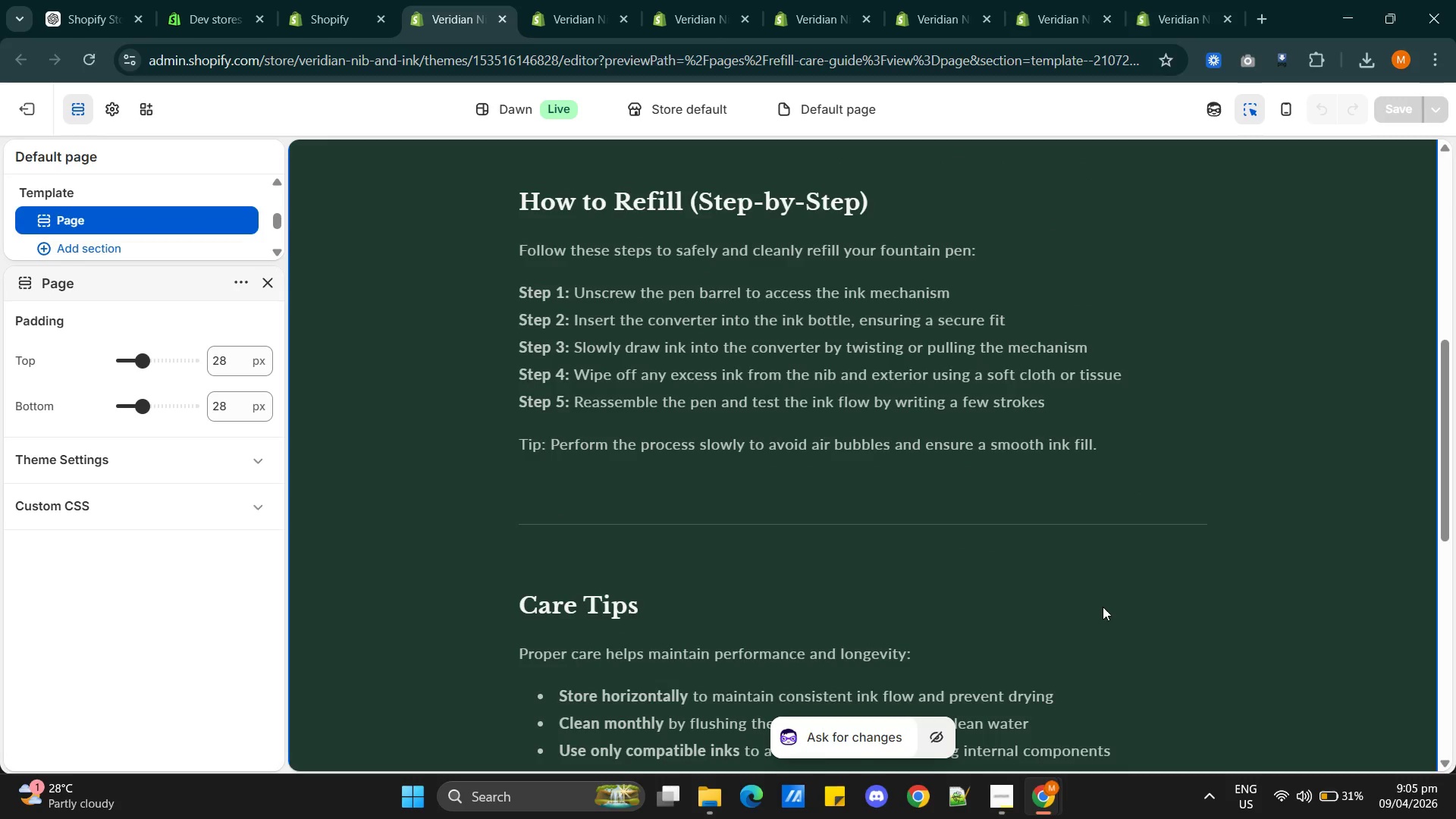 
scroll: coordinate [1103, 605], scroll_direction: up, amount: 9.0
 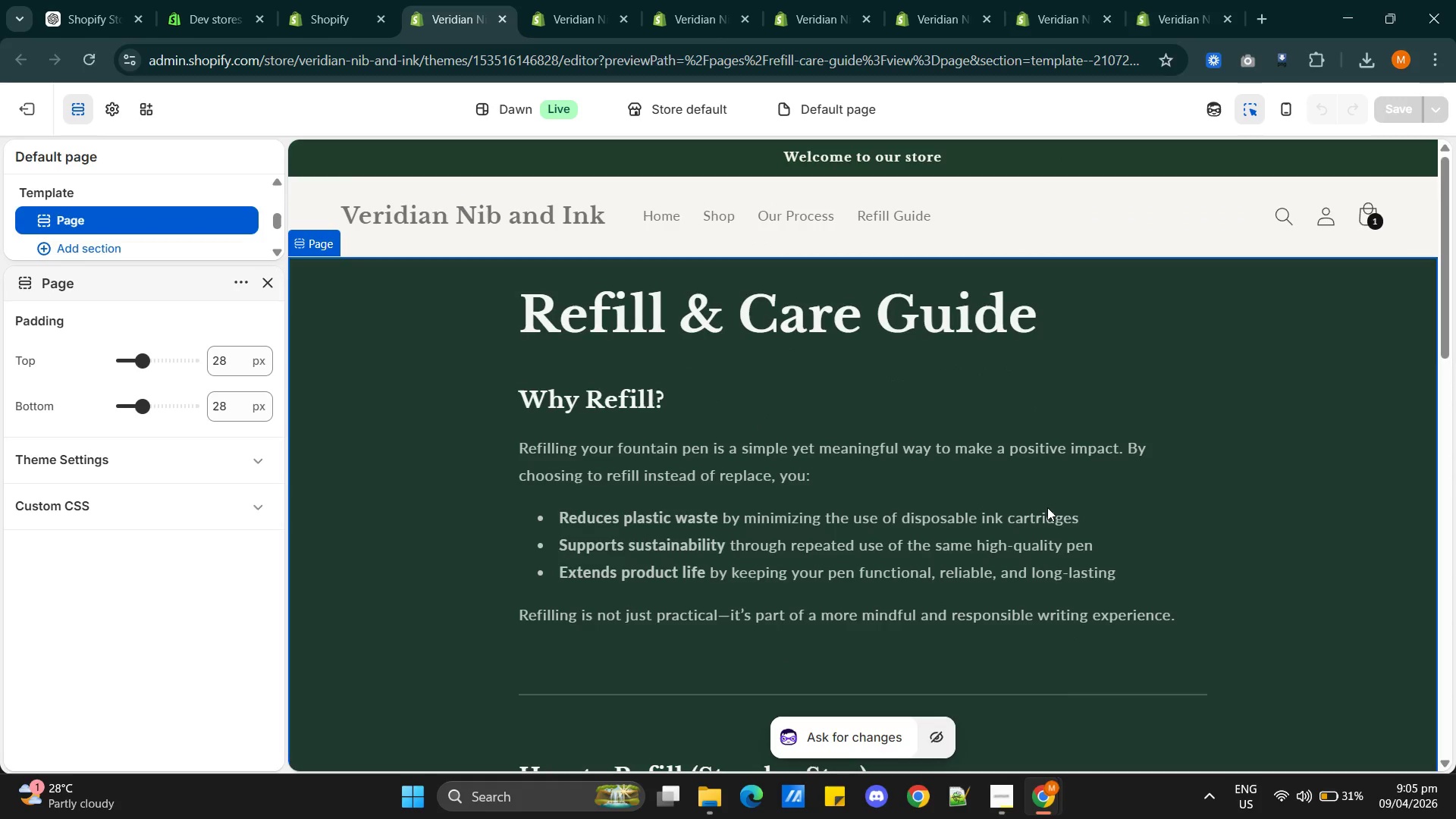 
scroll: coordinate [1047, 507], scroll_direction: down, amount: 7.0
 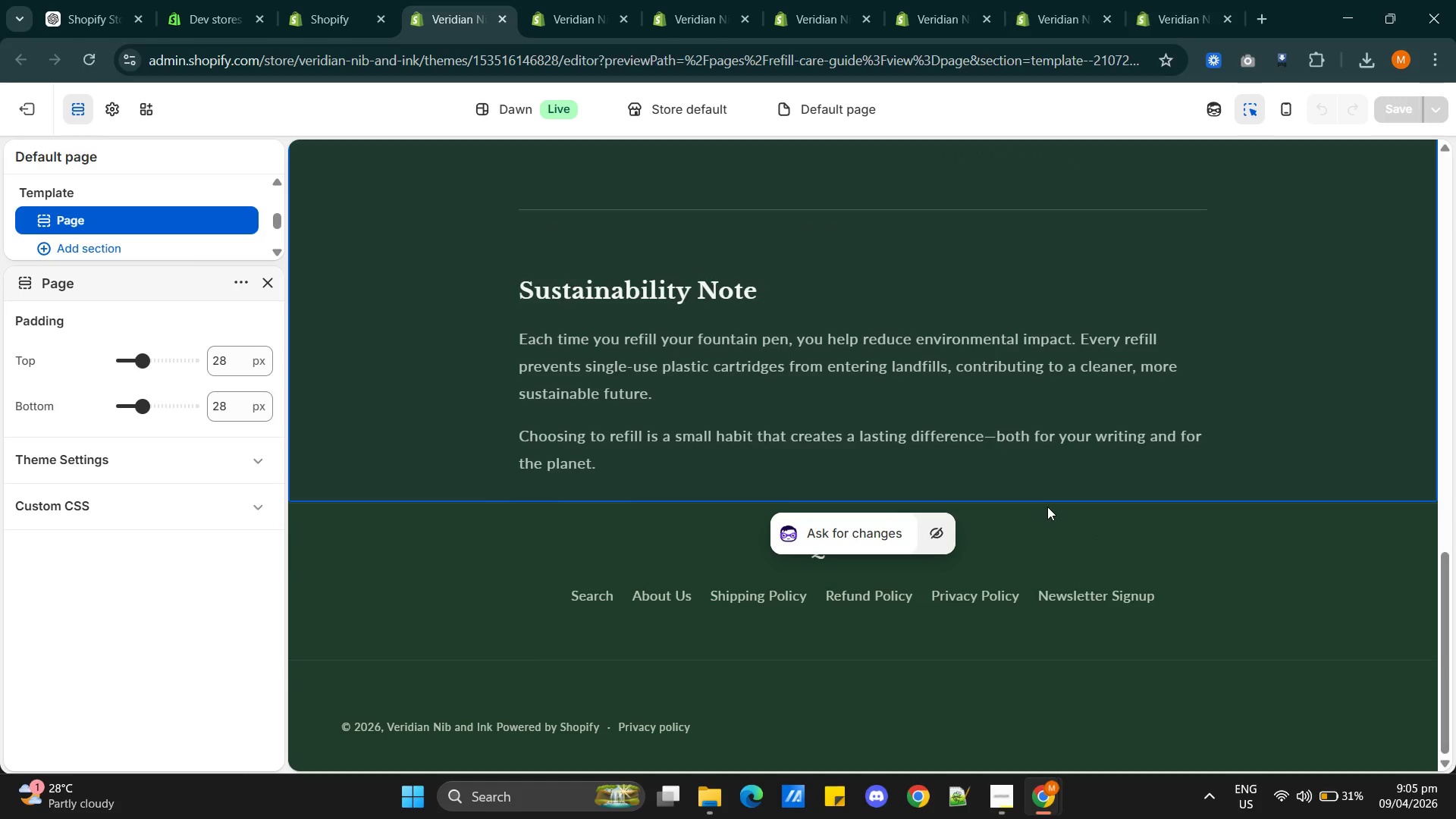 
scroll: coordinate [1047, 507], scroll_direction: up, amount: 5.0
 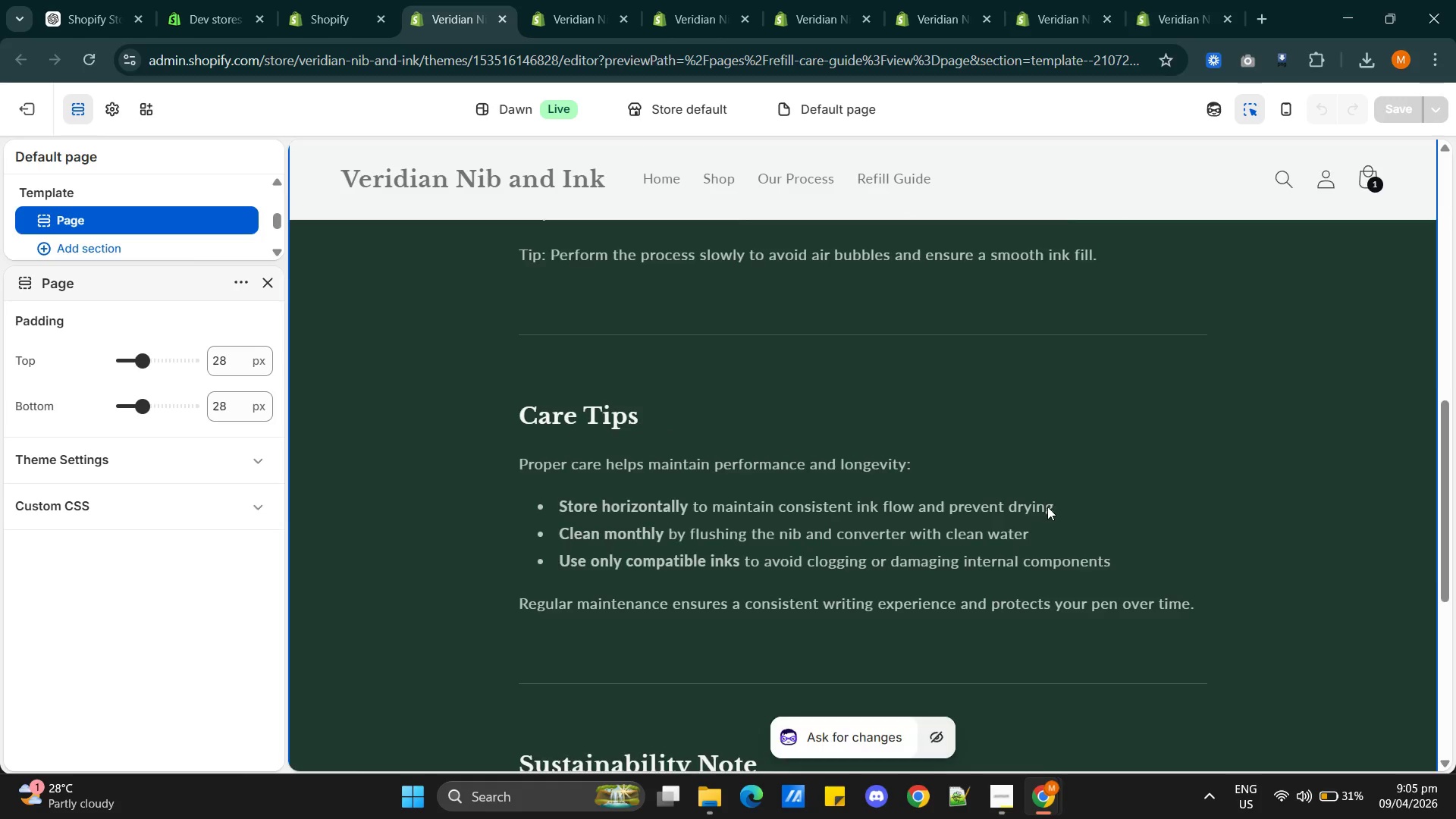 
scroll: coordinate [1047, 507], scroll_direction: down, amount: 1.0
 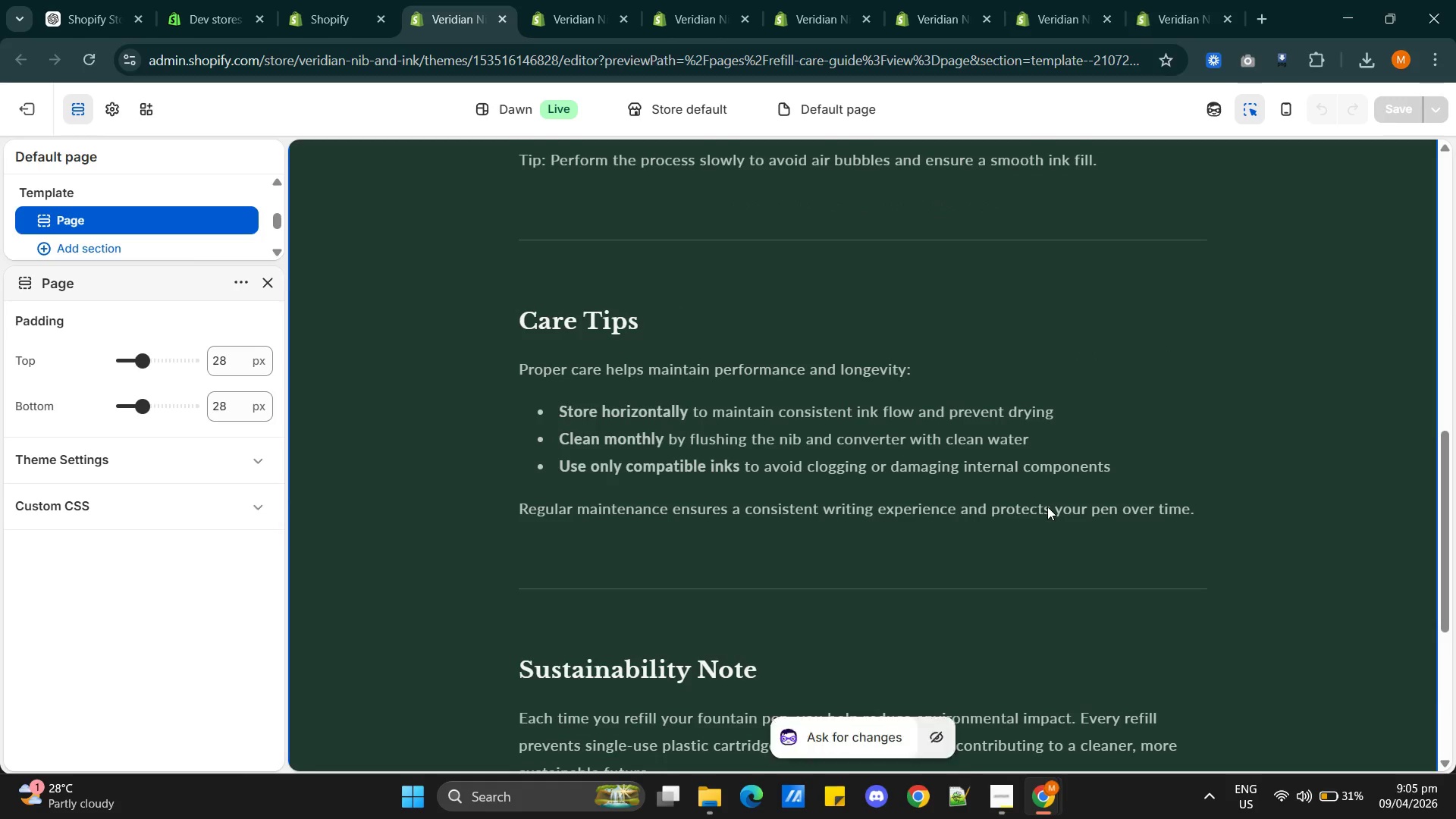 
scroll: coordinate [1047, 507], scroll_direction: up, amount: 10.0
 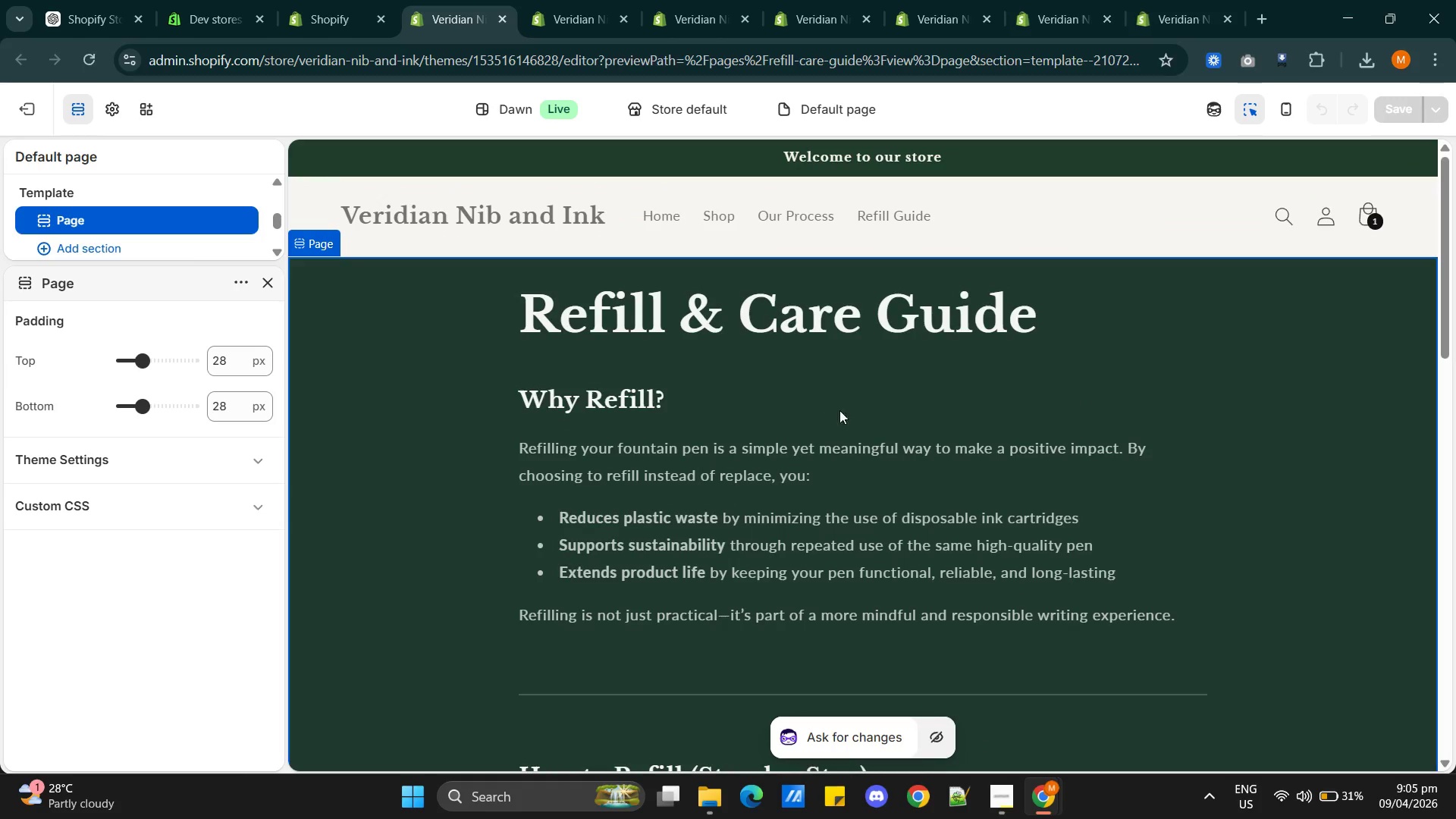 
left_click([864, 412])
 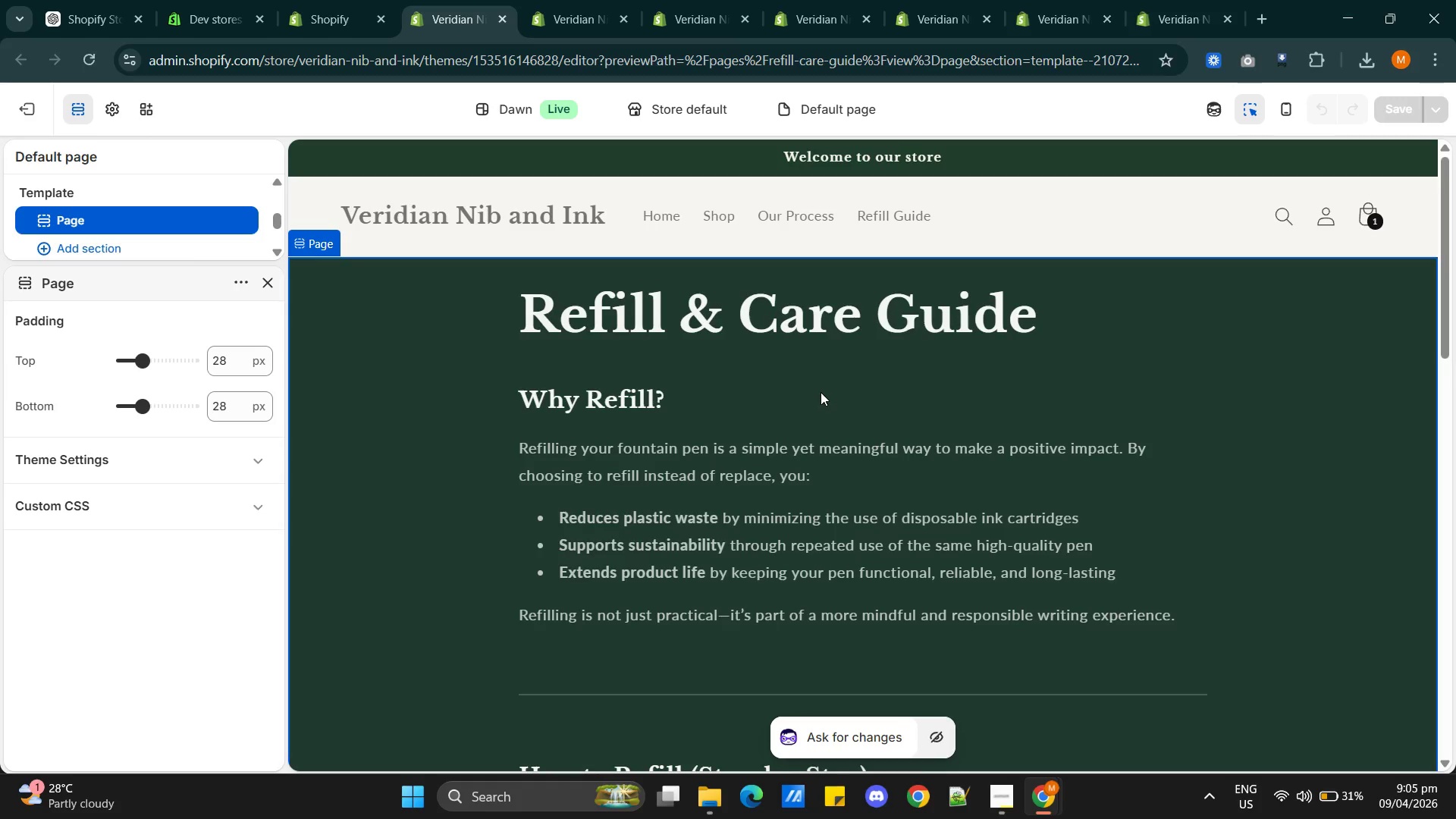 
left_click([821, 392])
 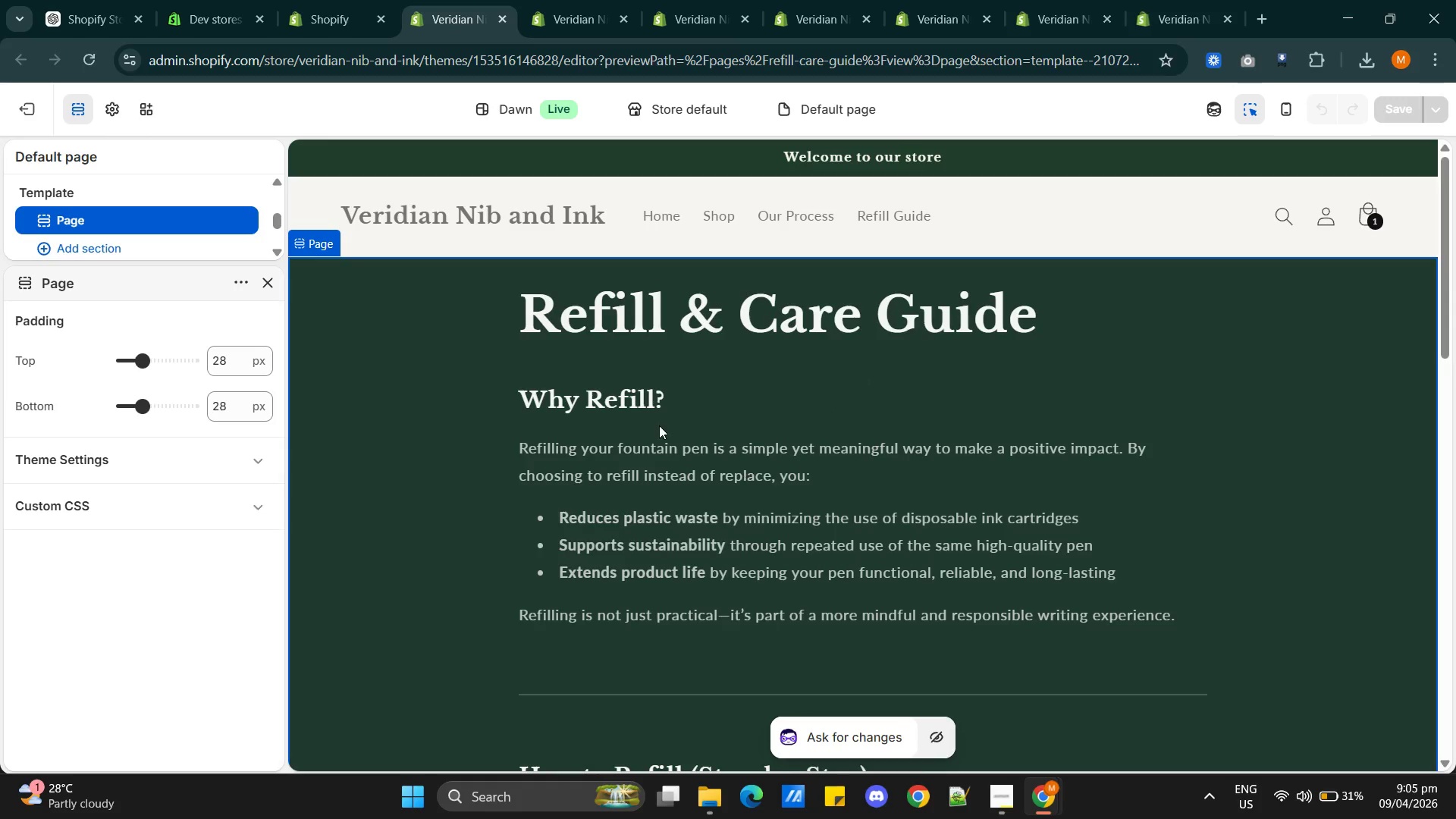 
left_click([96, 249])
 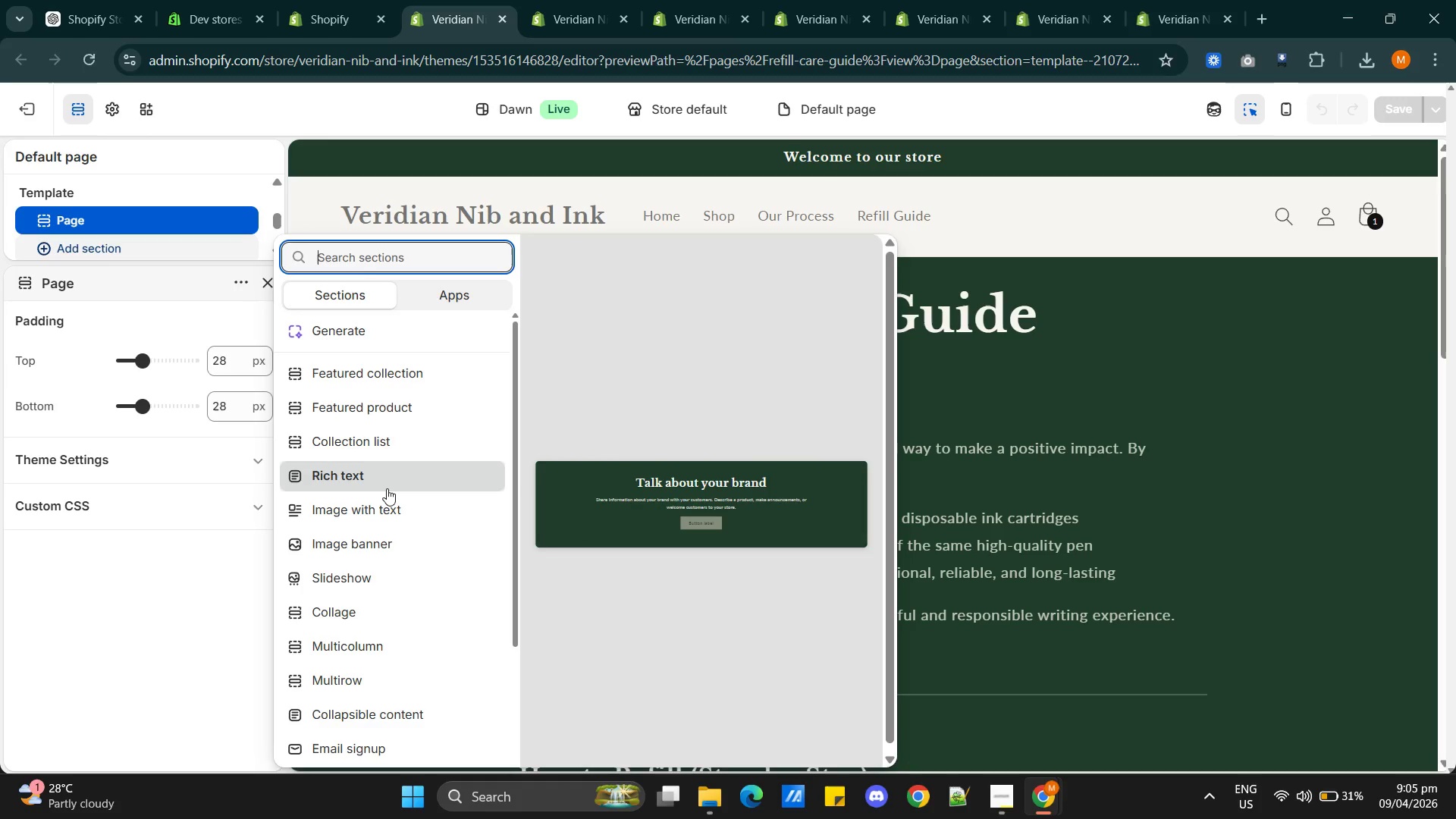 
wait(10.92)
 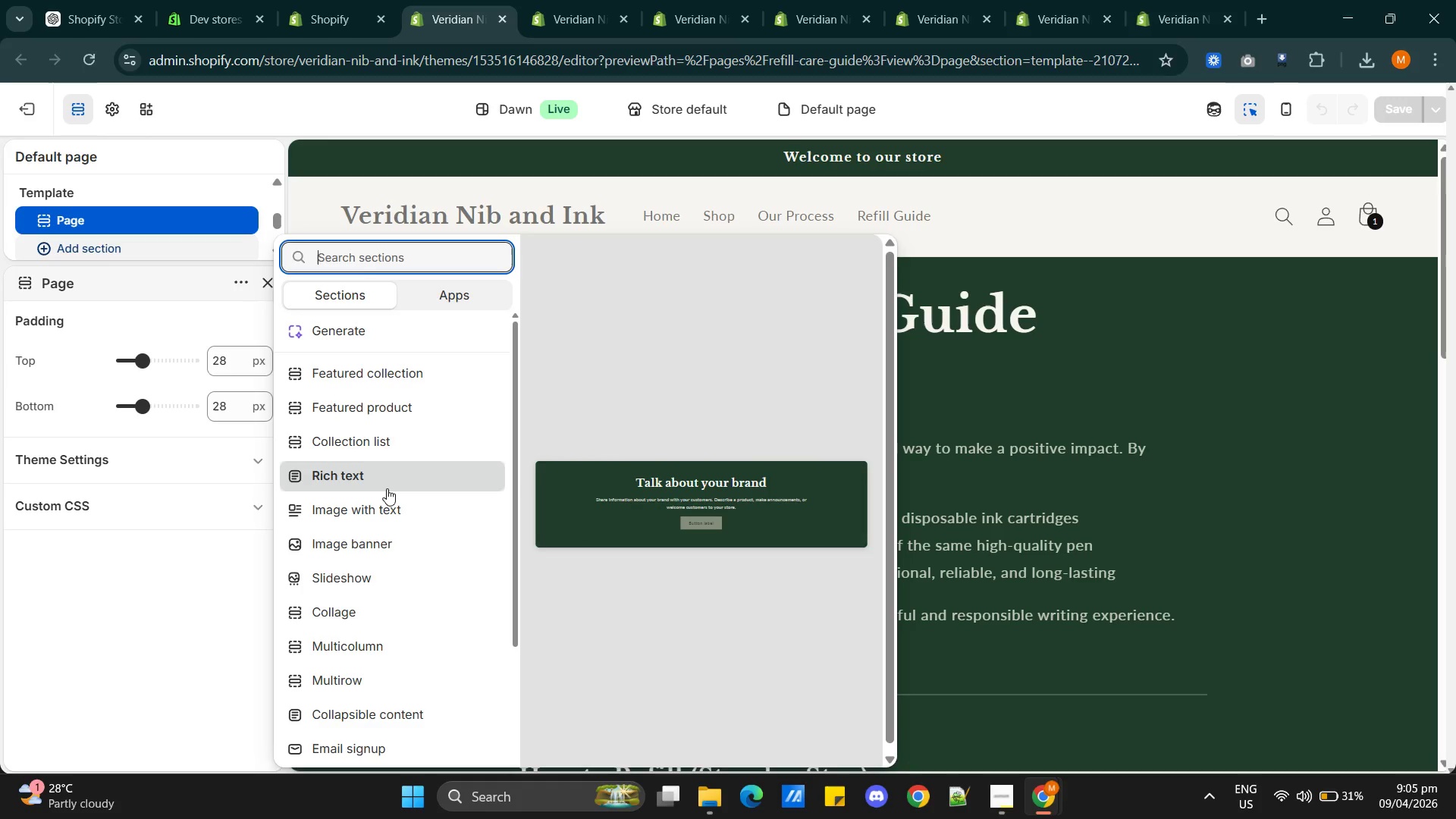 
left_click([373, 538])
 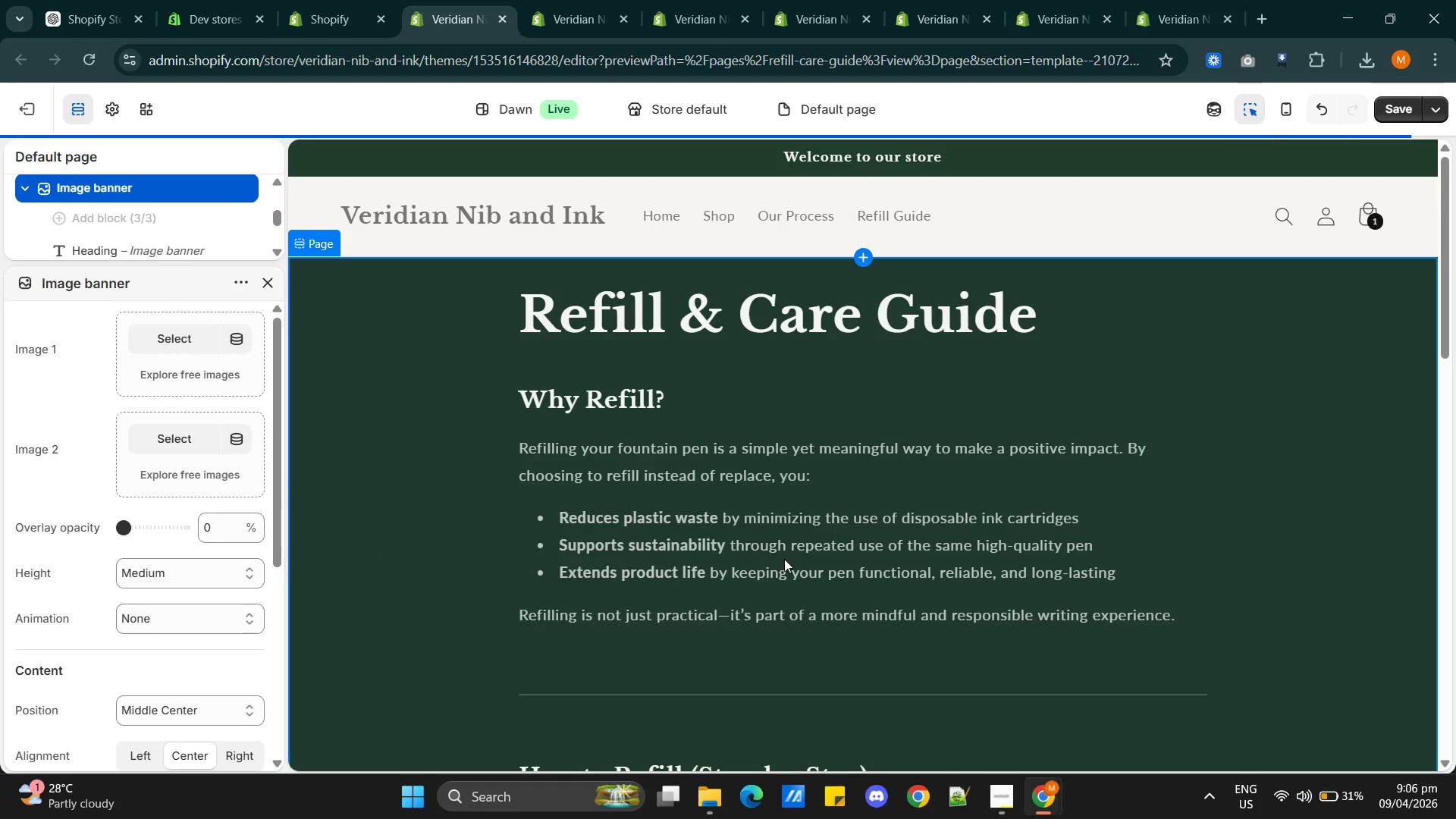 
scroll: coordinate [201, 237], scroll_direction: up, amount: 6.0
 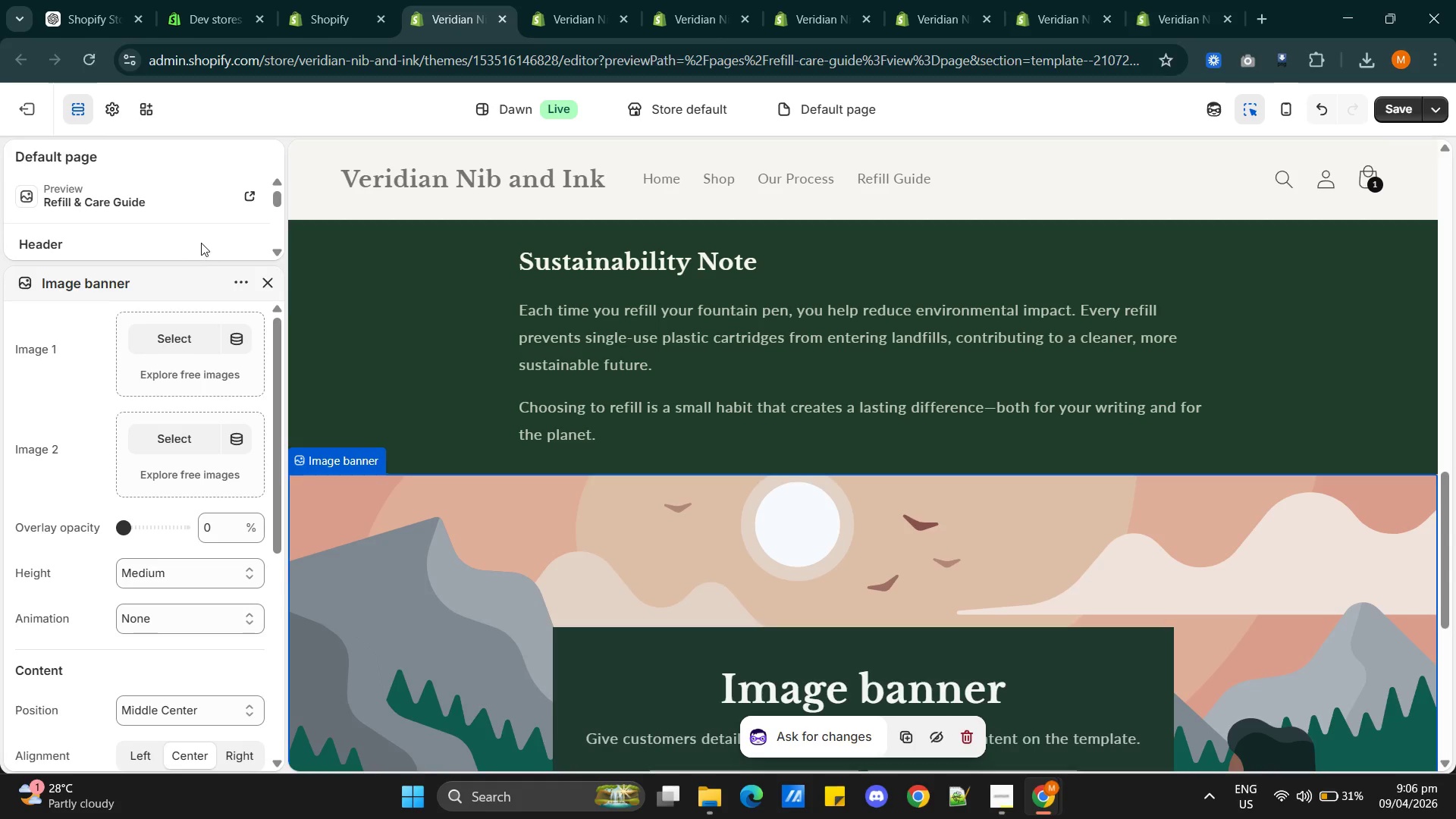 
scroll: coordinate [199, 240], scroll_direction: down, amount: 2.0
 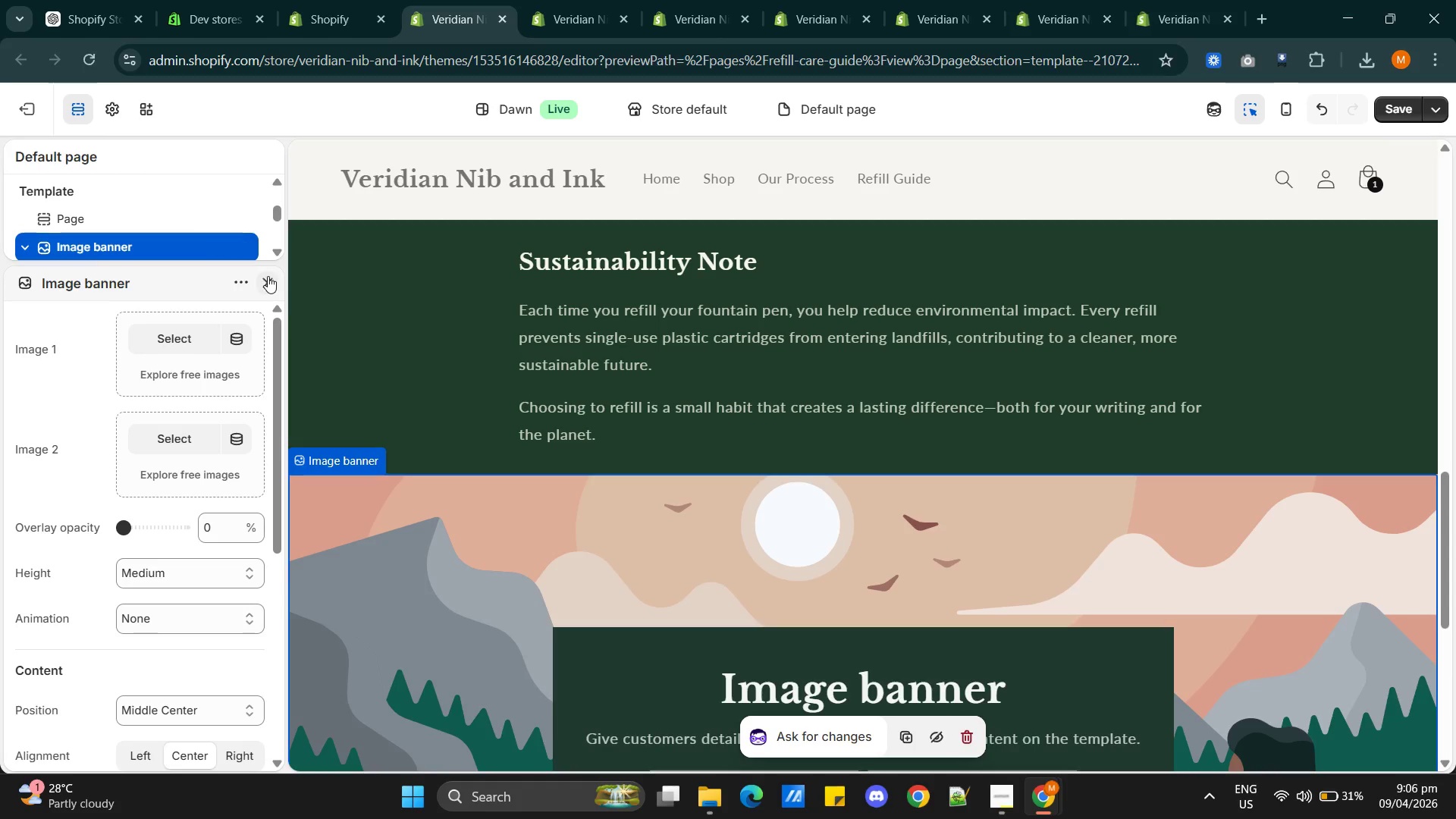 
left_click([268, 276])
 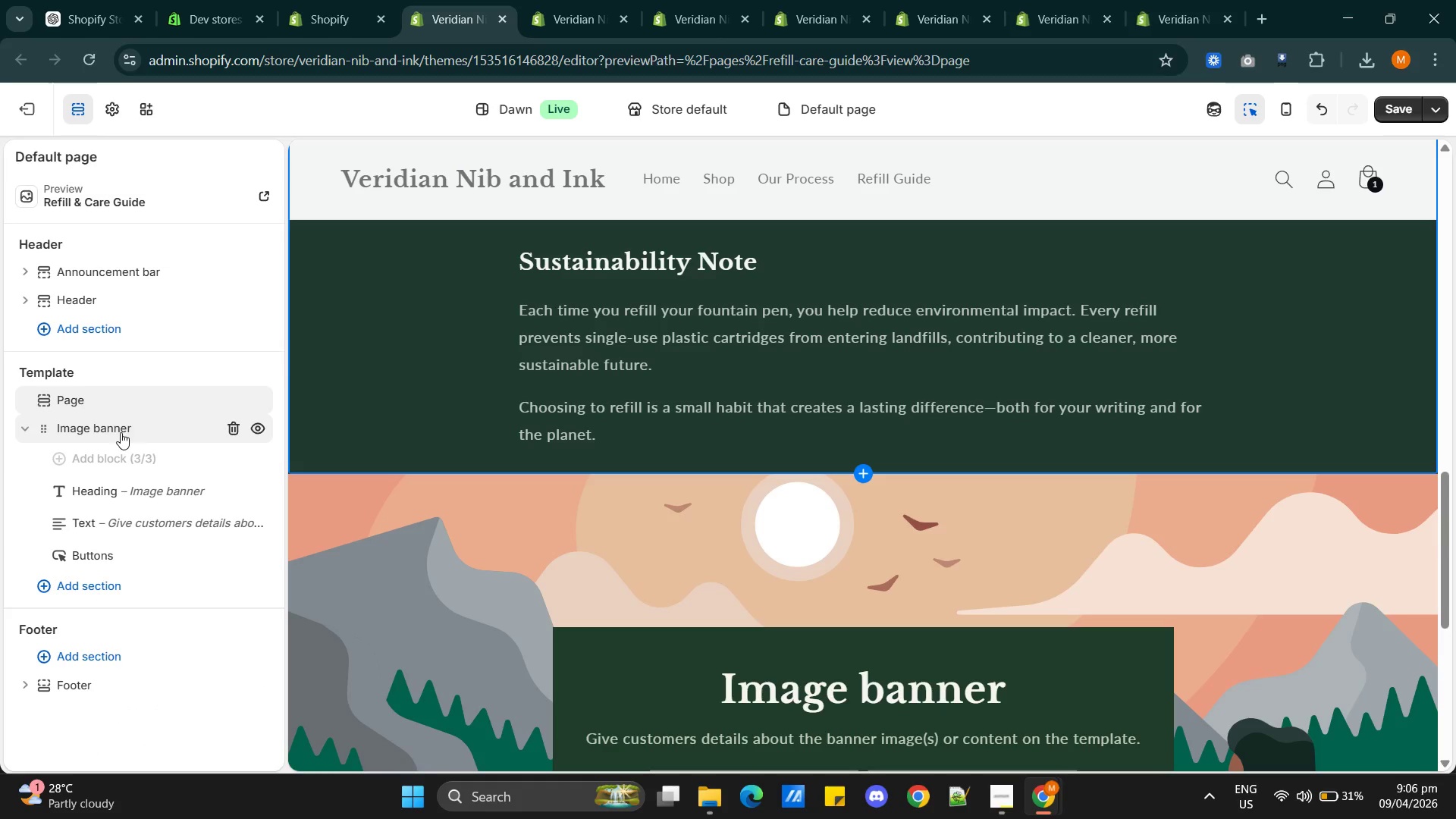 
left_click_drag(start_coordinate=[114, 431], to_coordinate=[115, 397])
 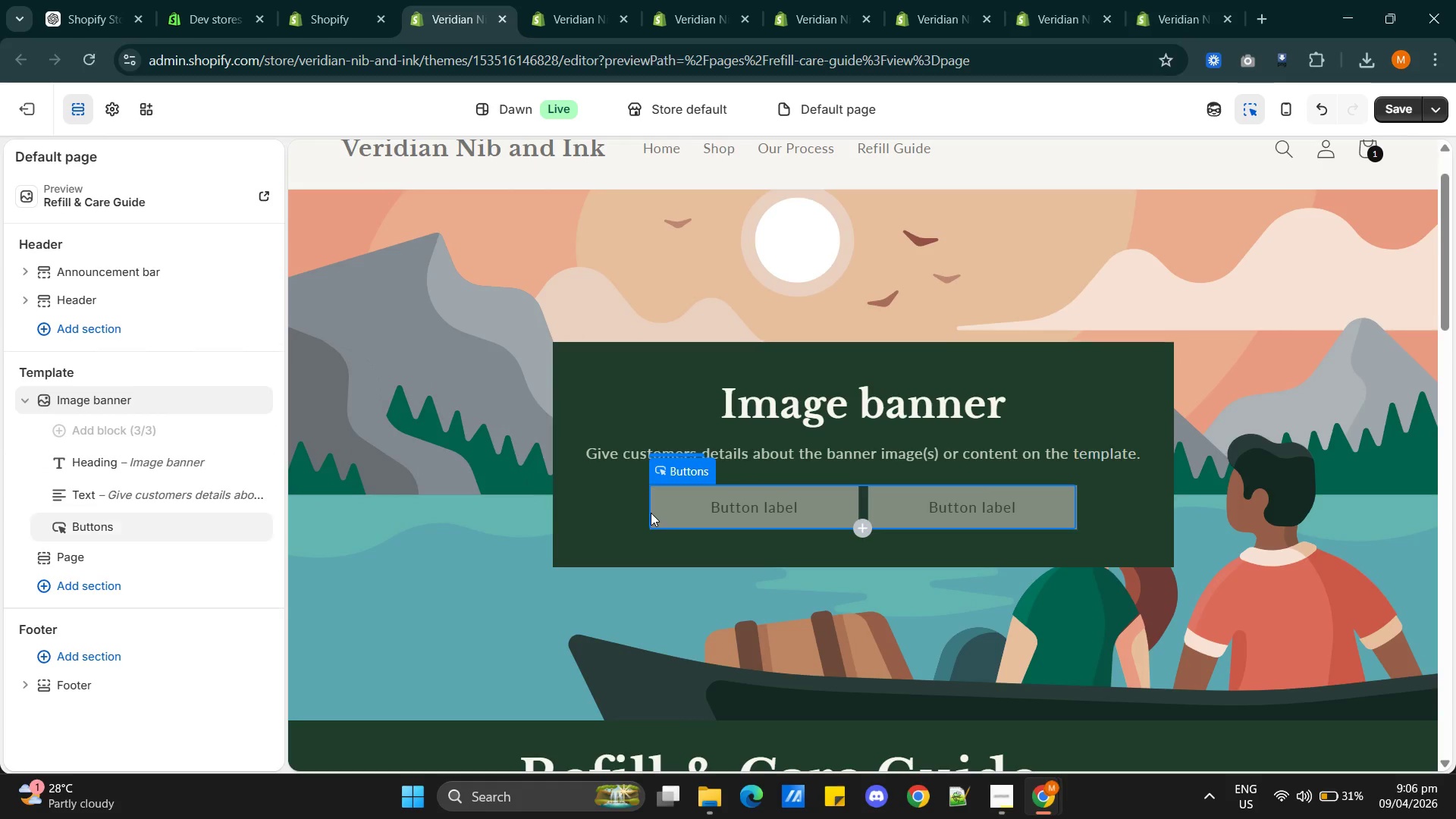 
scroll: coordinate [549, 447], scroll_direction: down, amount: 6.0
 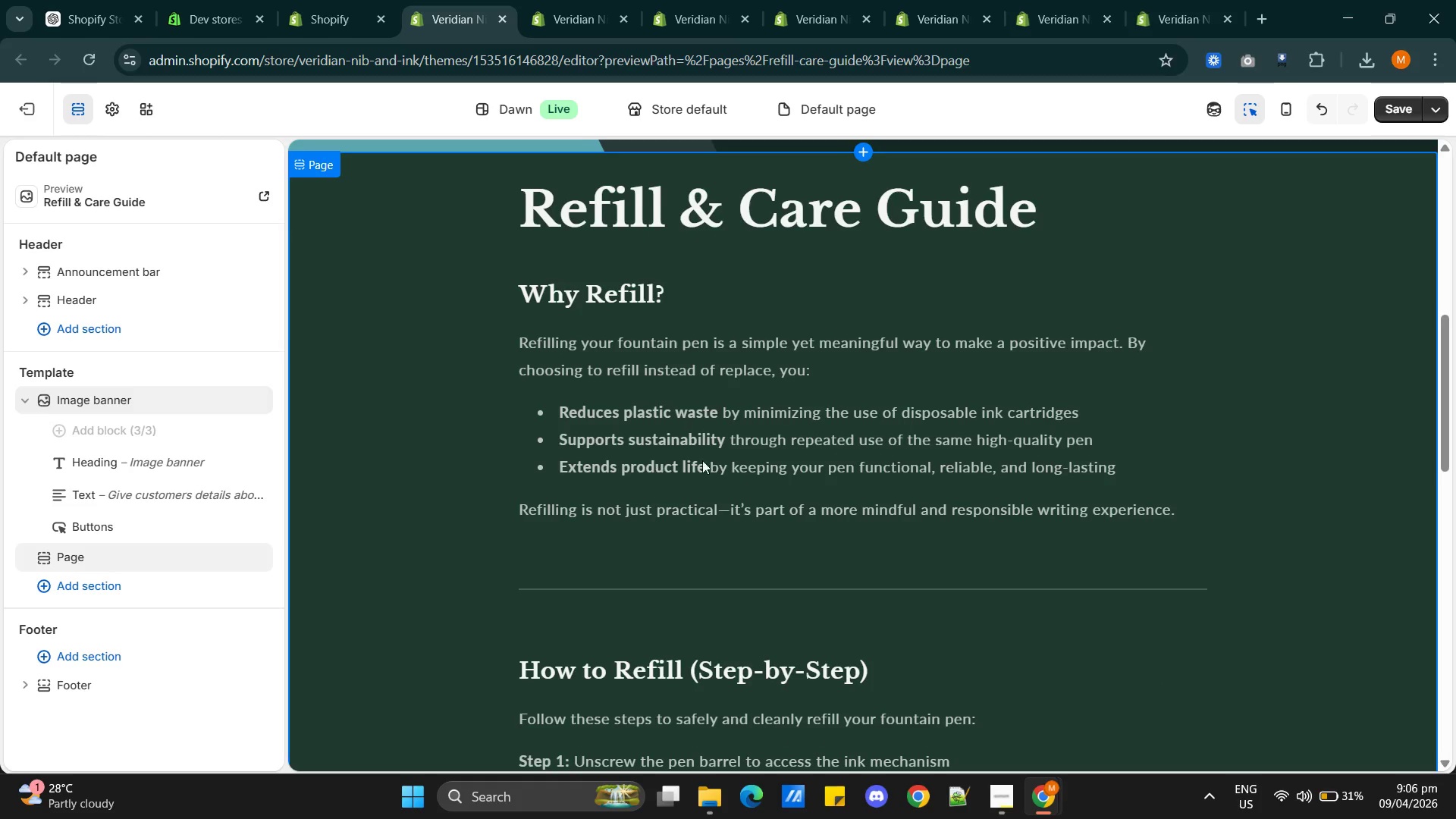 
scroll: coordinate [722, 461], scroll_direction: up, amount: 4.0
 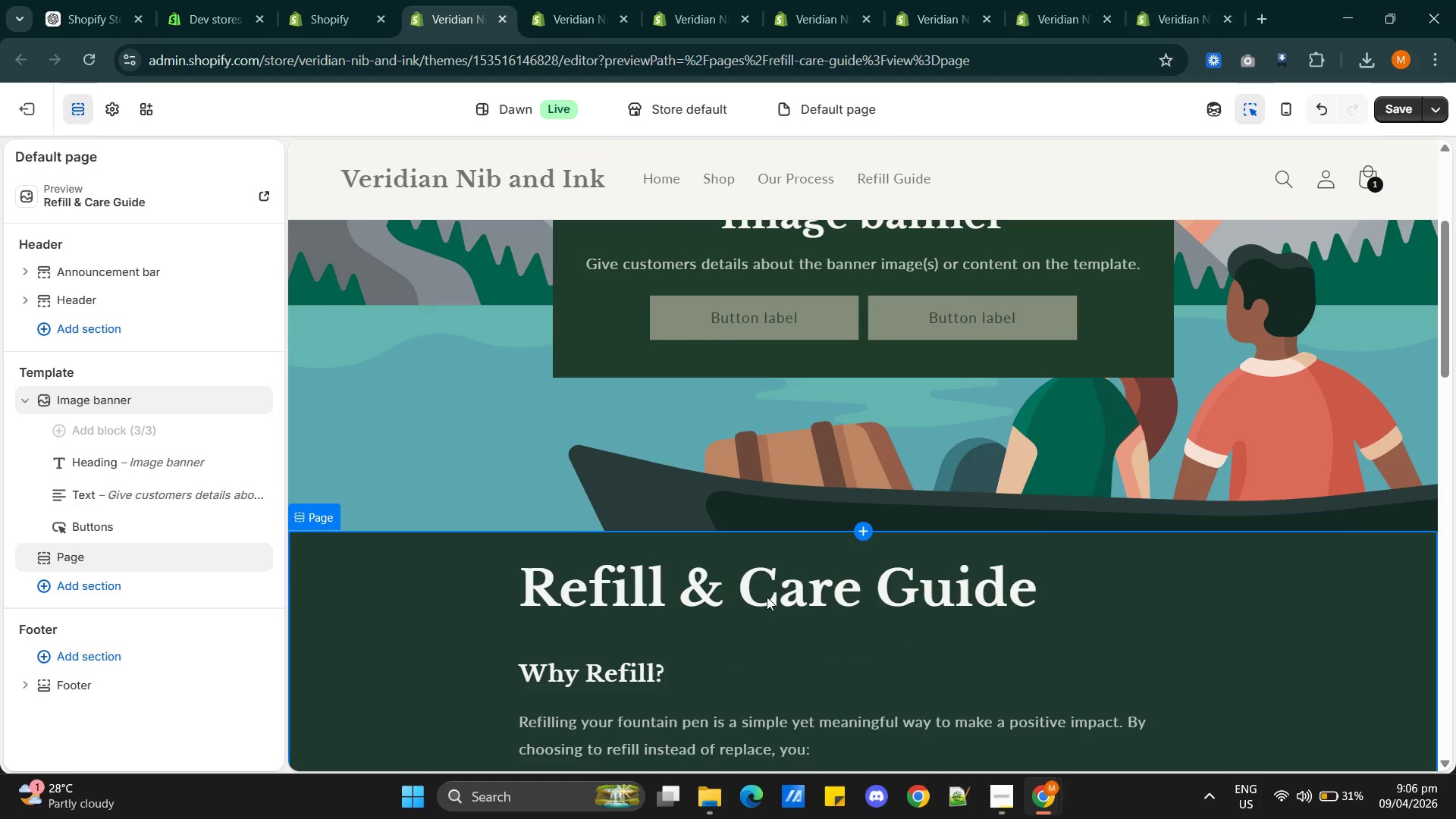 
double_click([745, 602])
 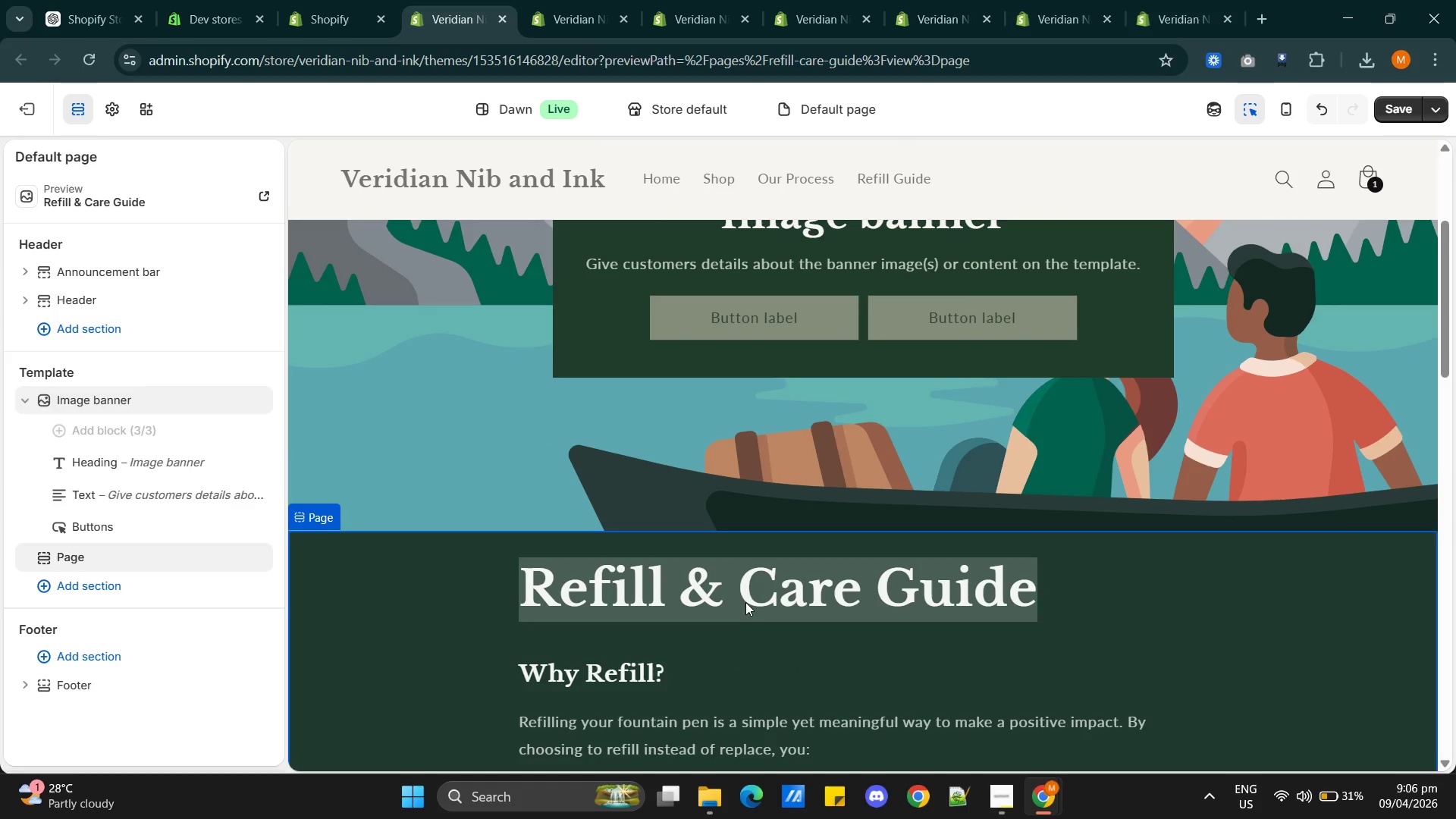 
triple_click([745, 602])
 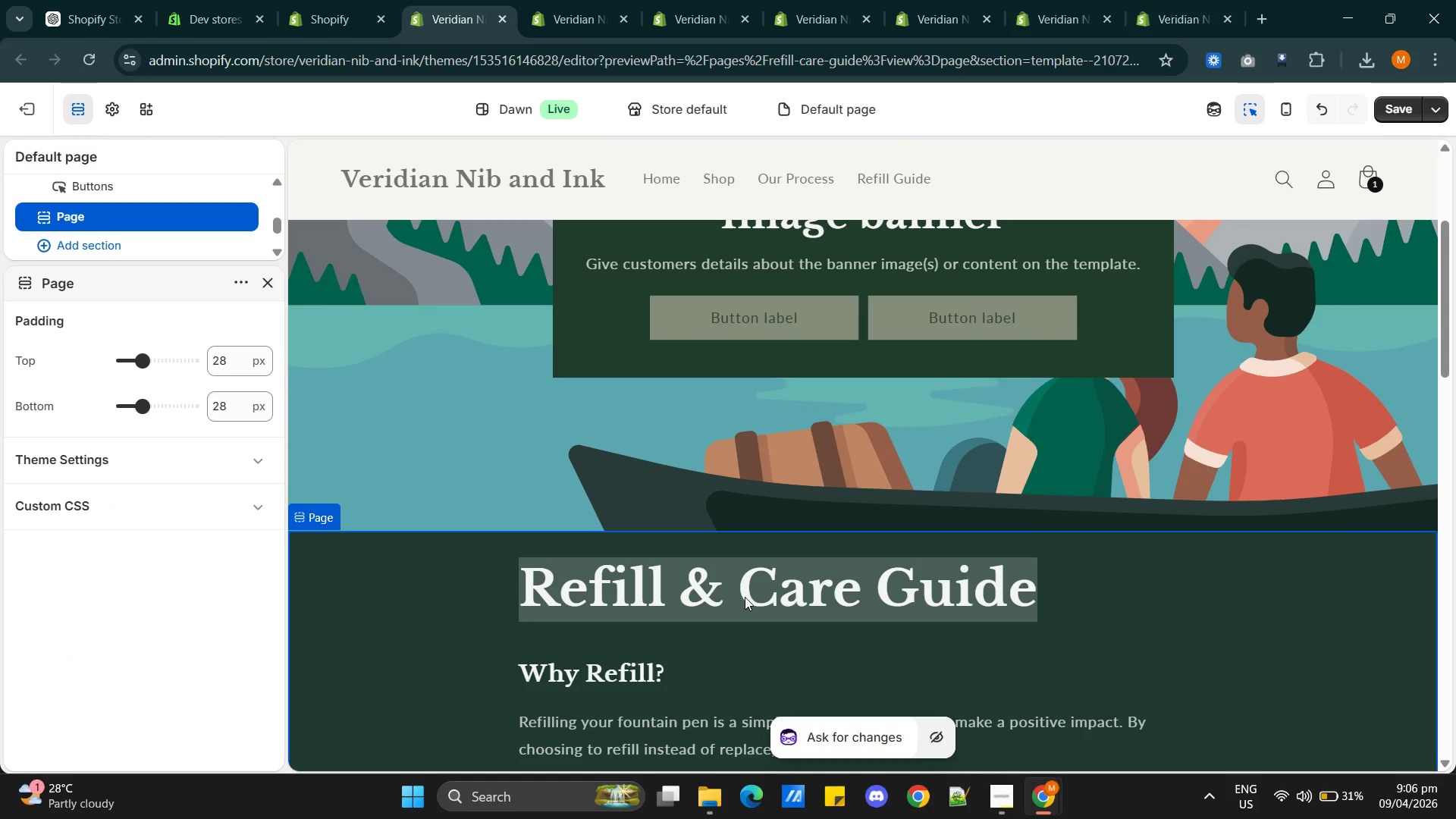 
key(Control+C)
 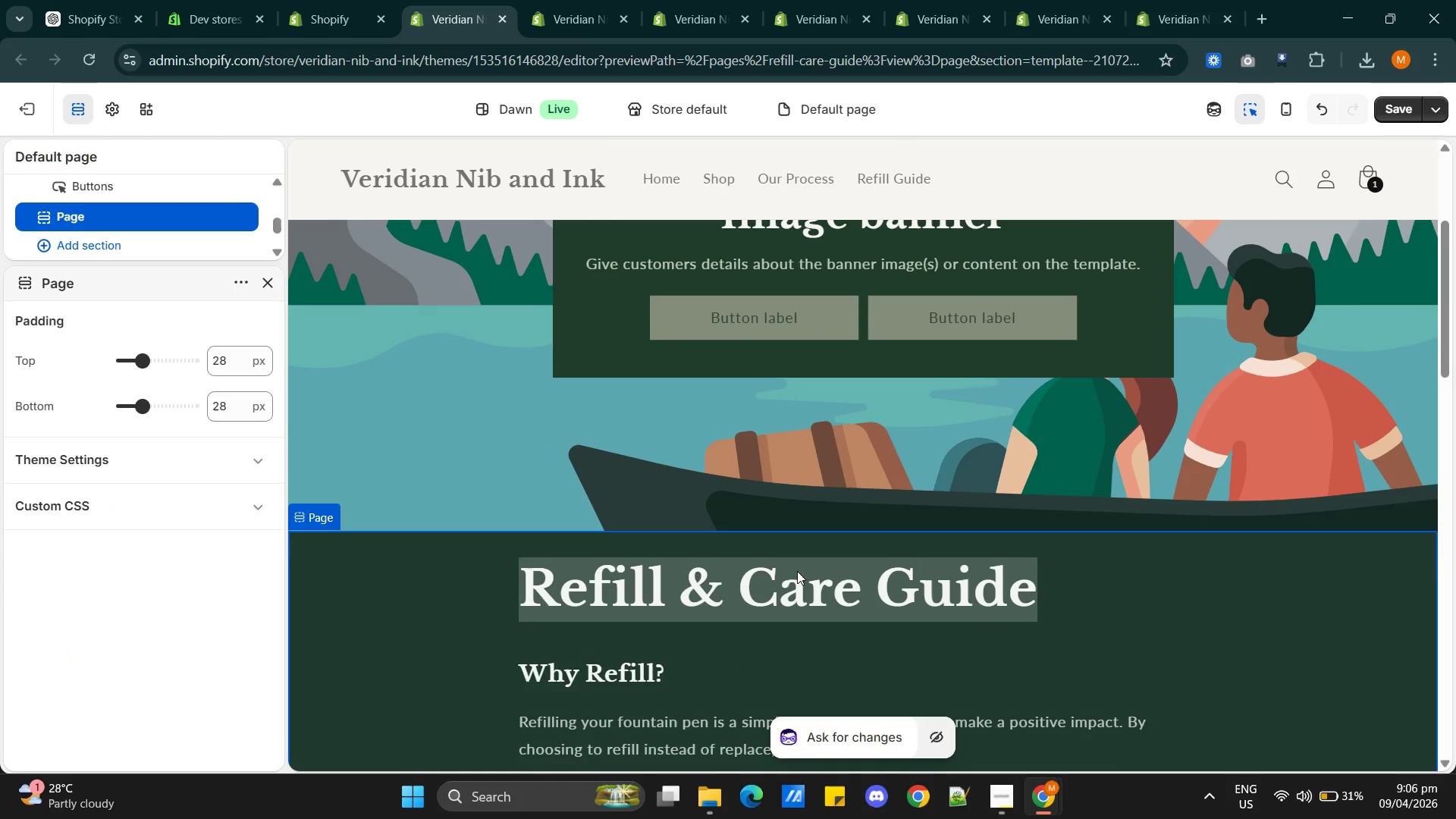 
scroll: coordinate [799, 571], scroll_direction: up, amount: 1.0
 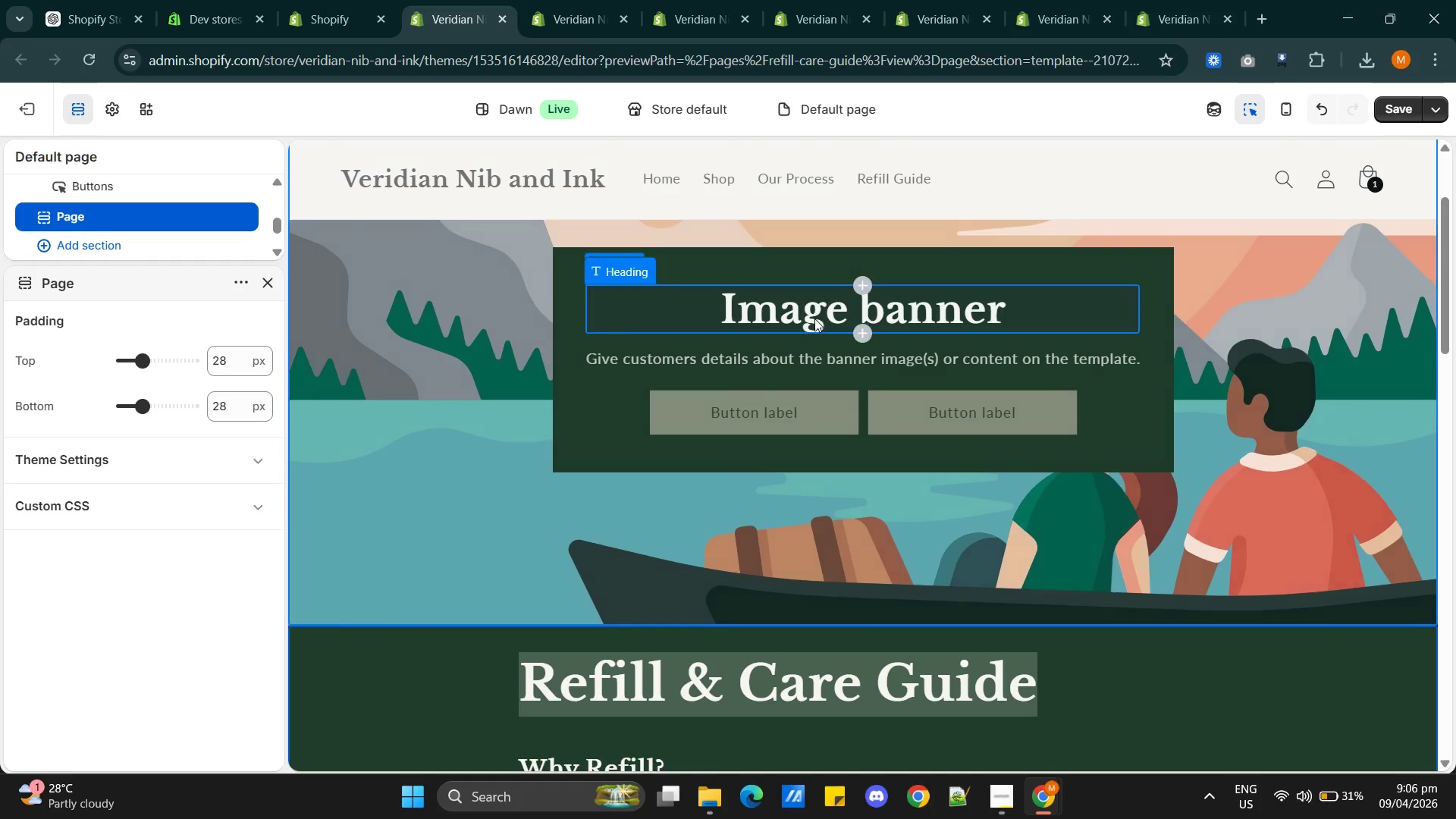 
left_click([819, 318])
 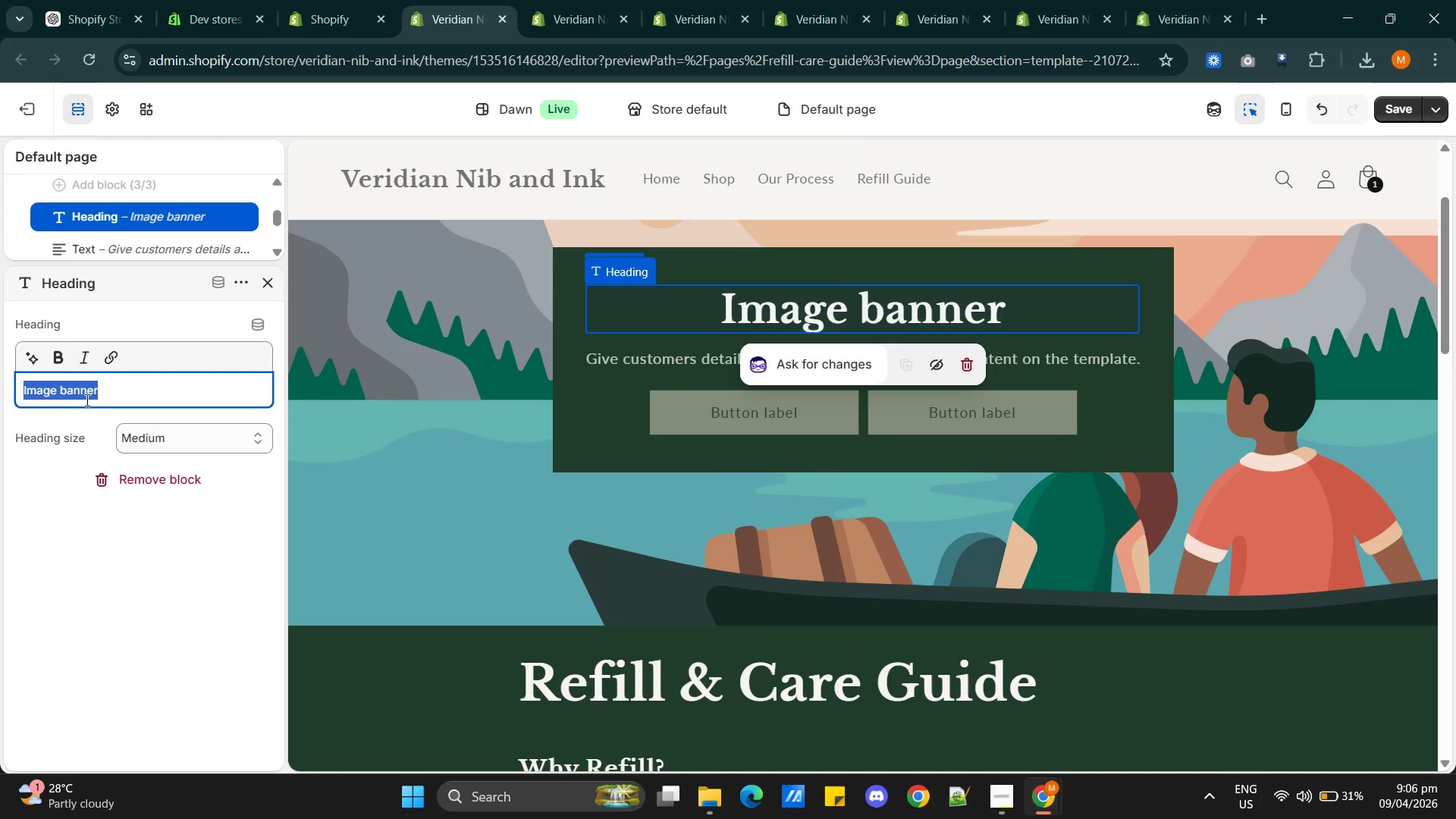 
double_click([84, 400])
 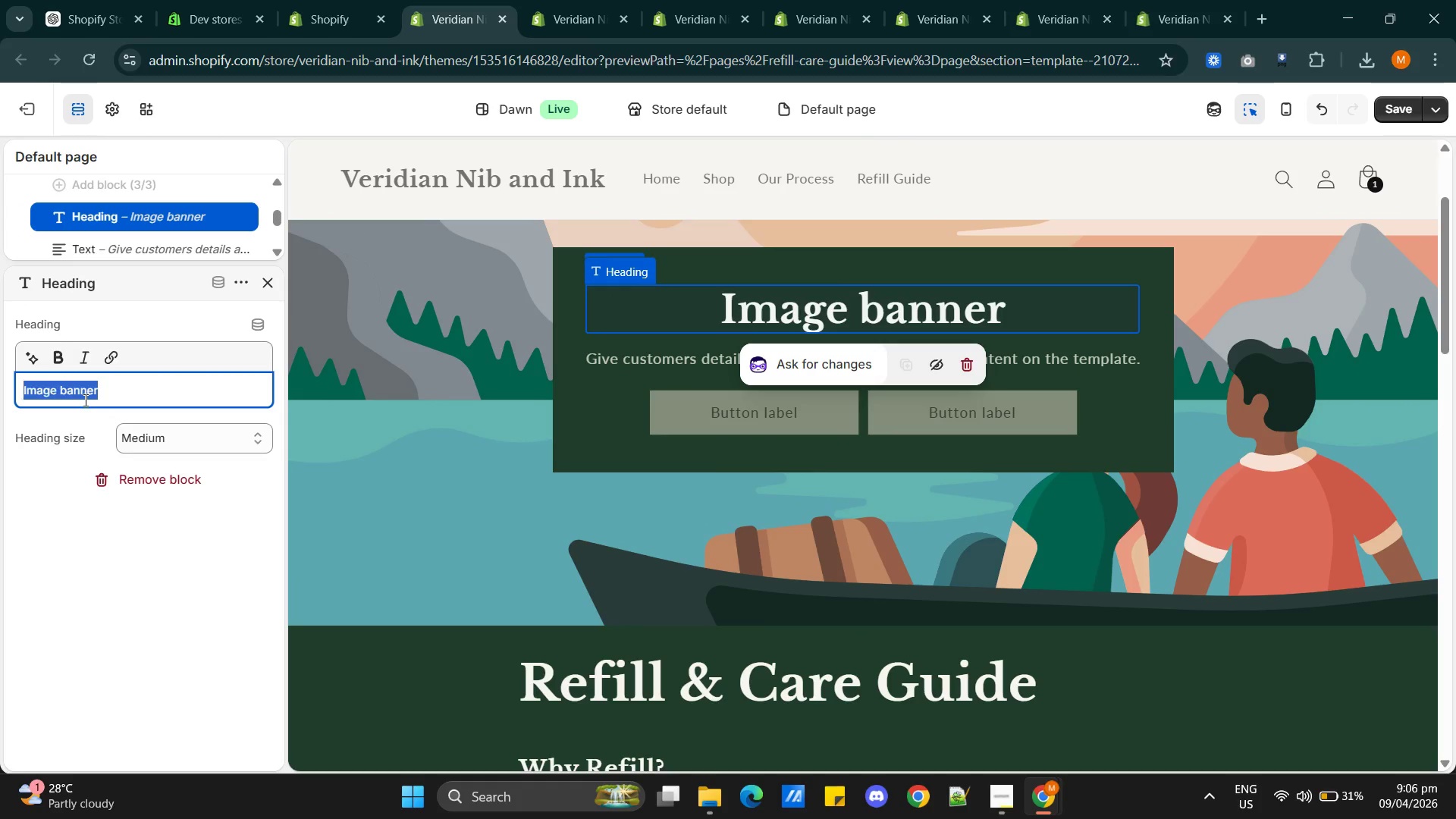 
triple_click([84, 400])
 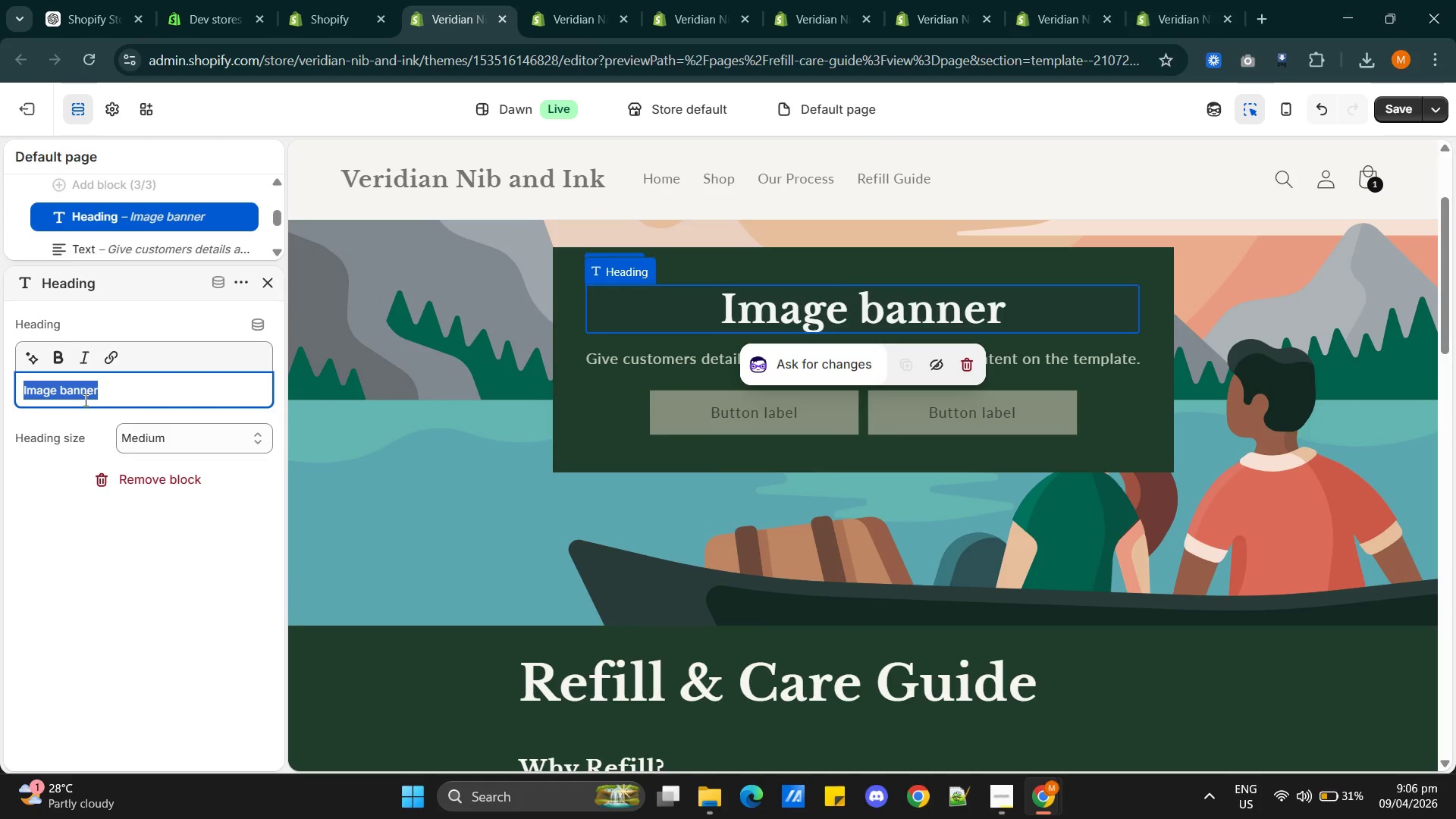 
key(Control+V)
 